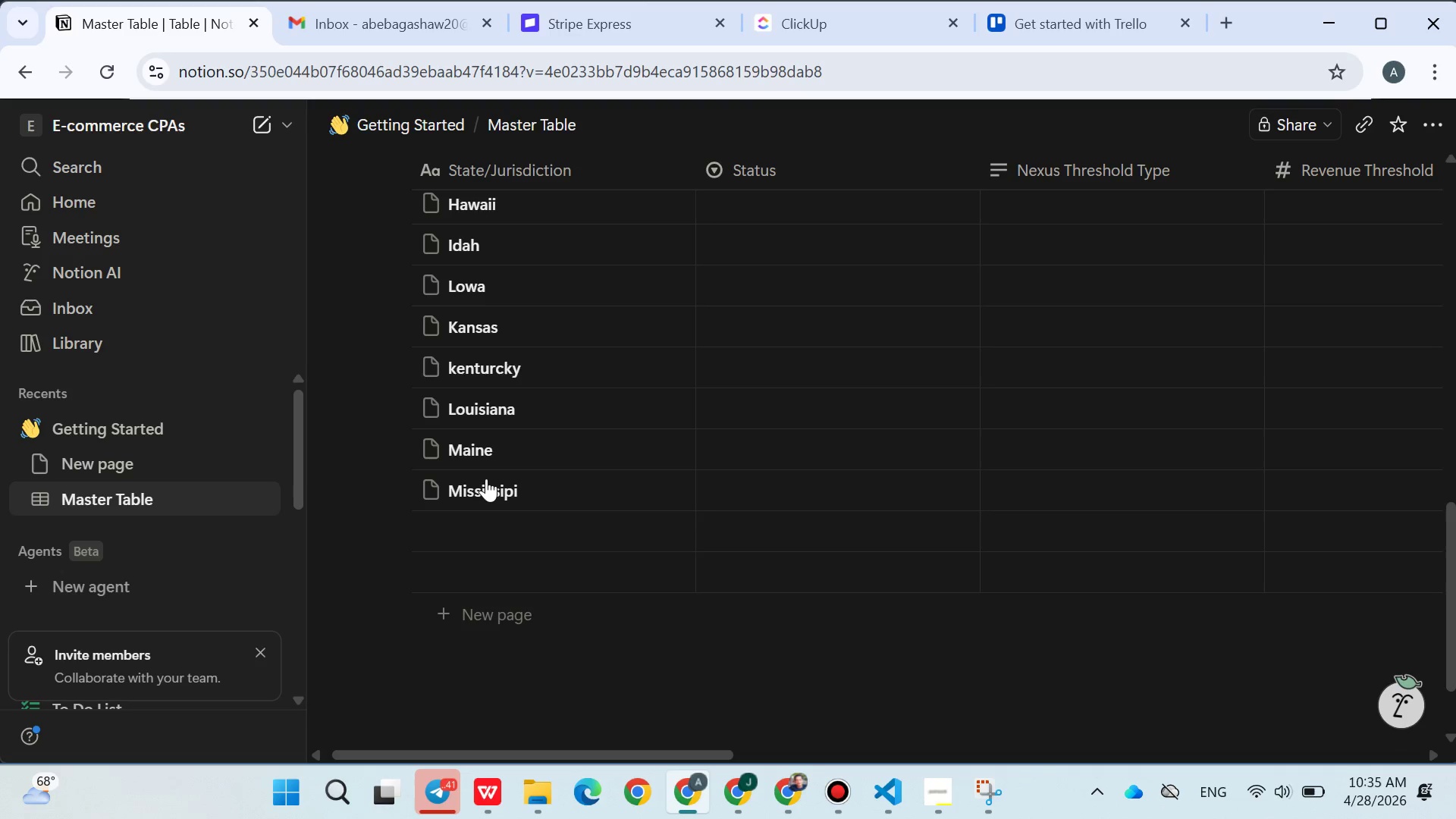 
key(Enter)
 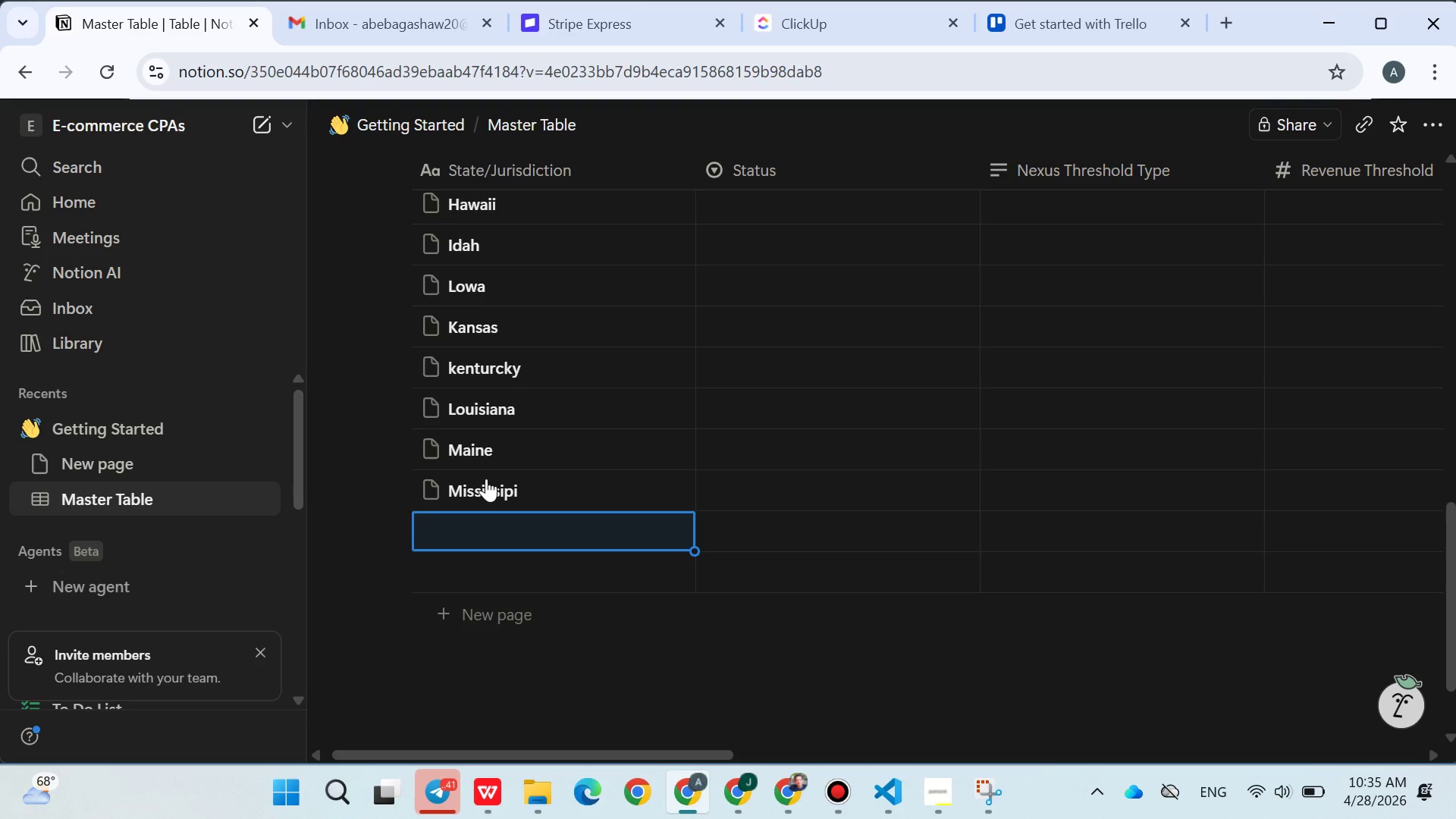 
type(Missou)
 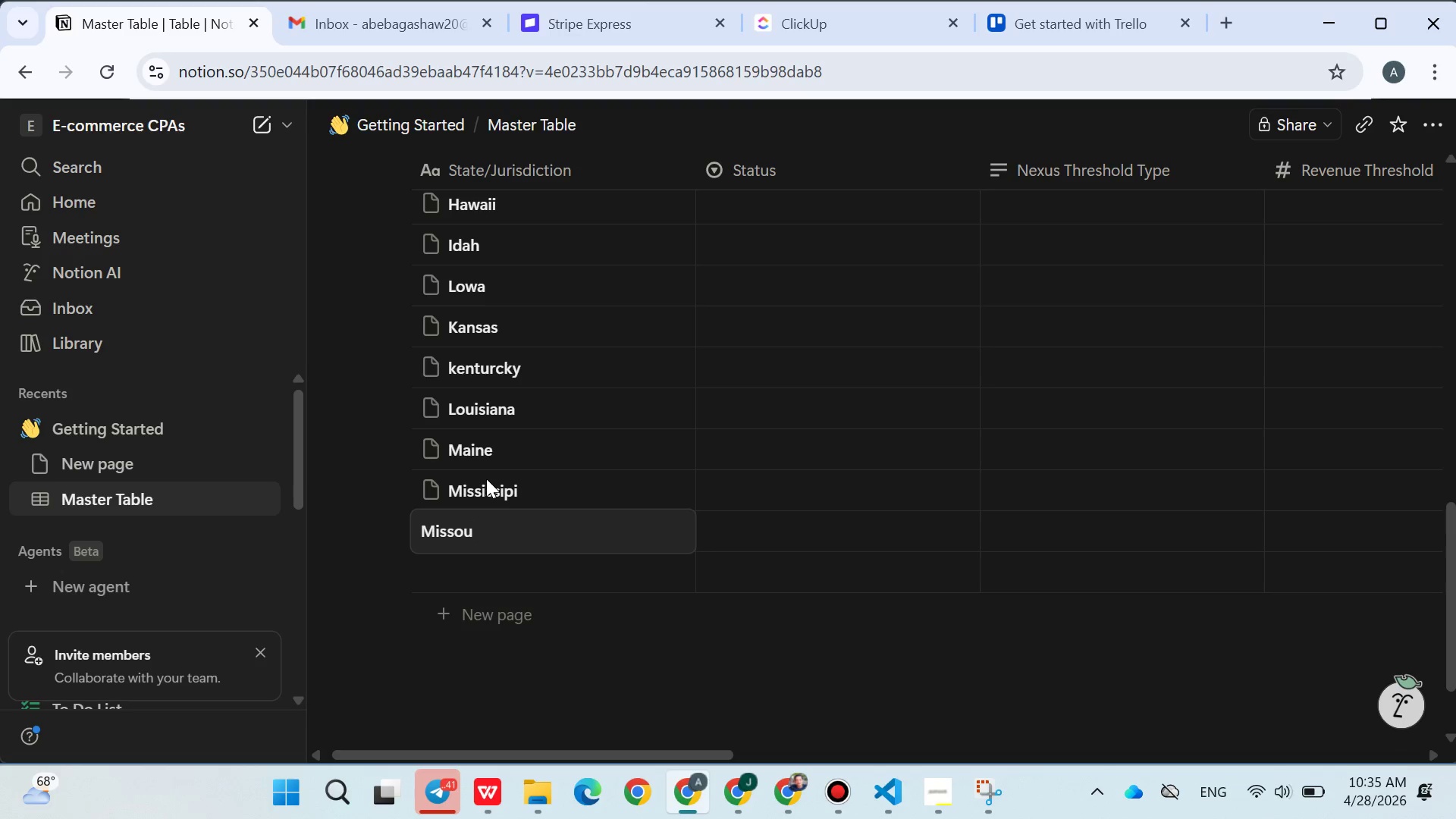 
type(ri)
 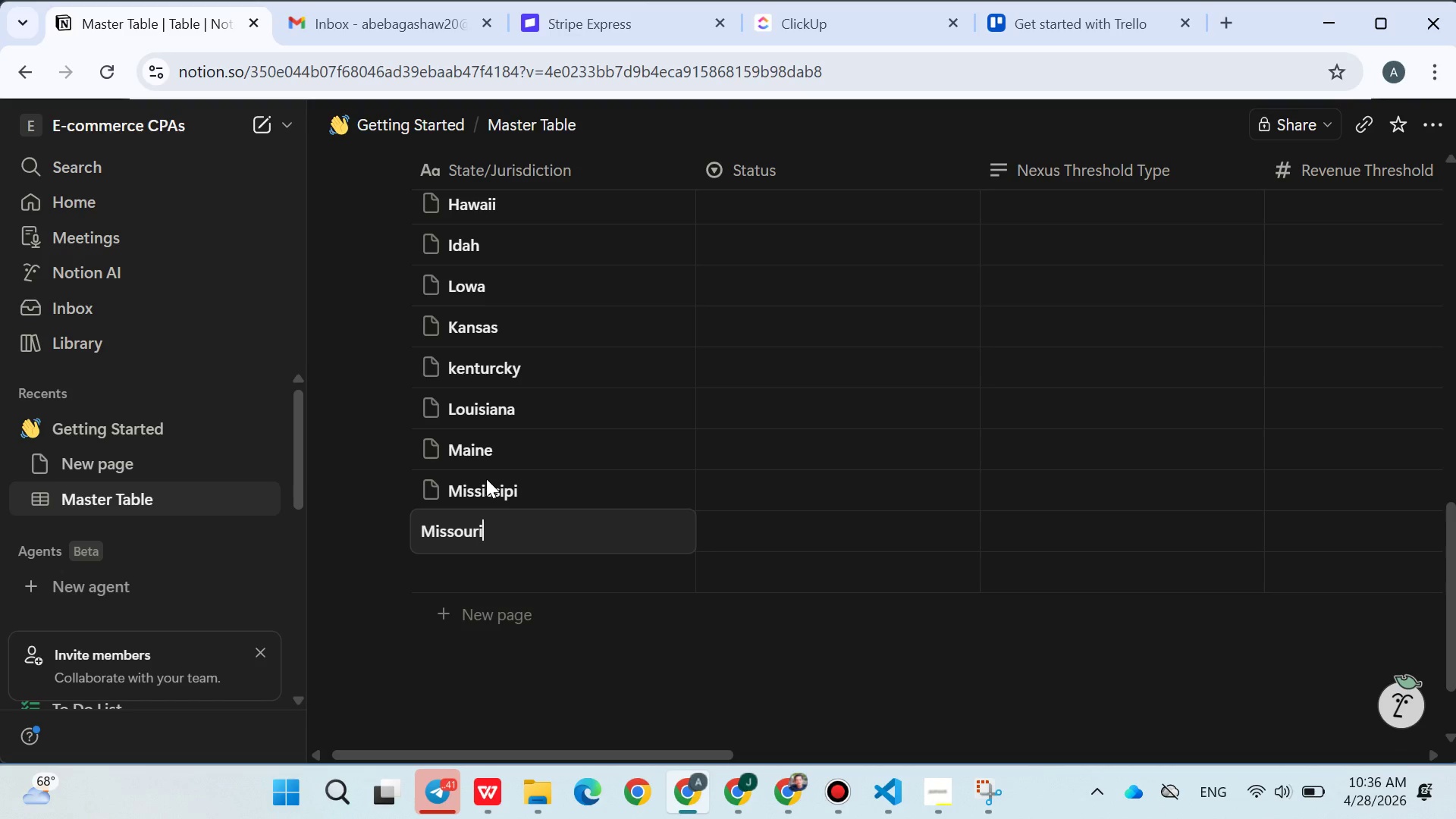 
key(Enter)
 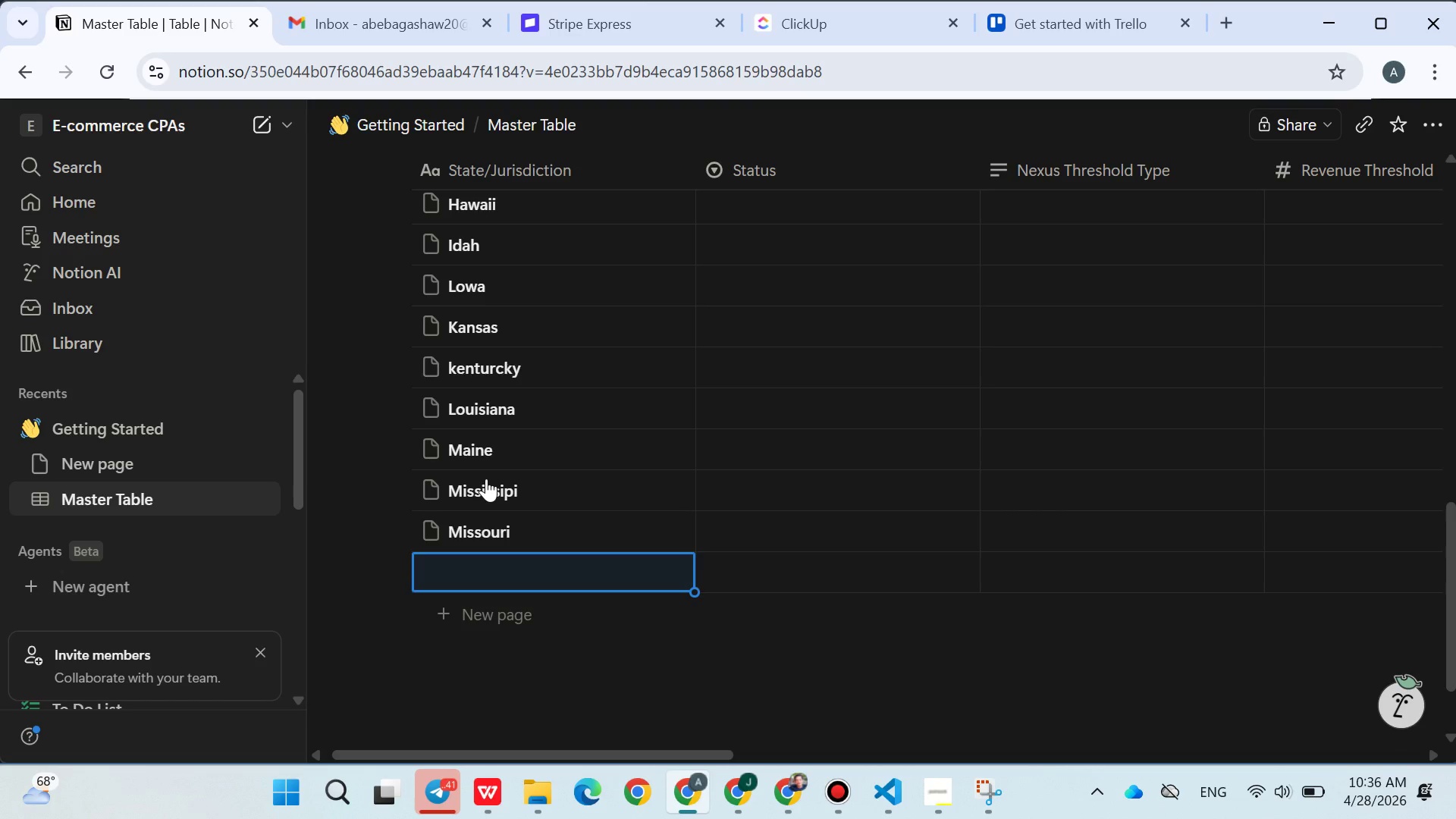 
type(Montatna)
 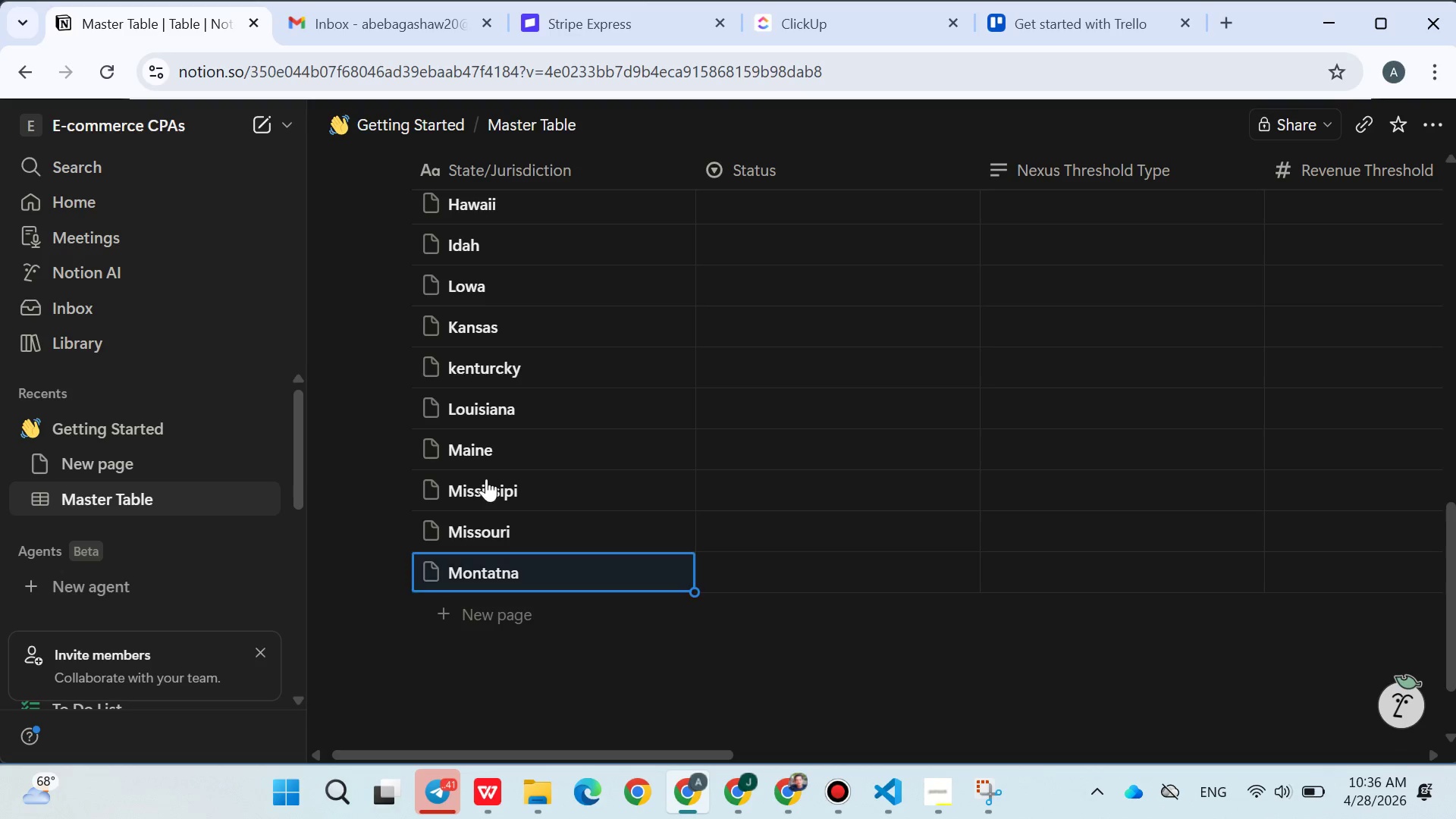 
key(Enter)
 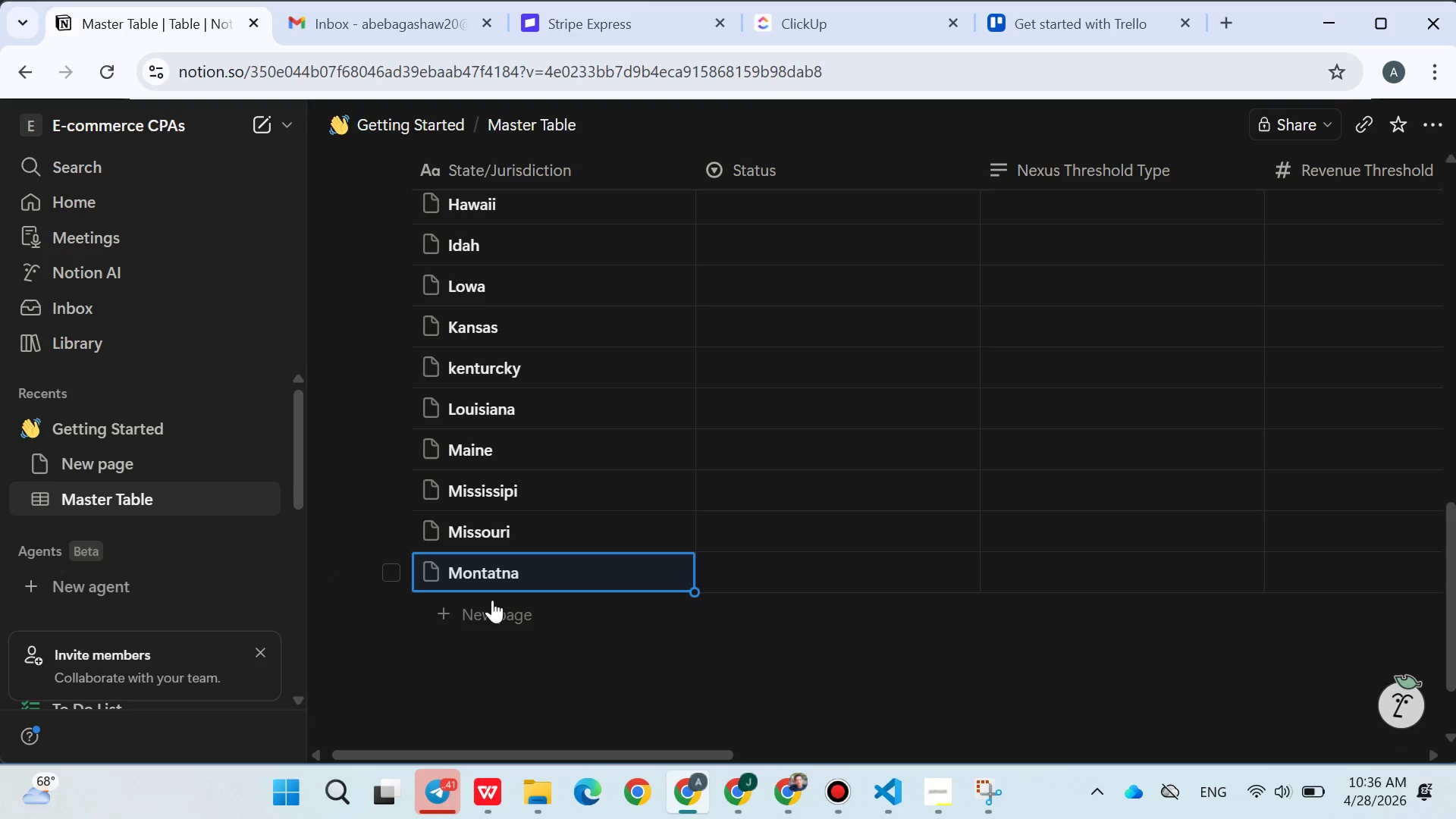 
left_click([491, 612])
 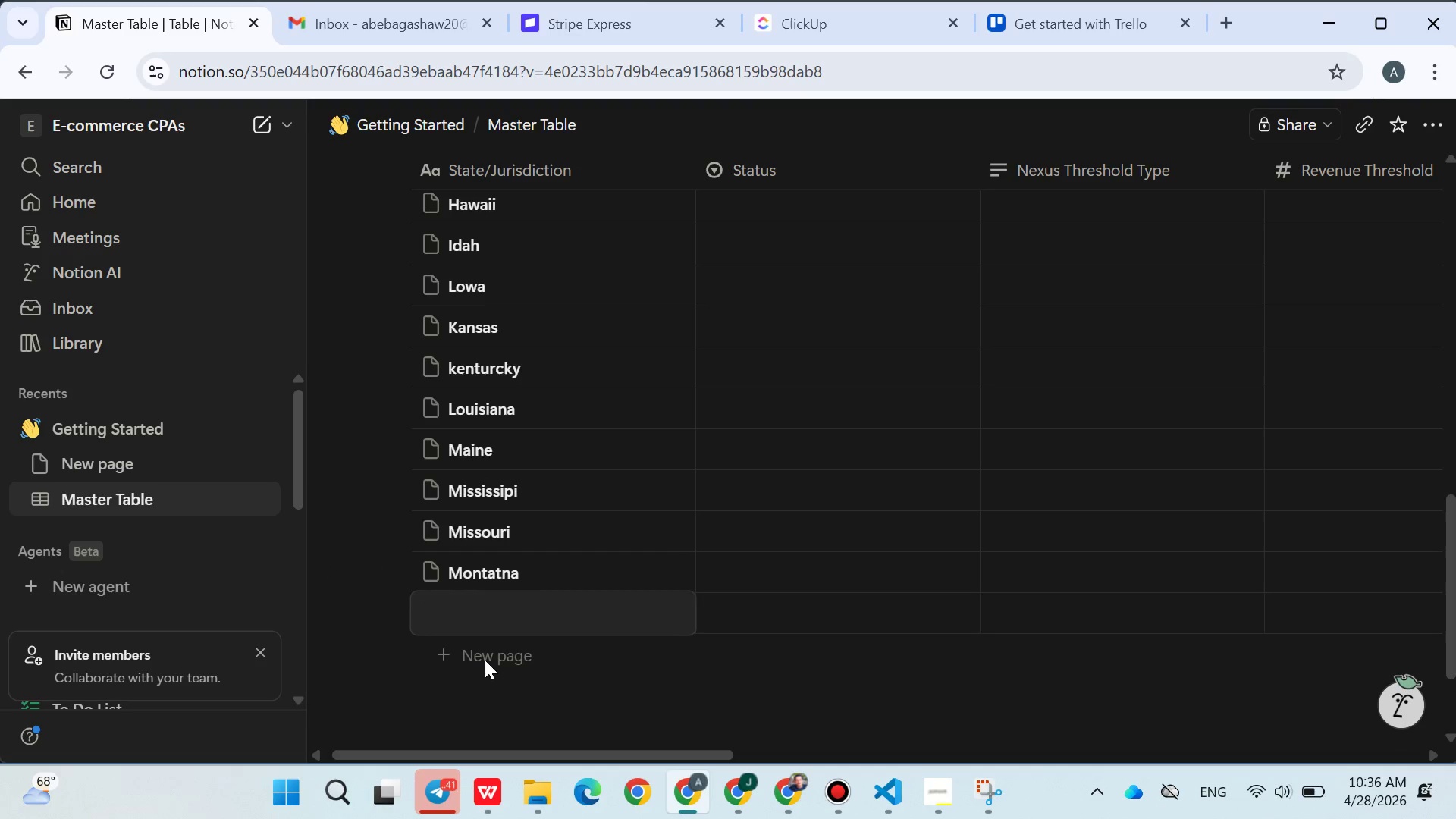 
double_click([485, 660])
 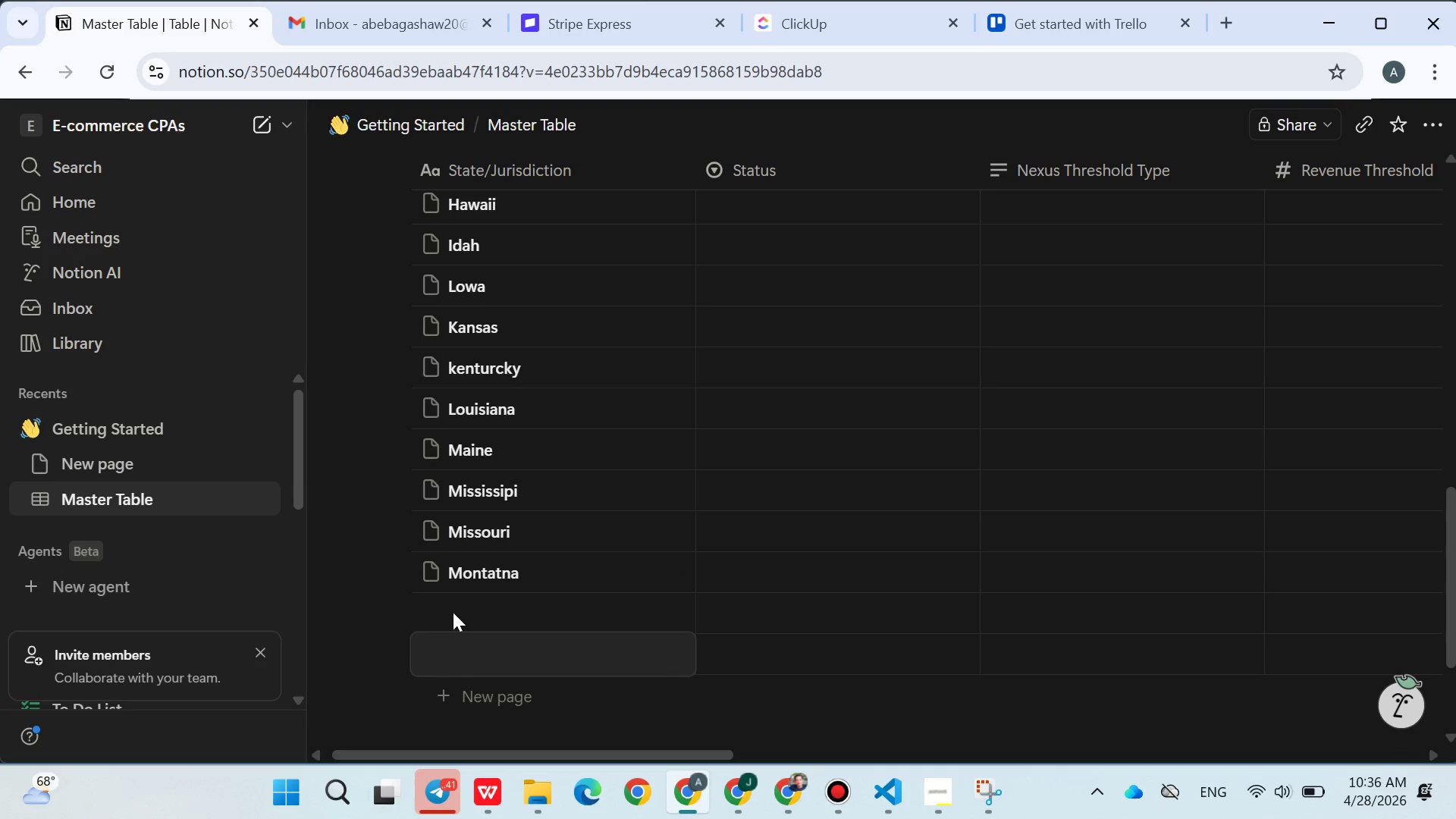 
left_click([453, 612])
 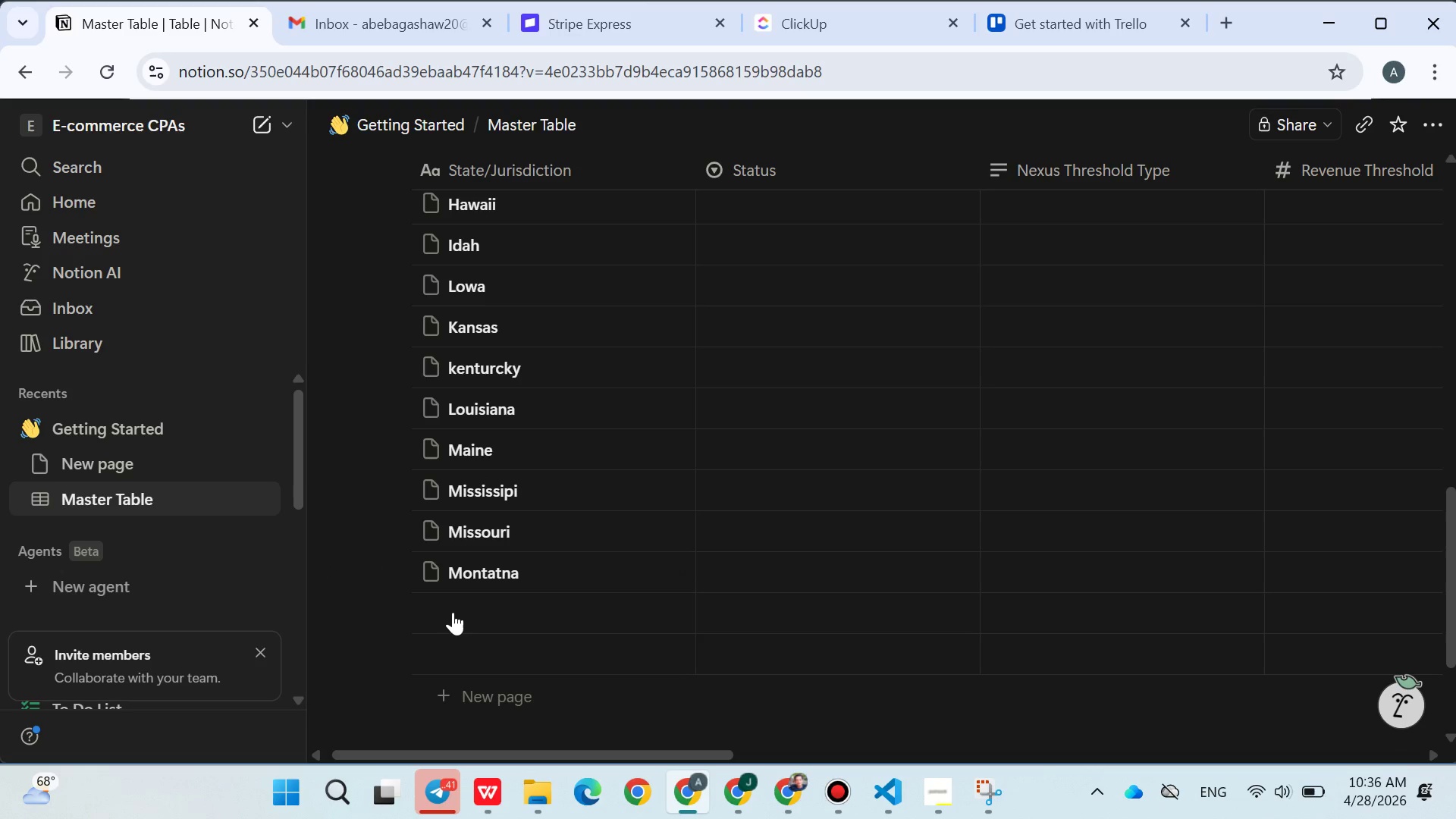 
left_click([453, 612])
 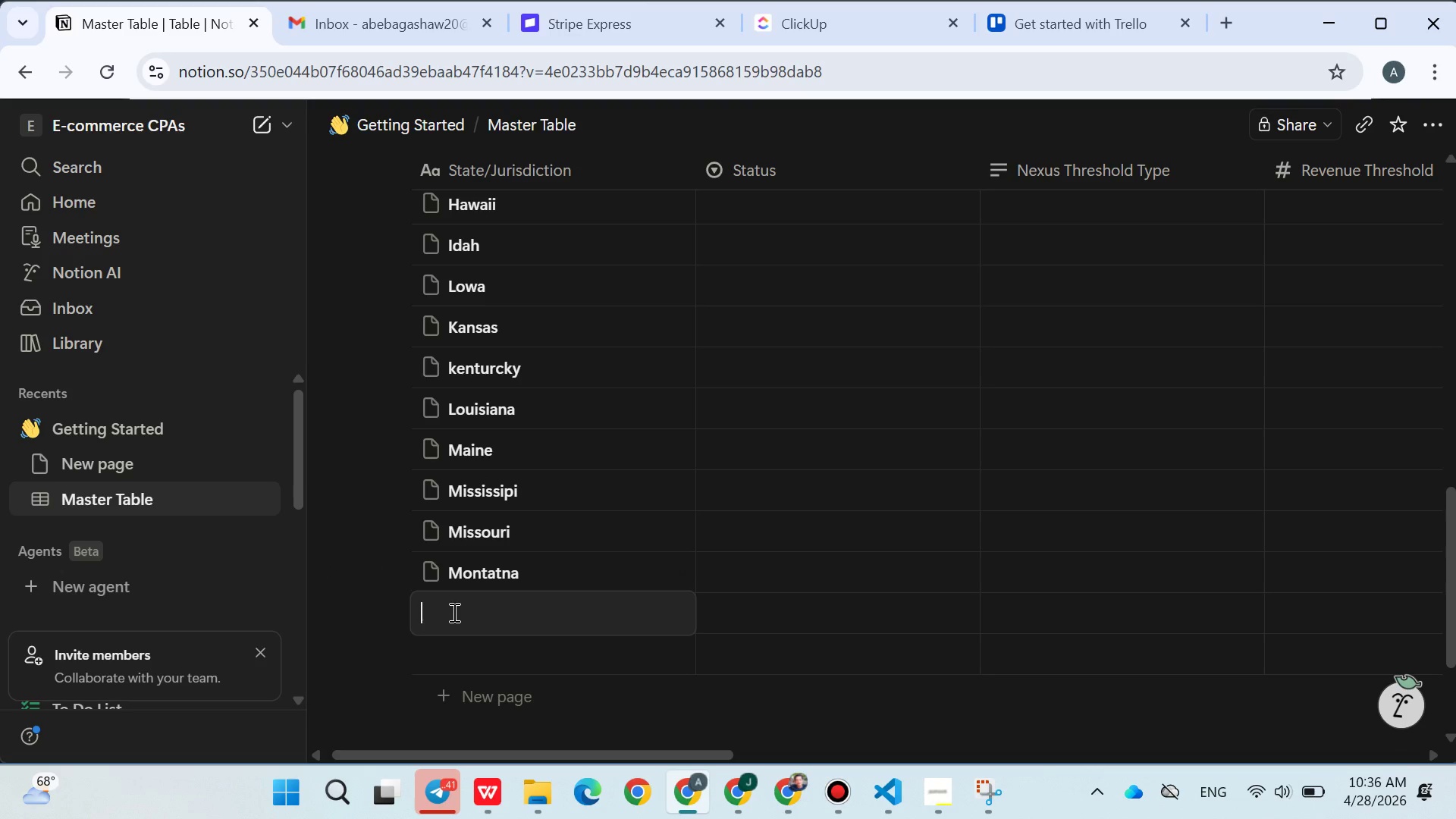 
type(Neberaska)
 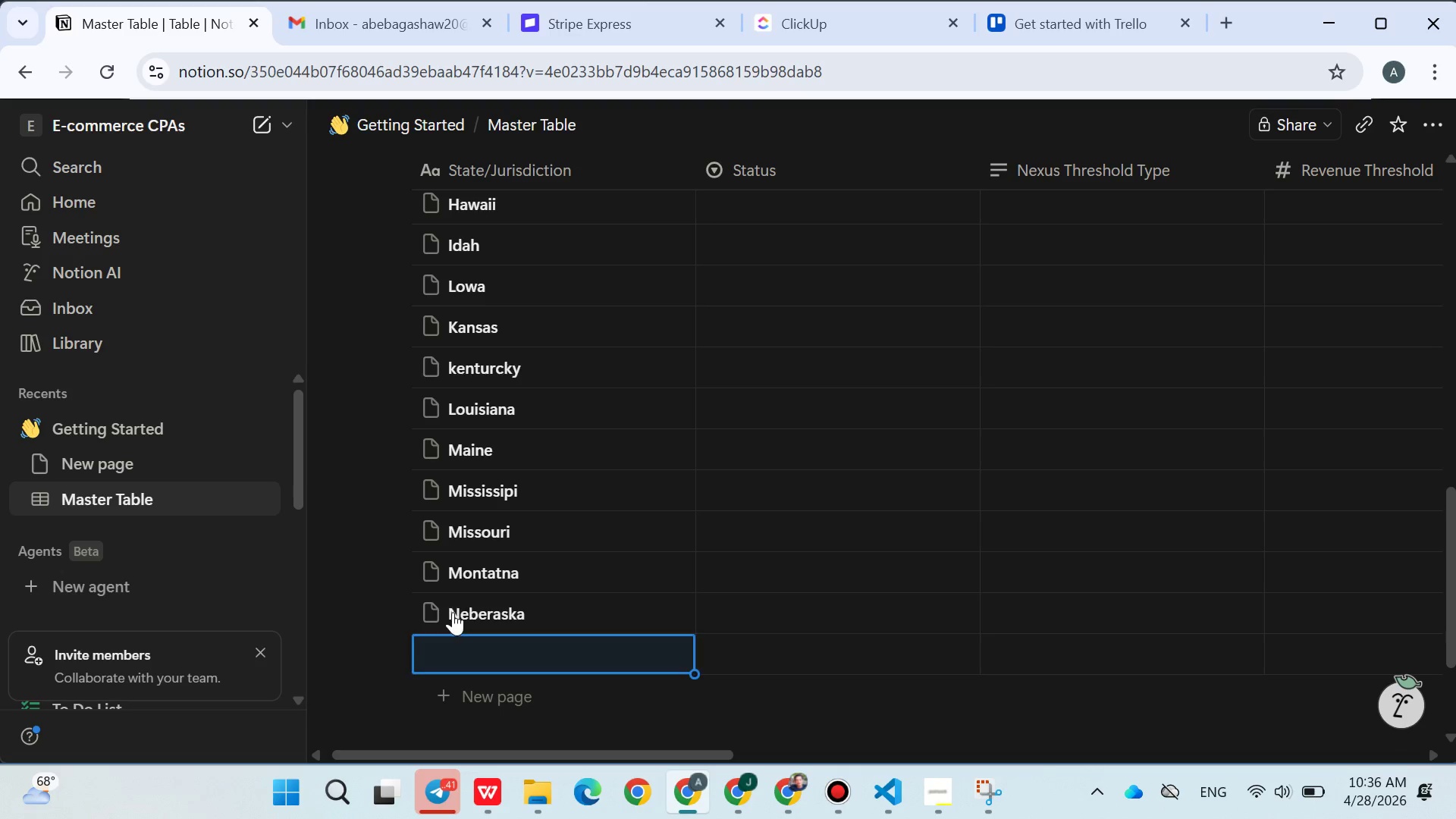 
key(Enter)
 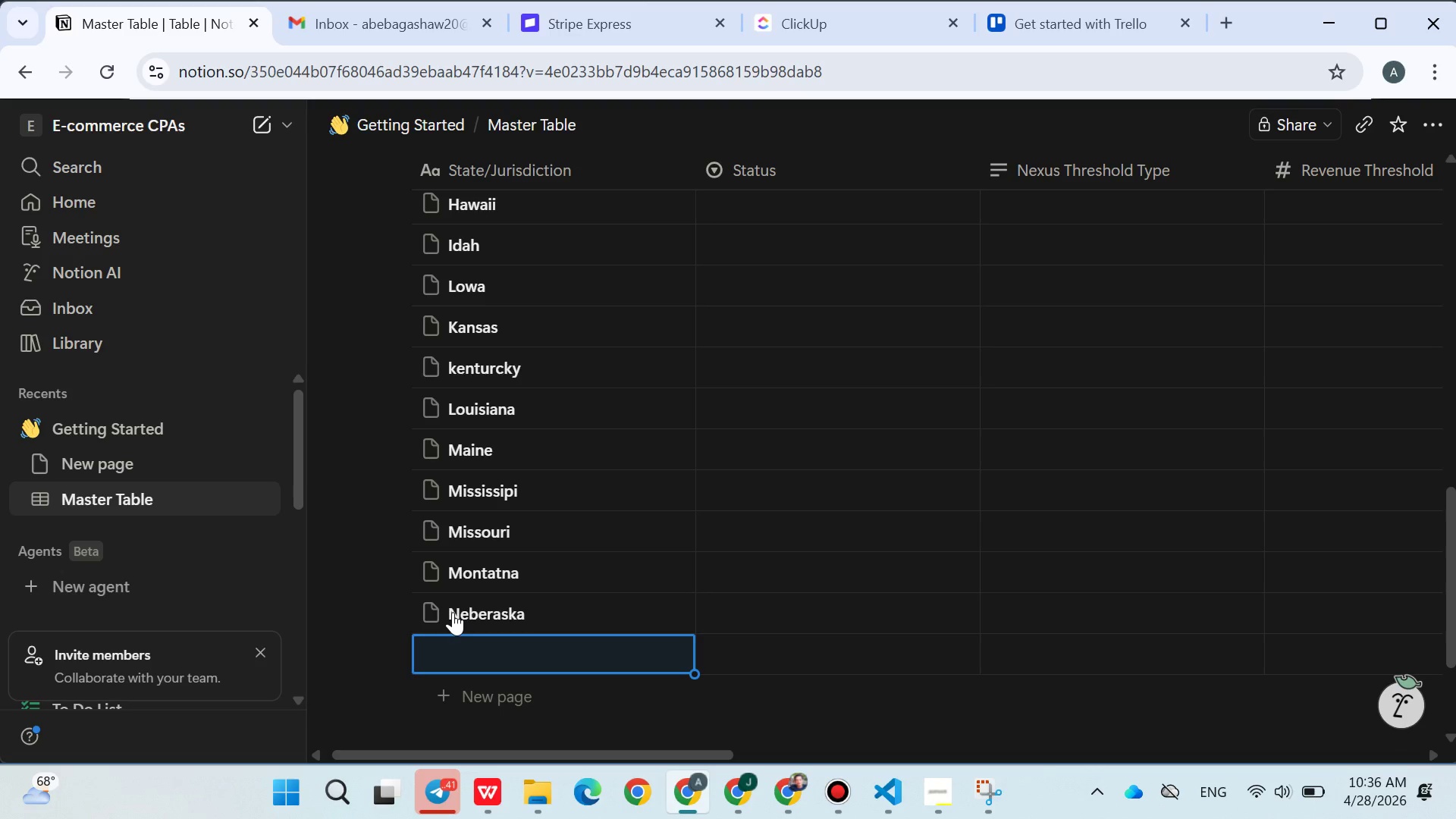 
type(New Mexico)
 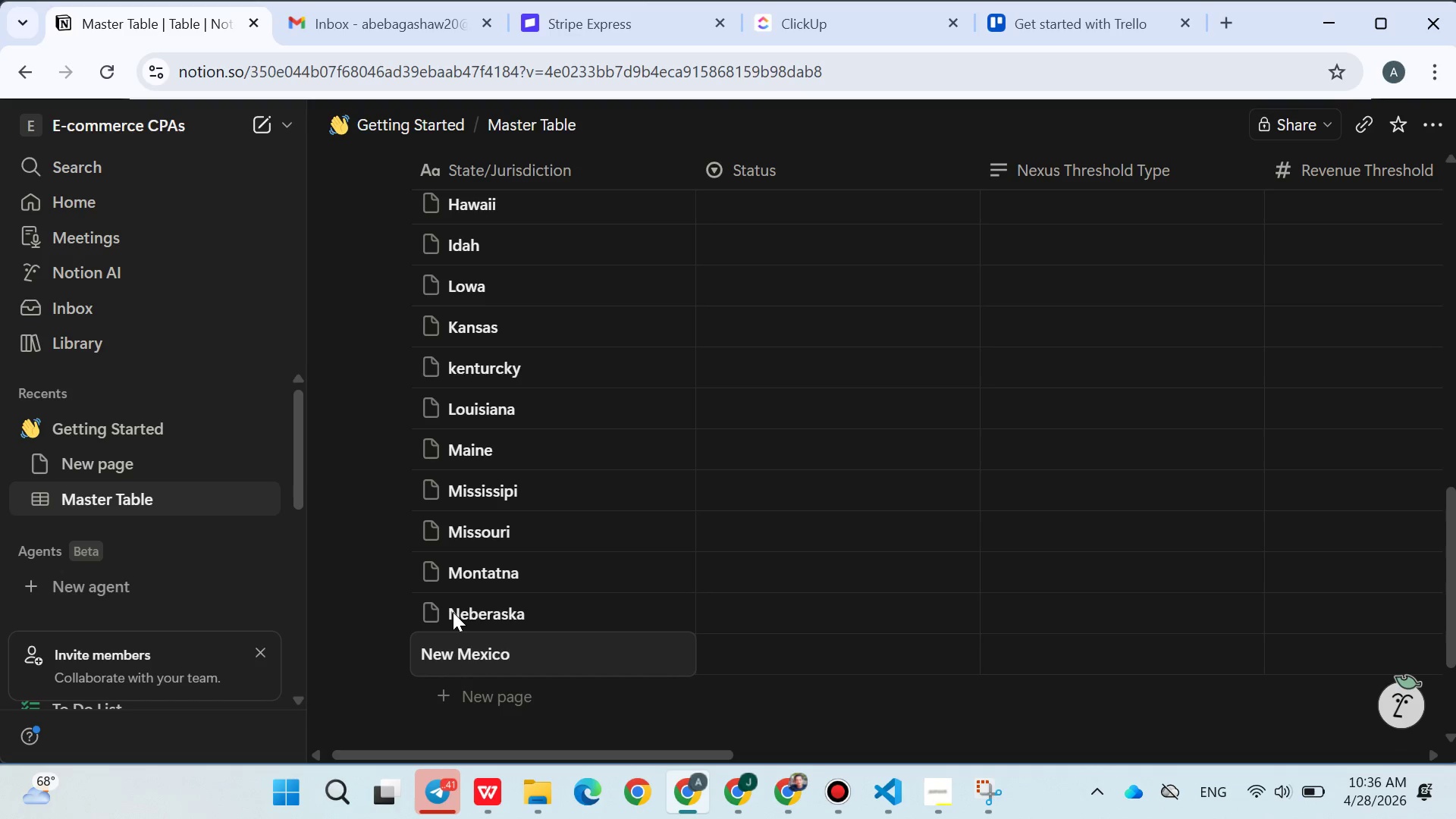 
double_click([480, 689])
 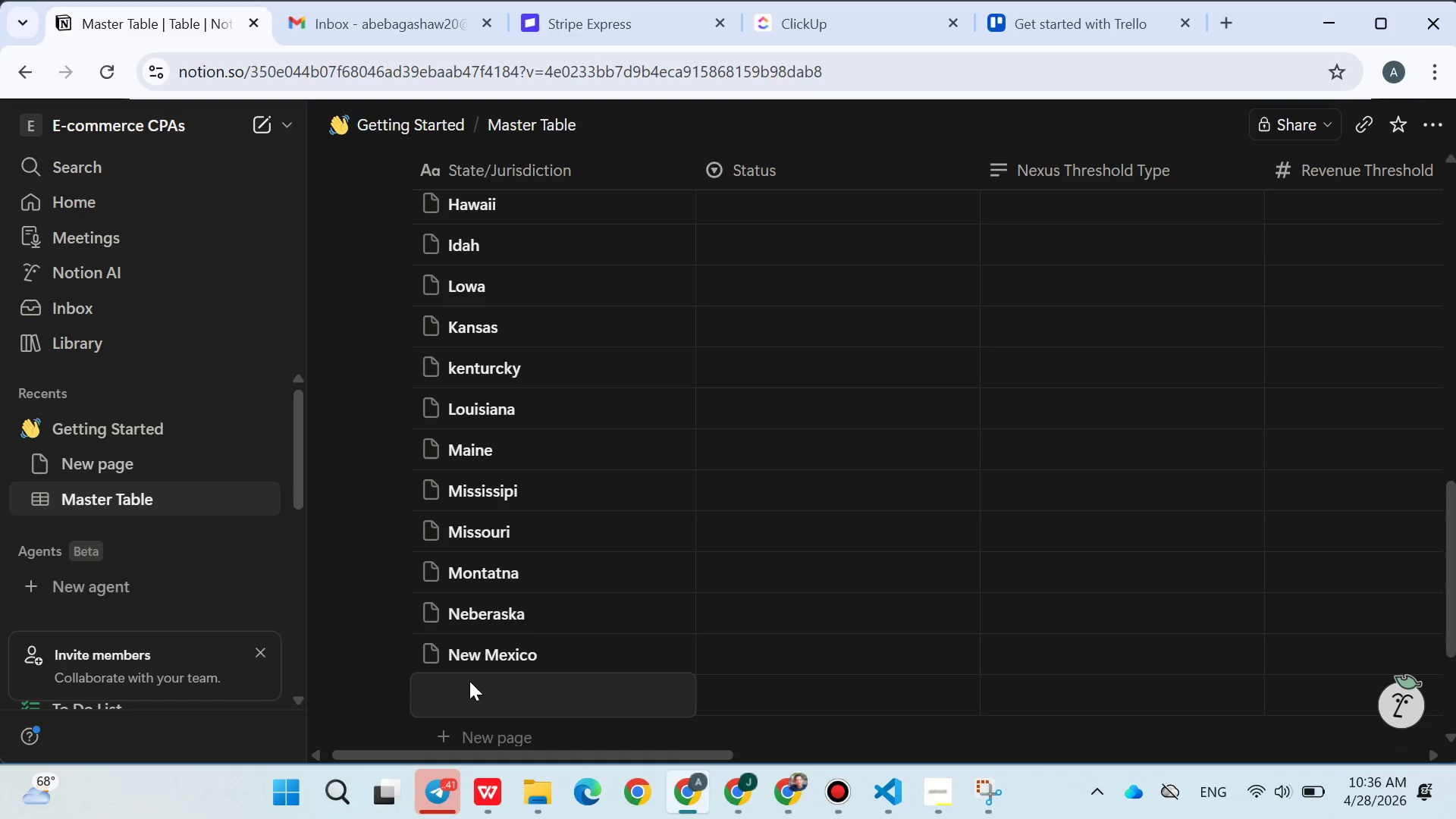 
type(North dakota)
 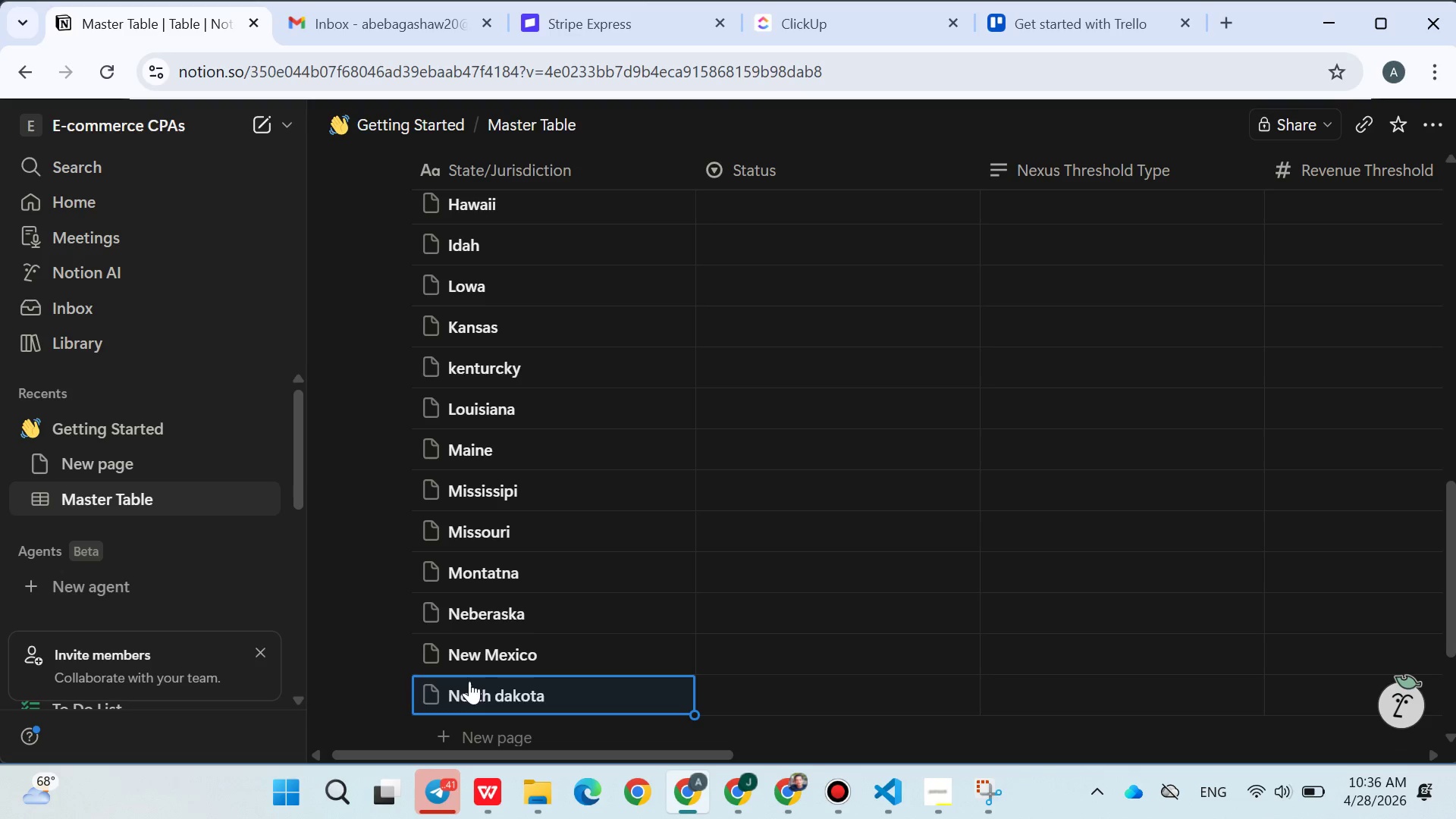 
 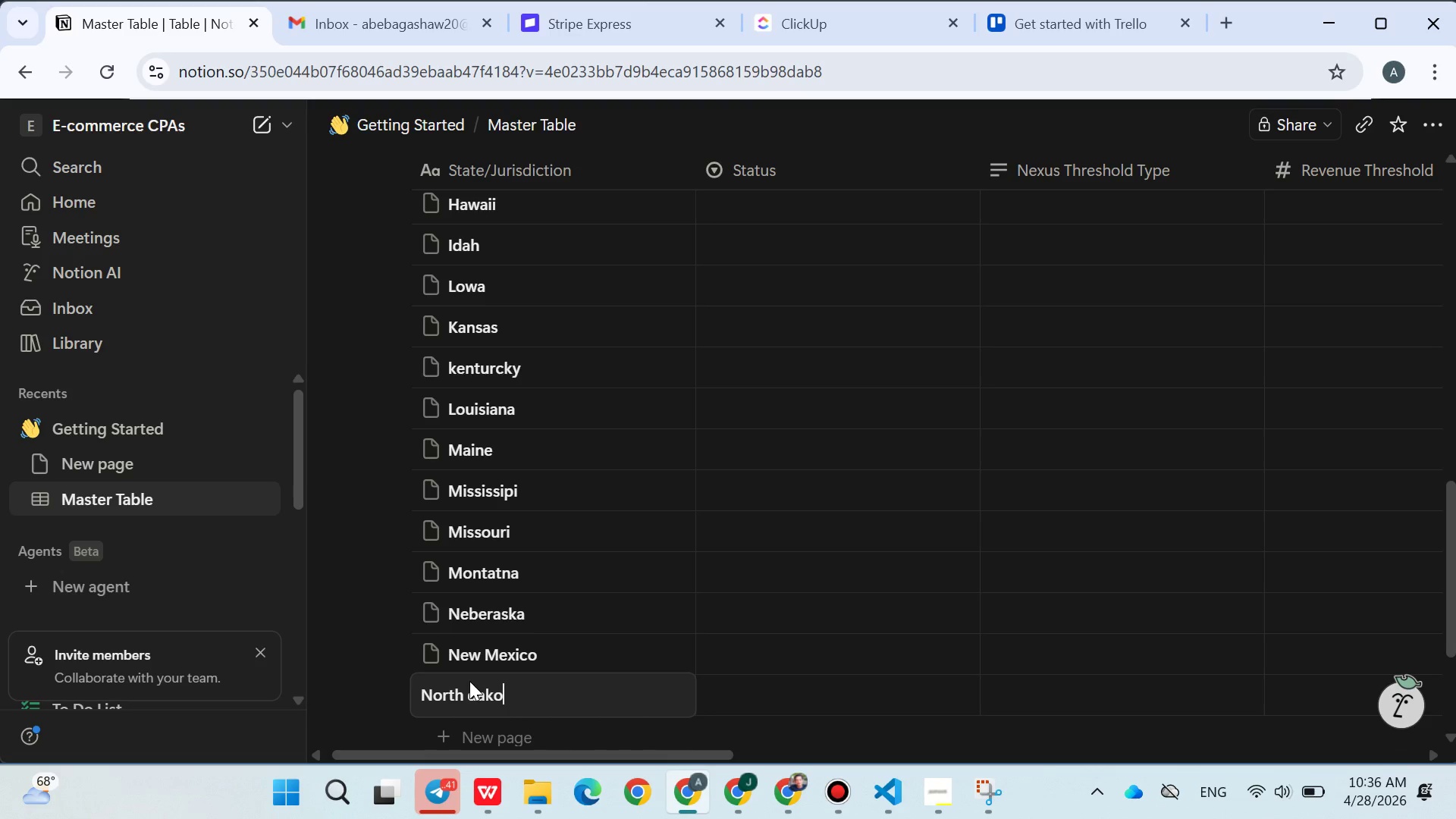 
key(Enter)
 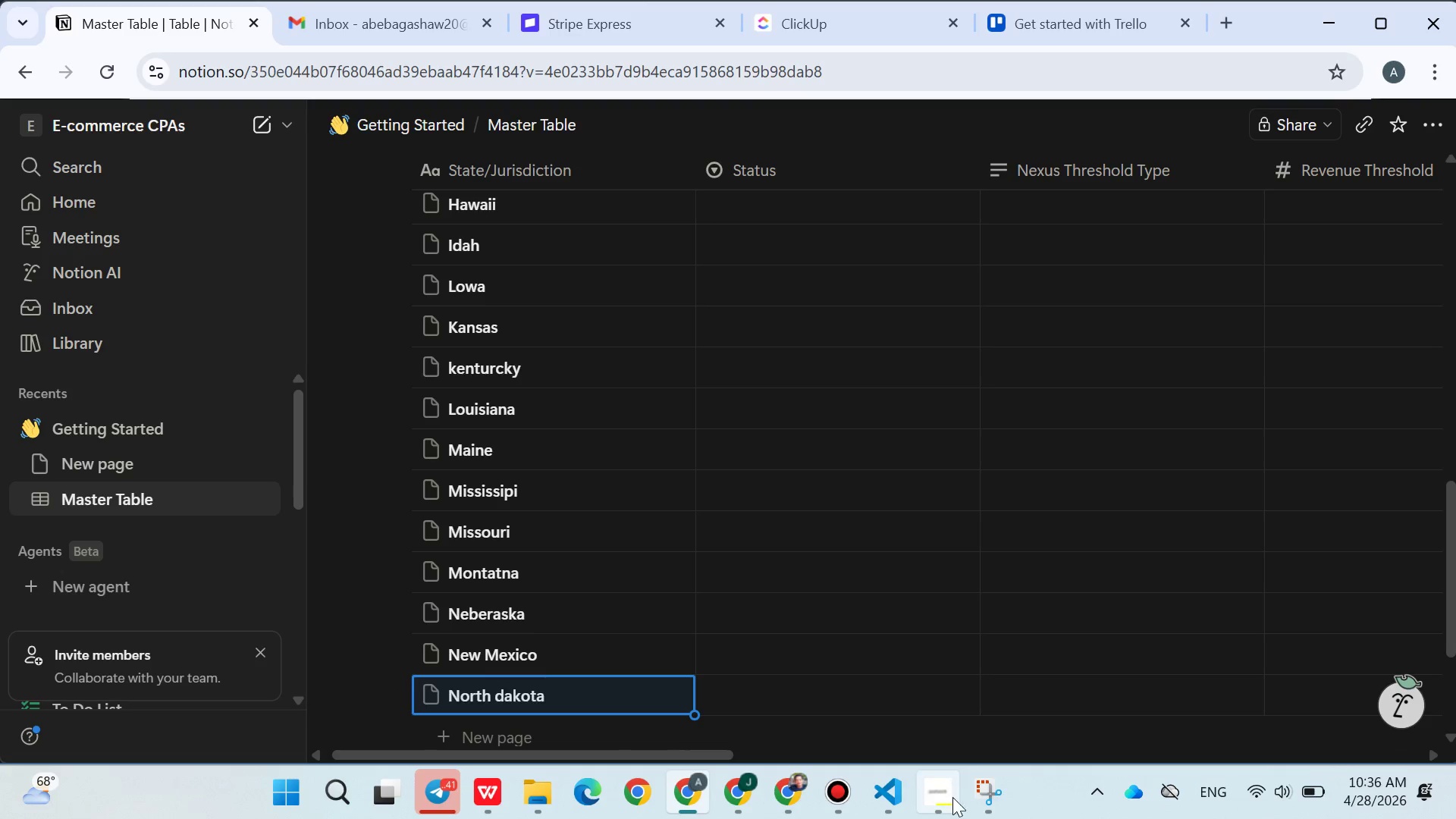 
left_click([949, 802])
 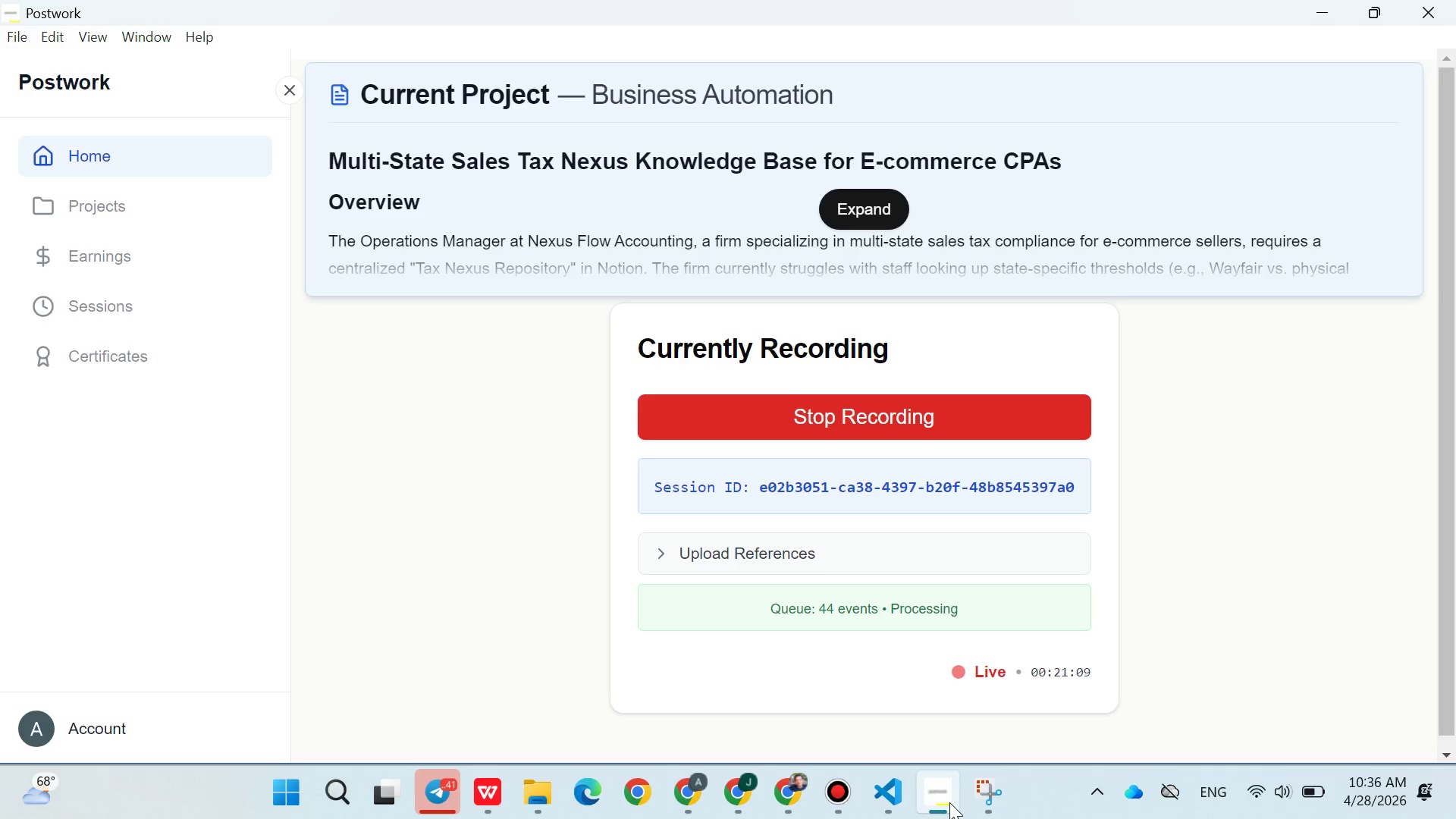 
left_click([949, 802])
 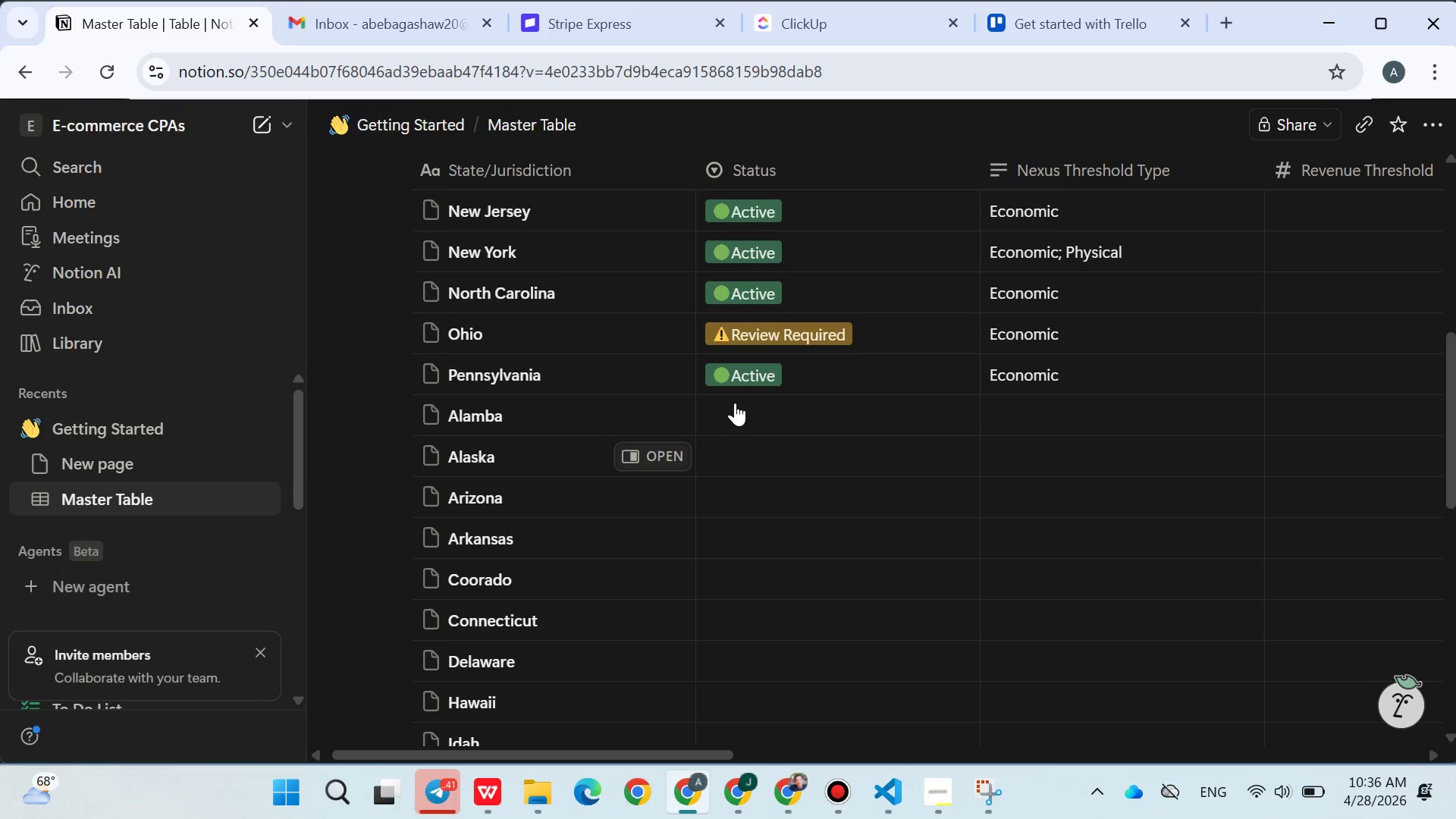 
left_click([739, 410])
 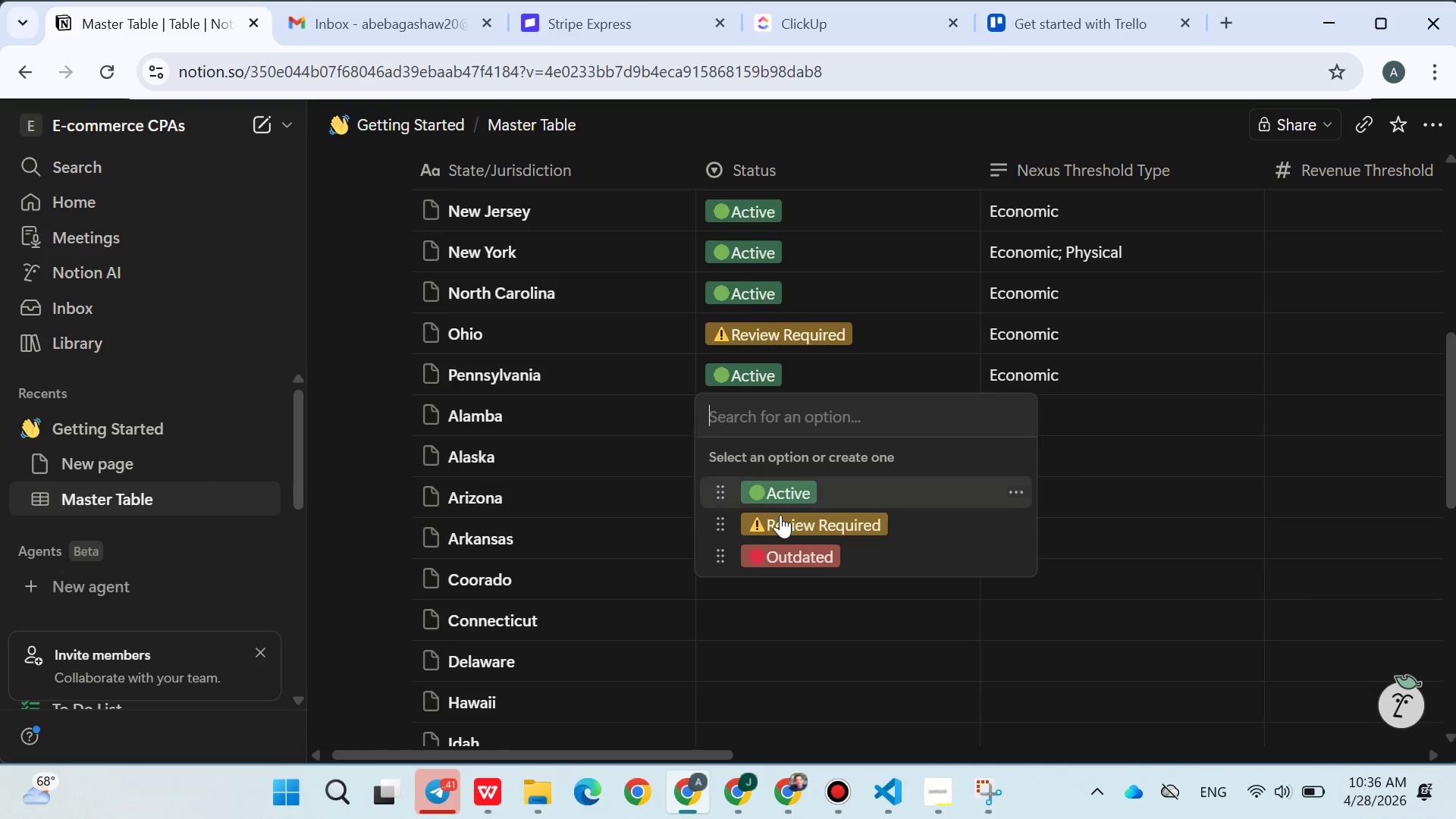 
left_click([780, 515])
 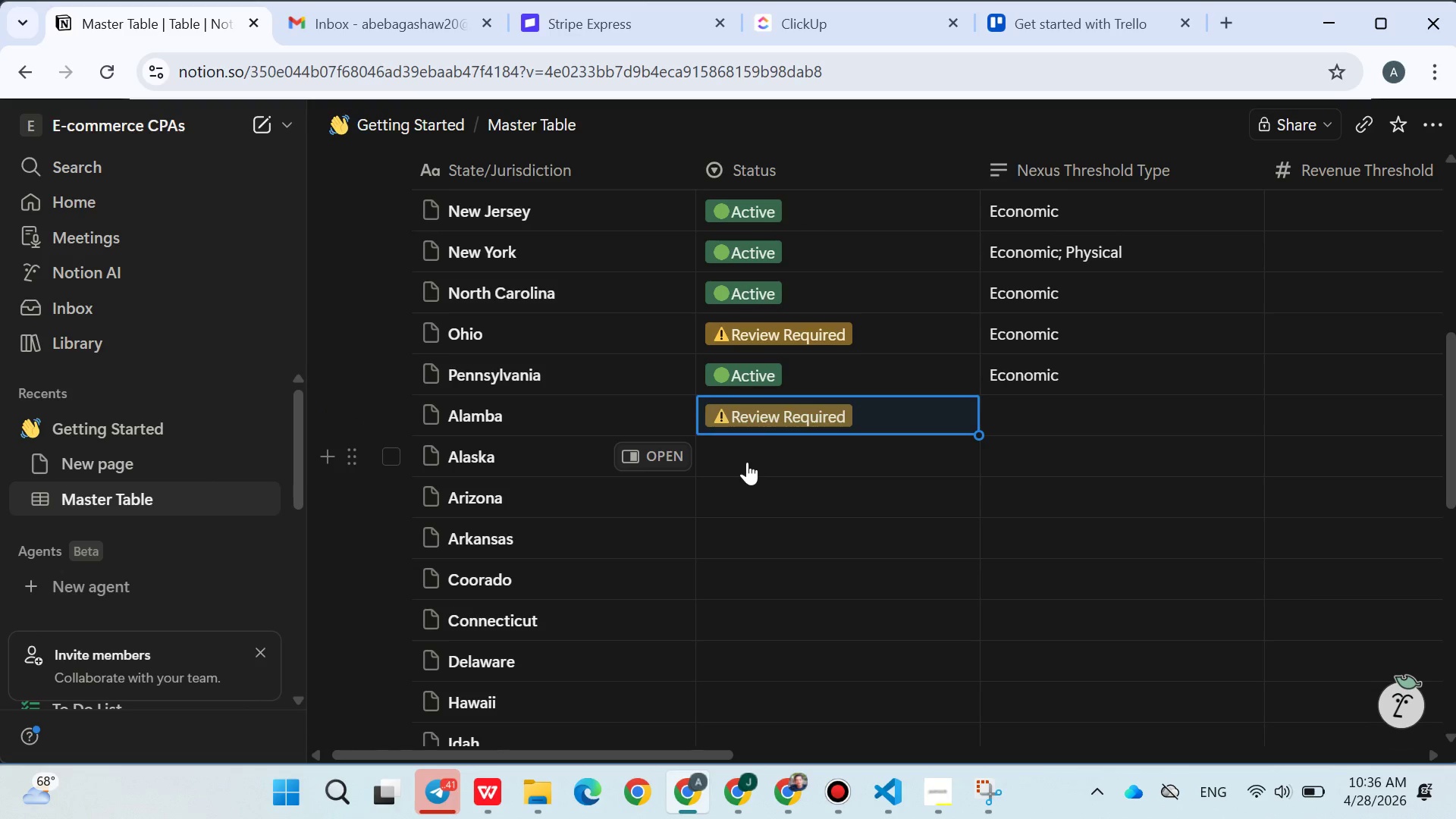 
left_click([747, 462])
 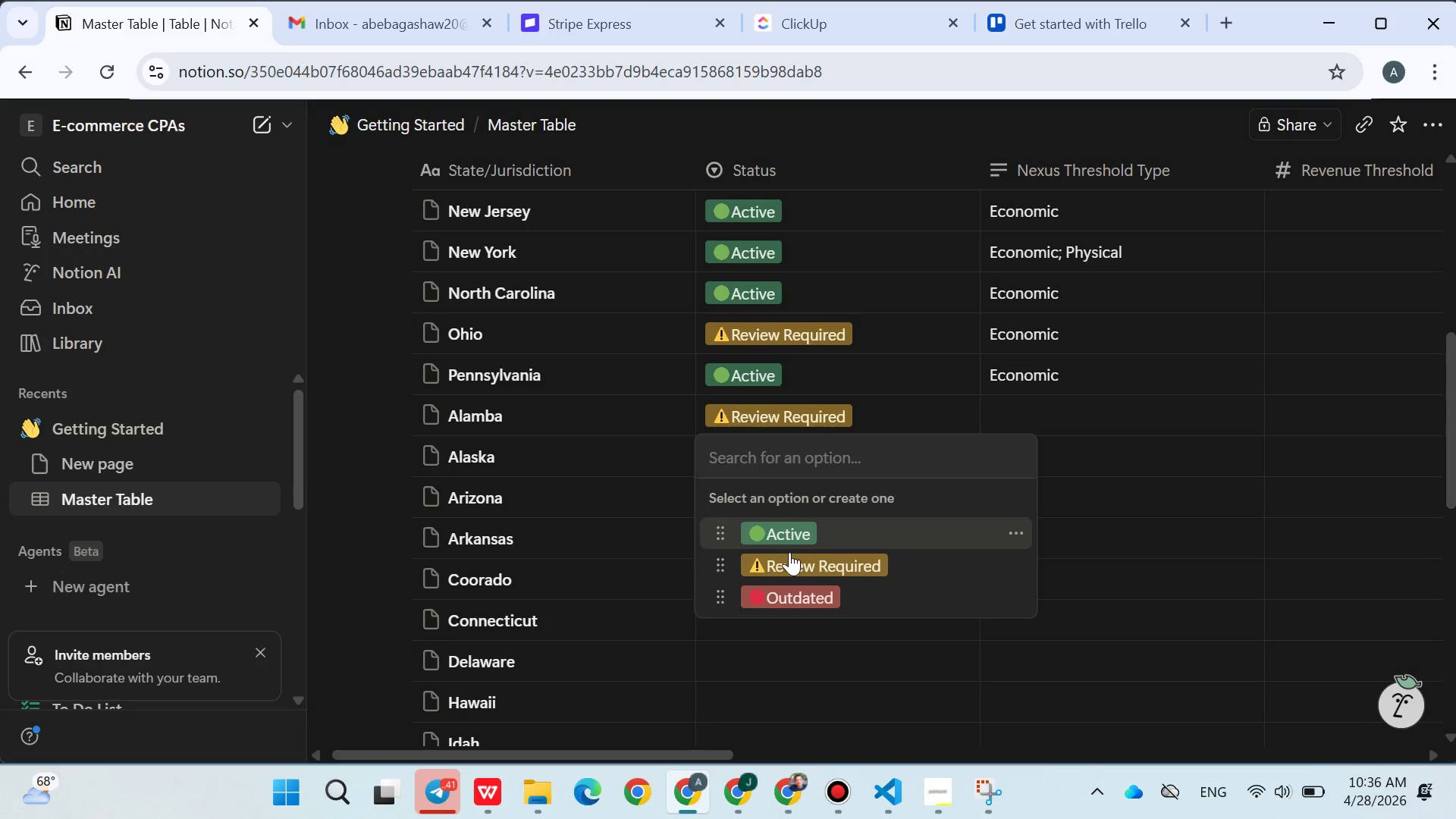 
left_click([789, 554])
 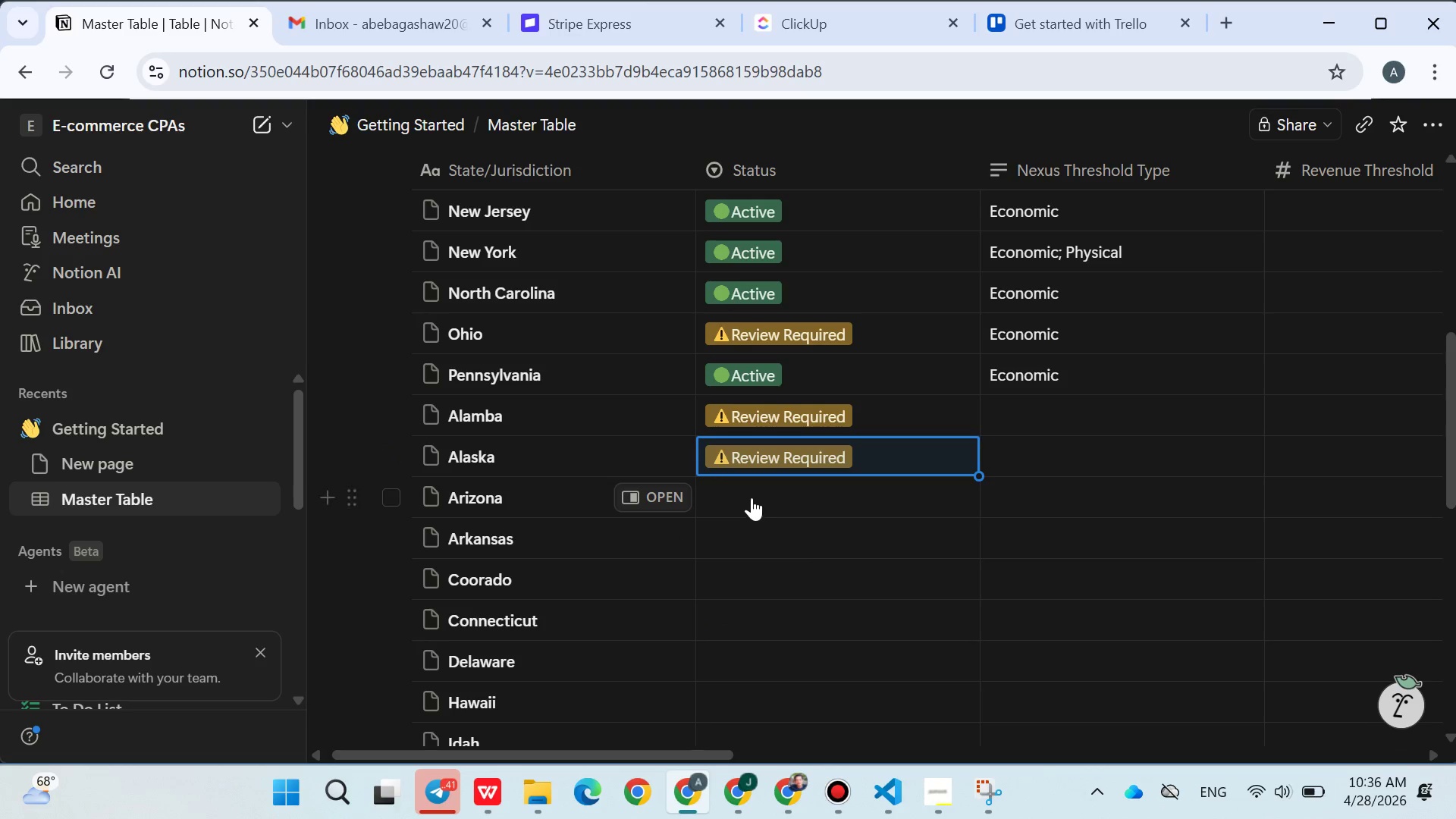 
left_click([752, 497])
 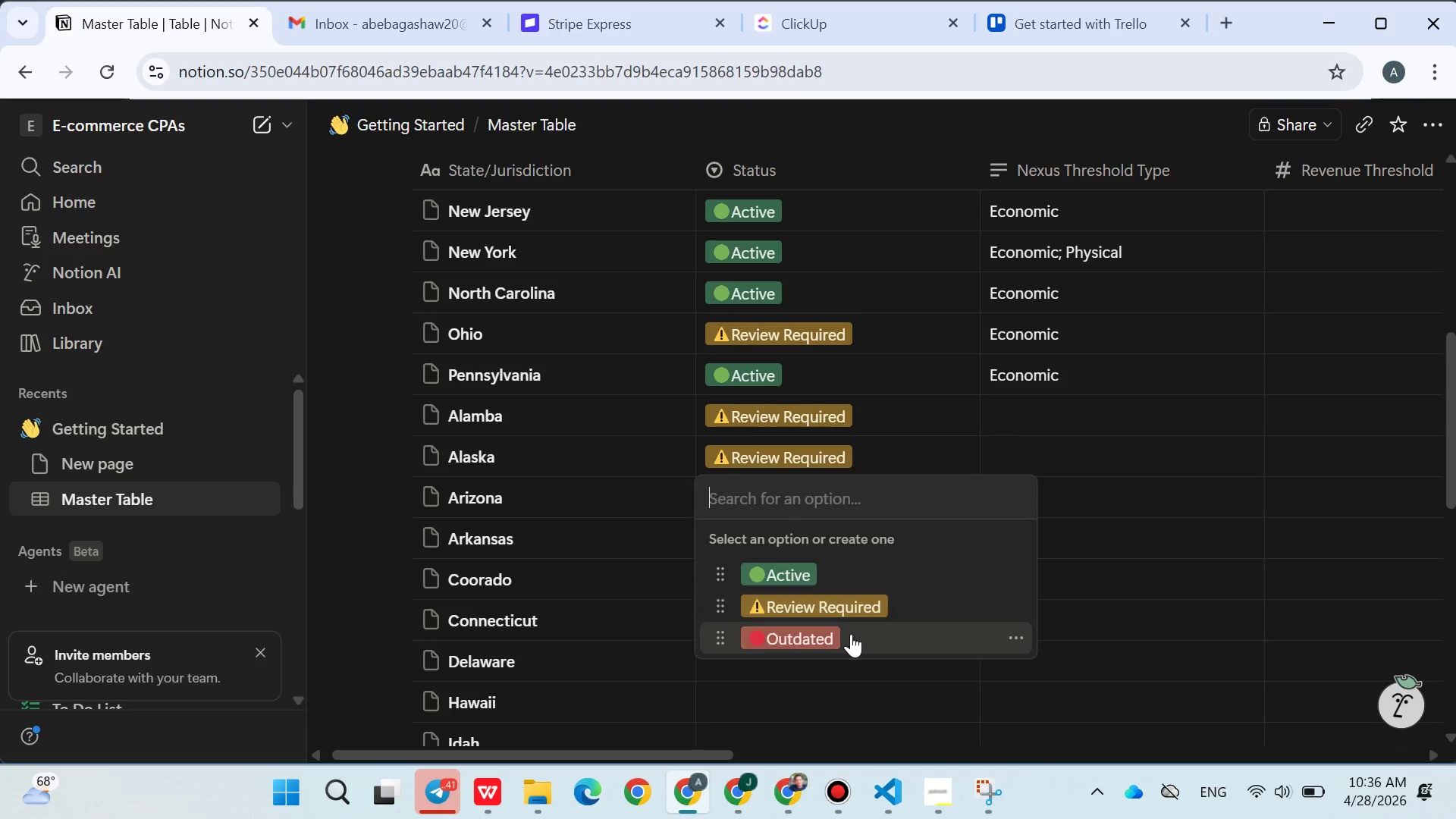 
left_click([849, 635])
 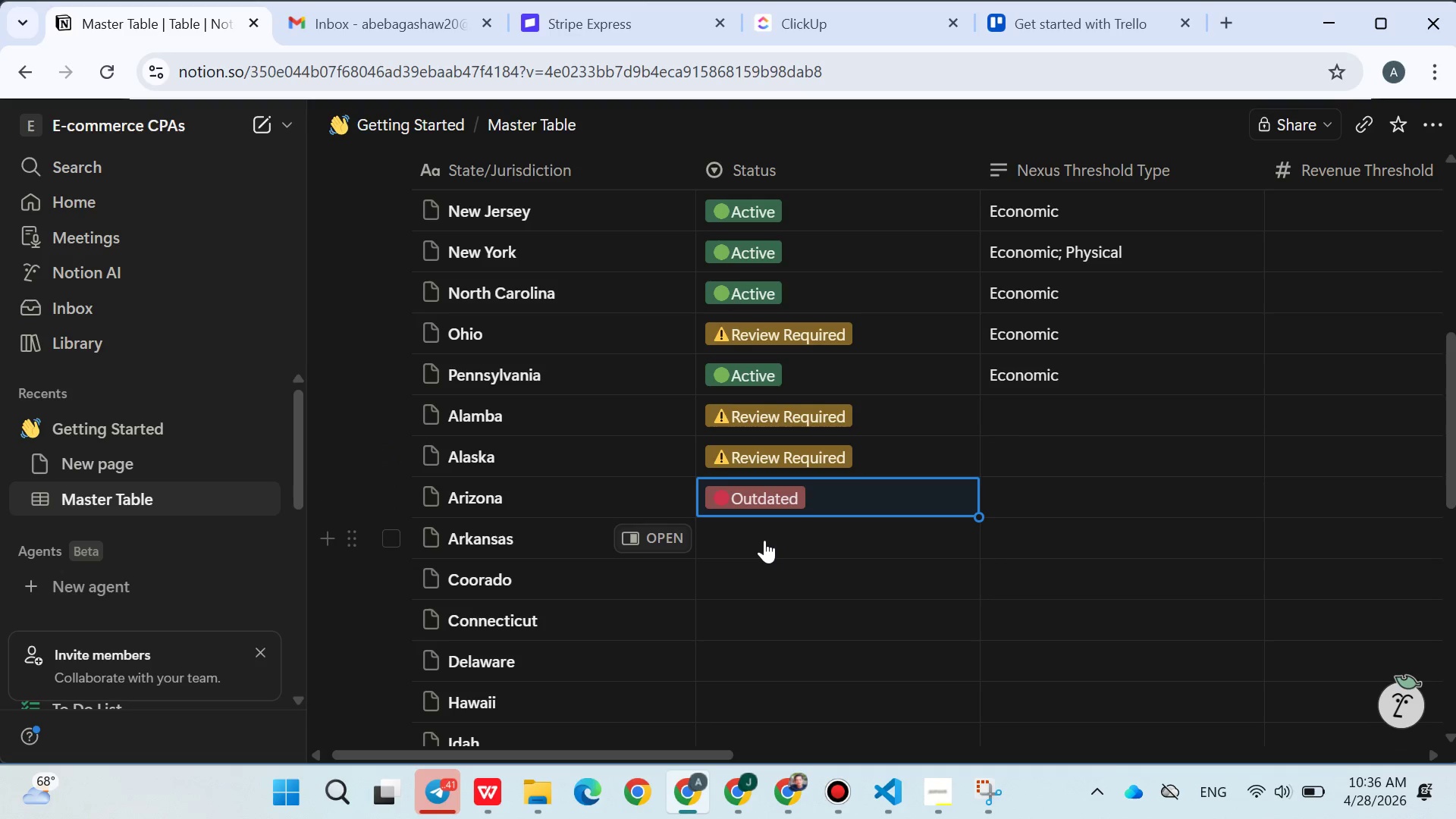 
left_click([764, 540])
 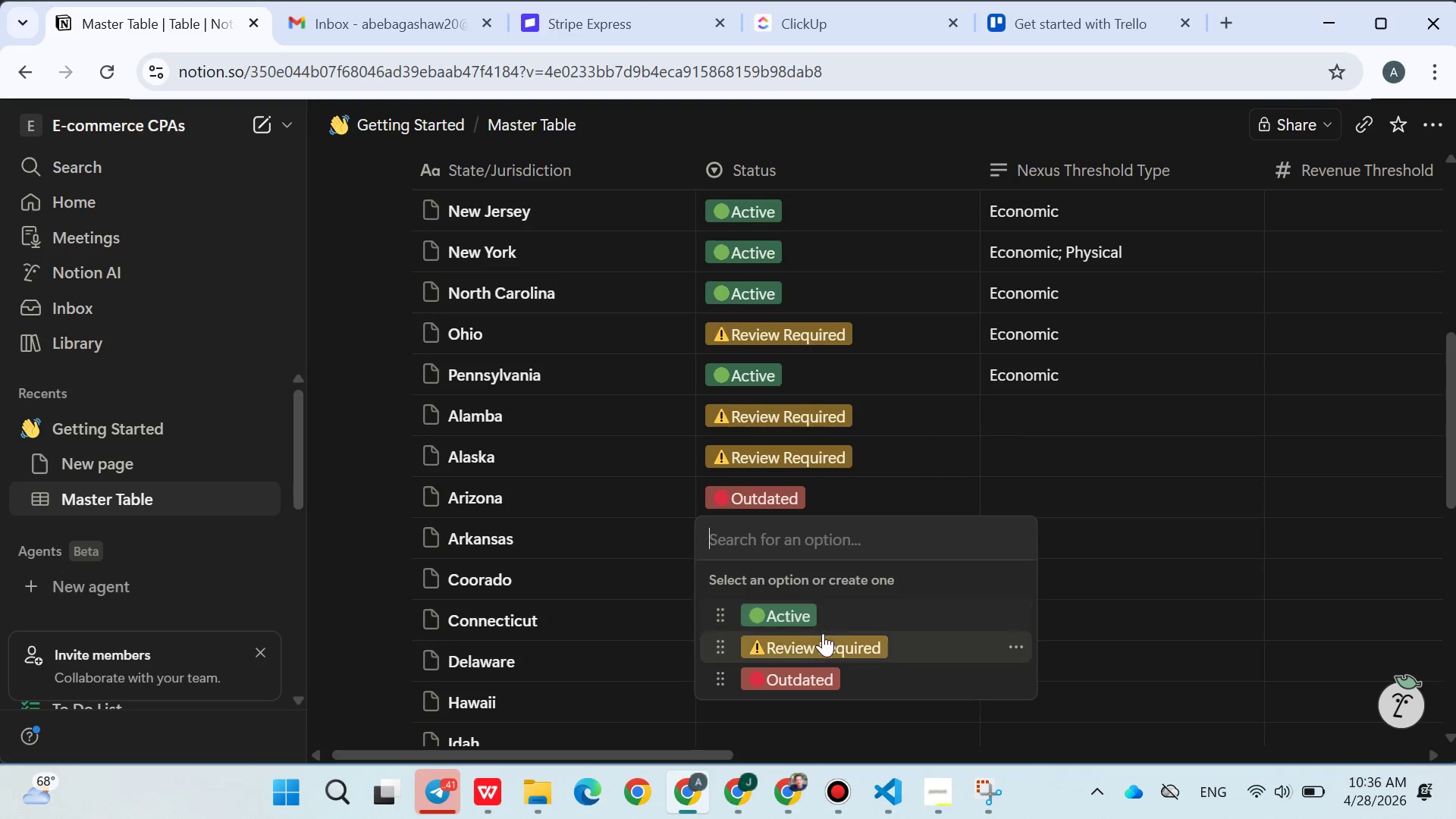 
left_click([823, 635])
 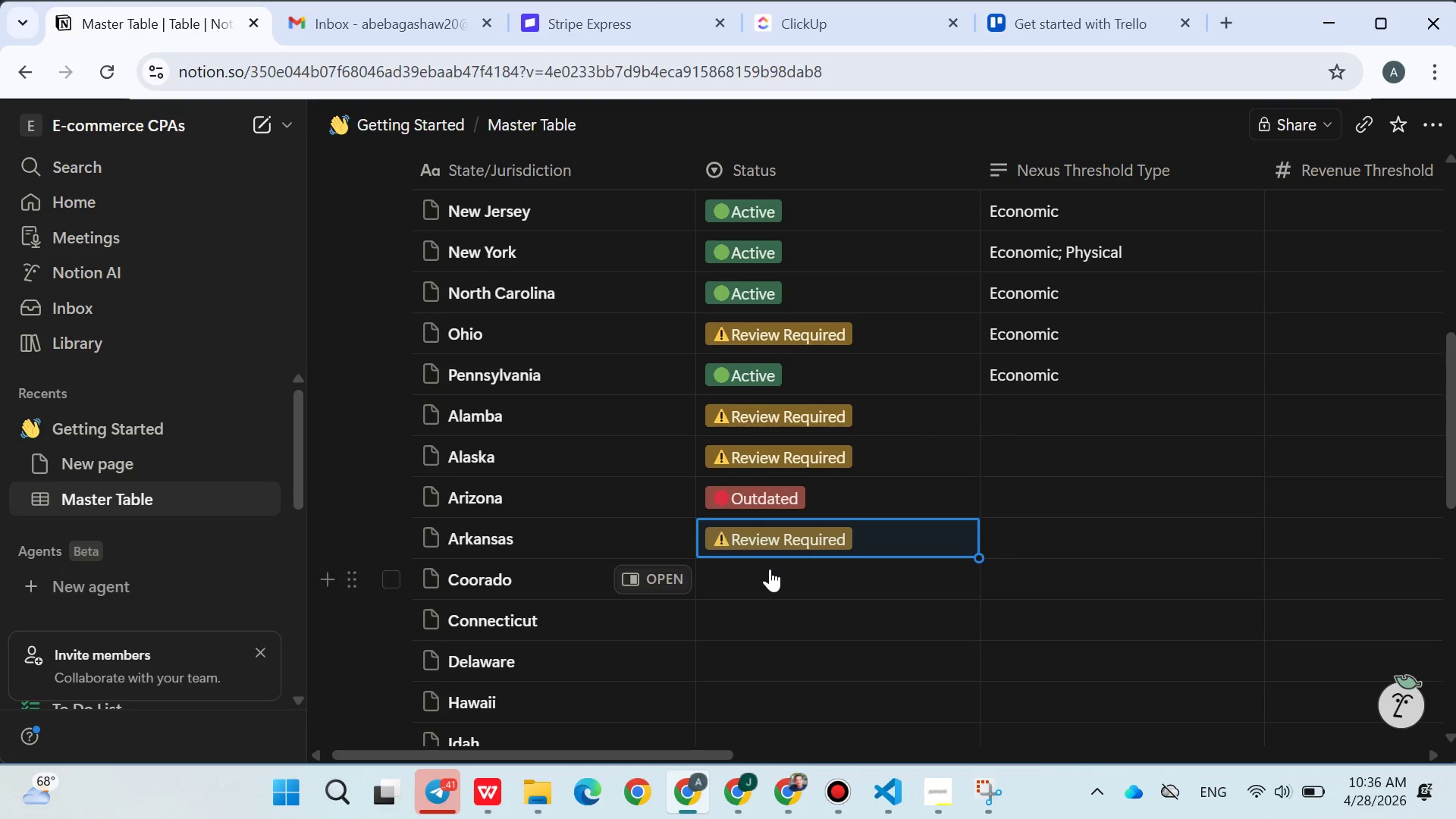 
left_click([770, 569])
 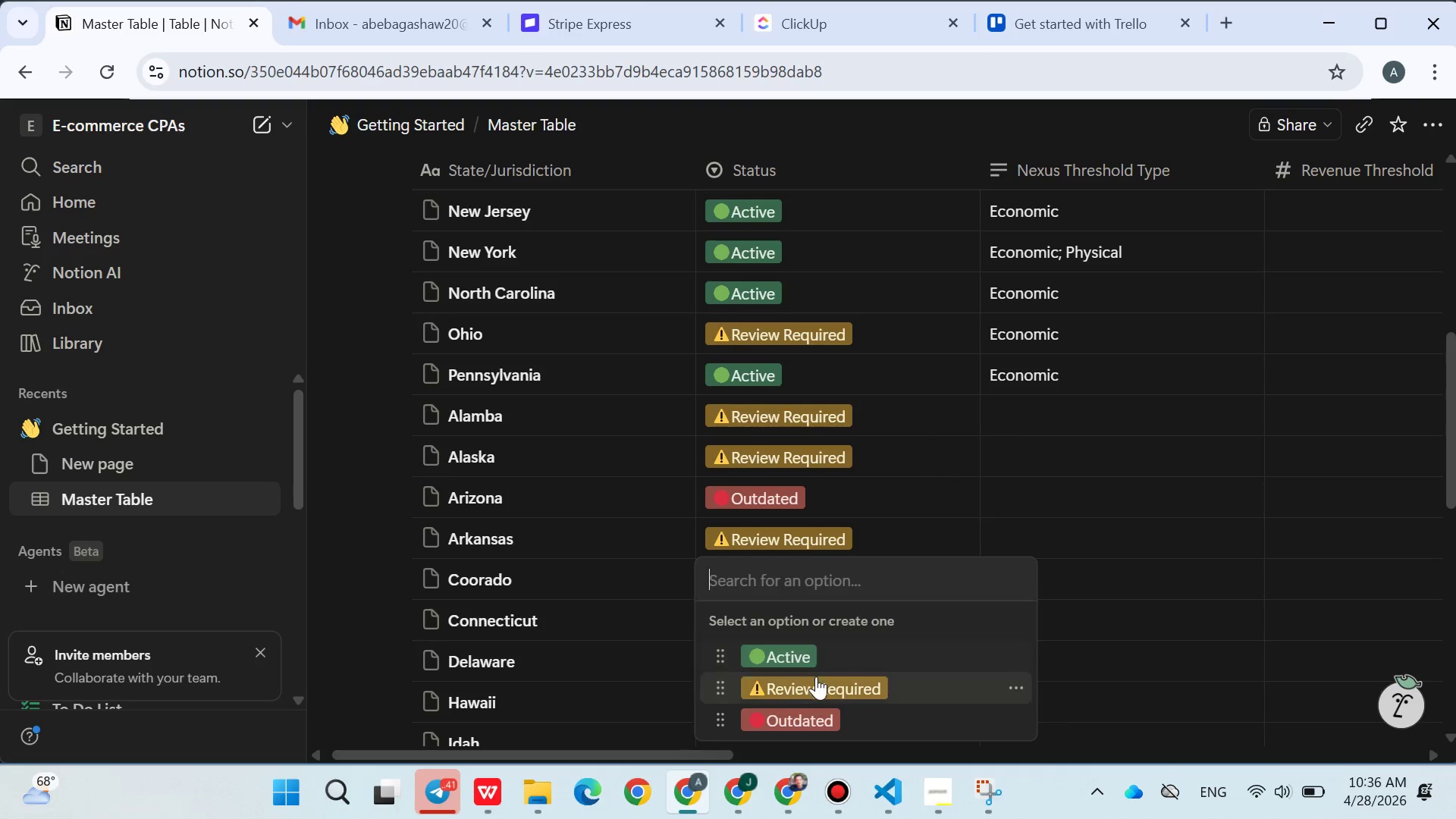 
left_click([816, 677])
 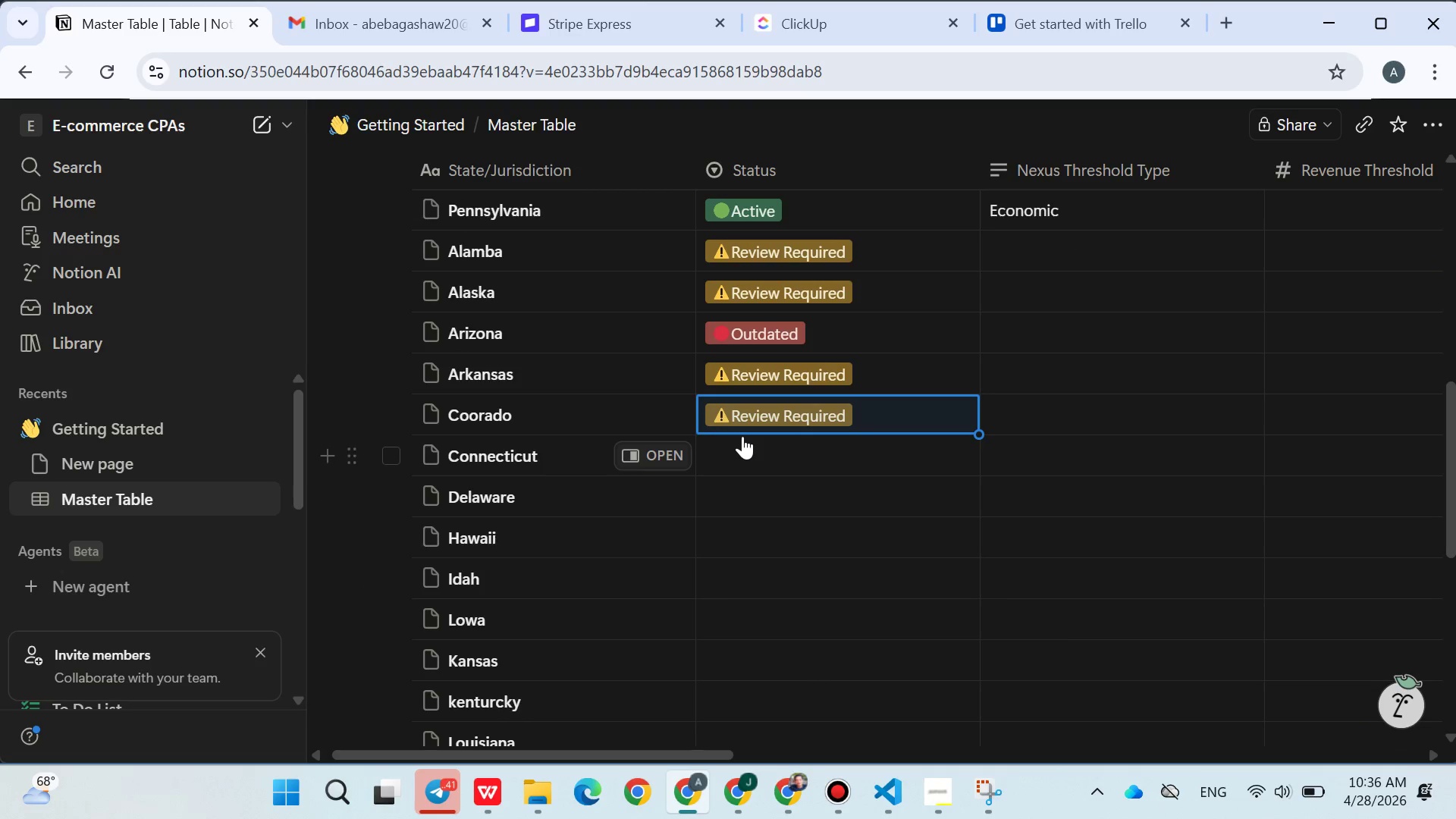 
left_click([742, 440])
 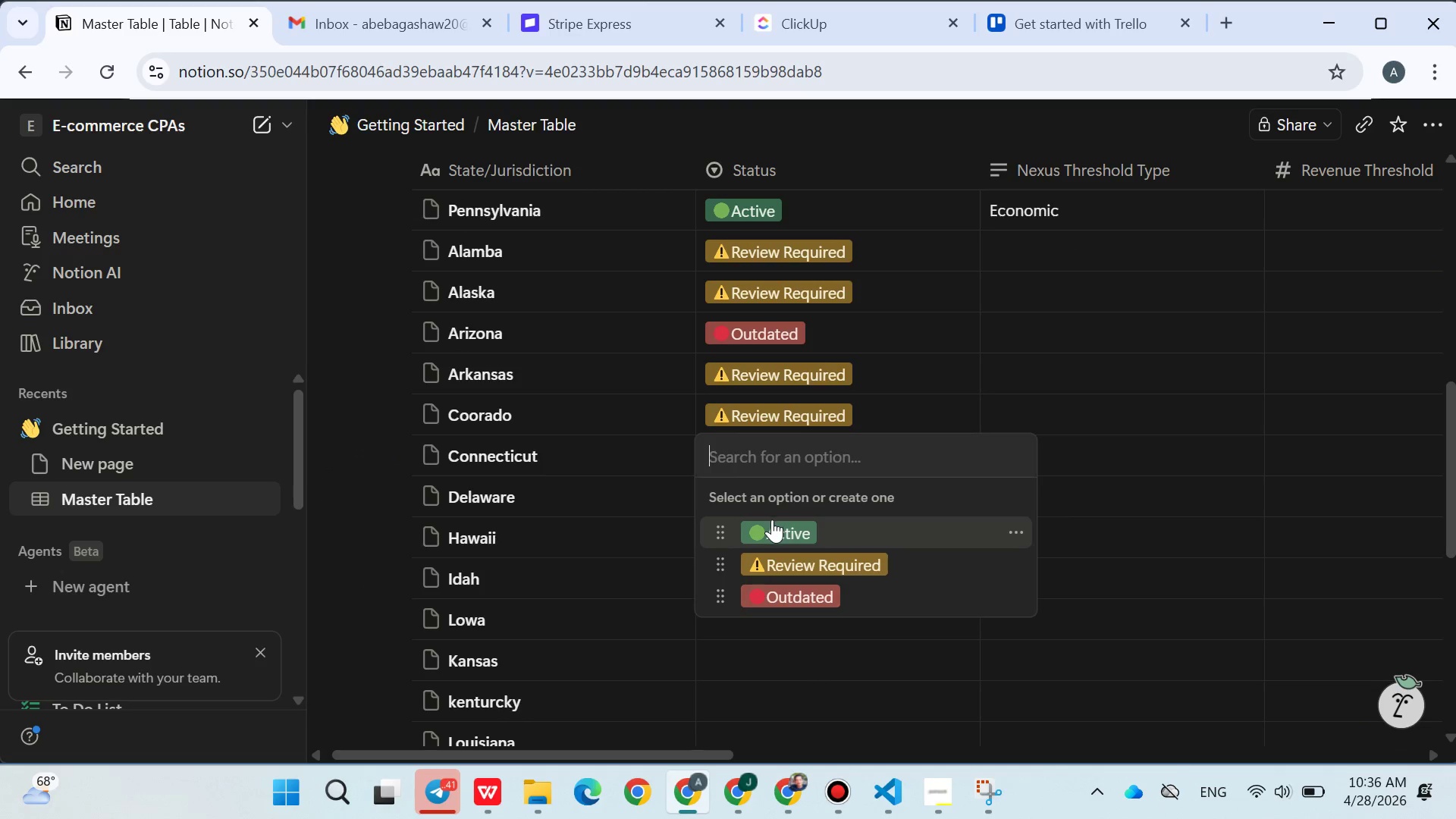 
left_click([772, 520])
 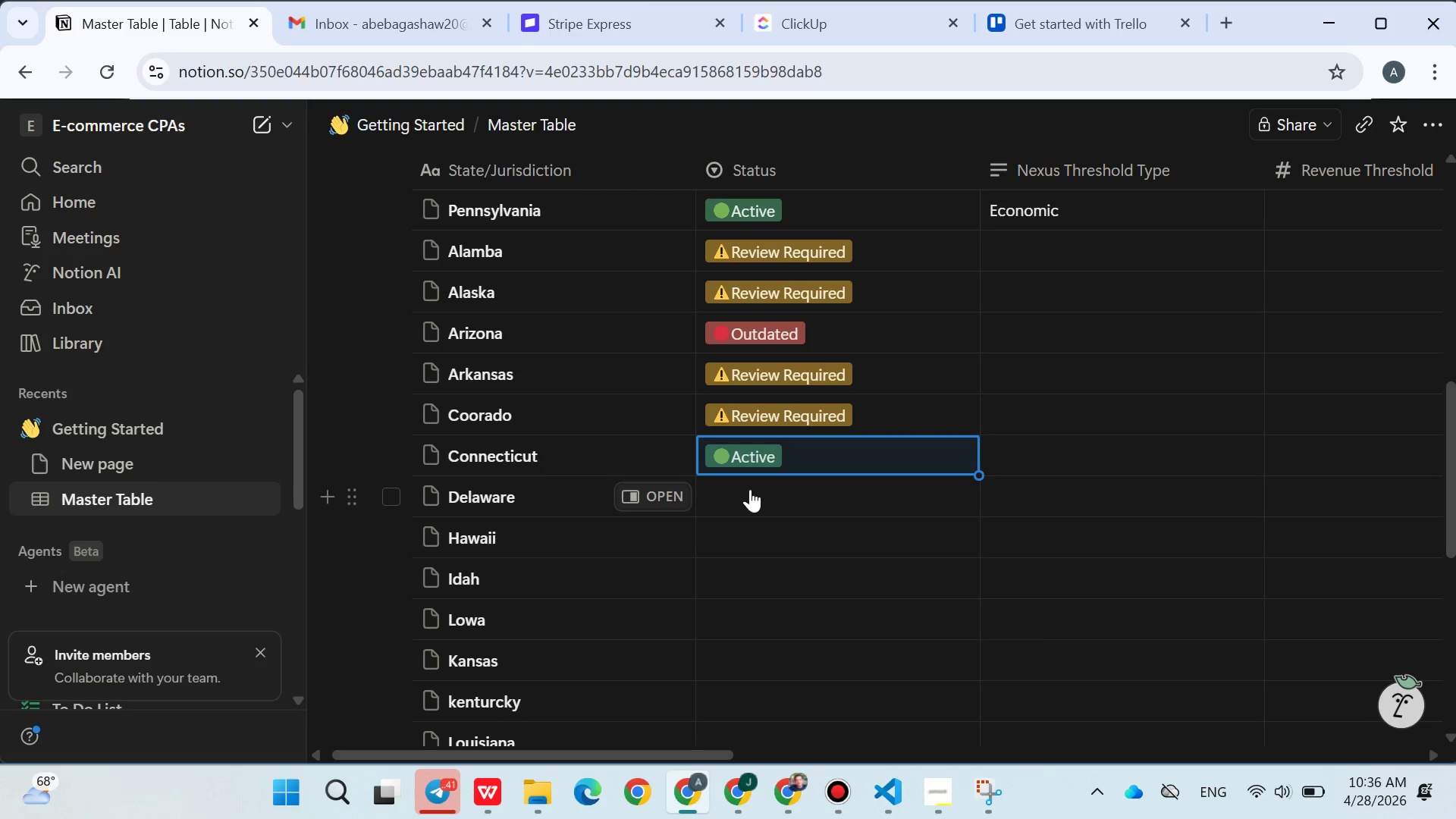 
left_click([750, 489])
 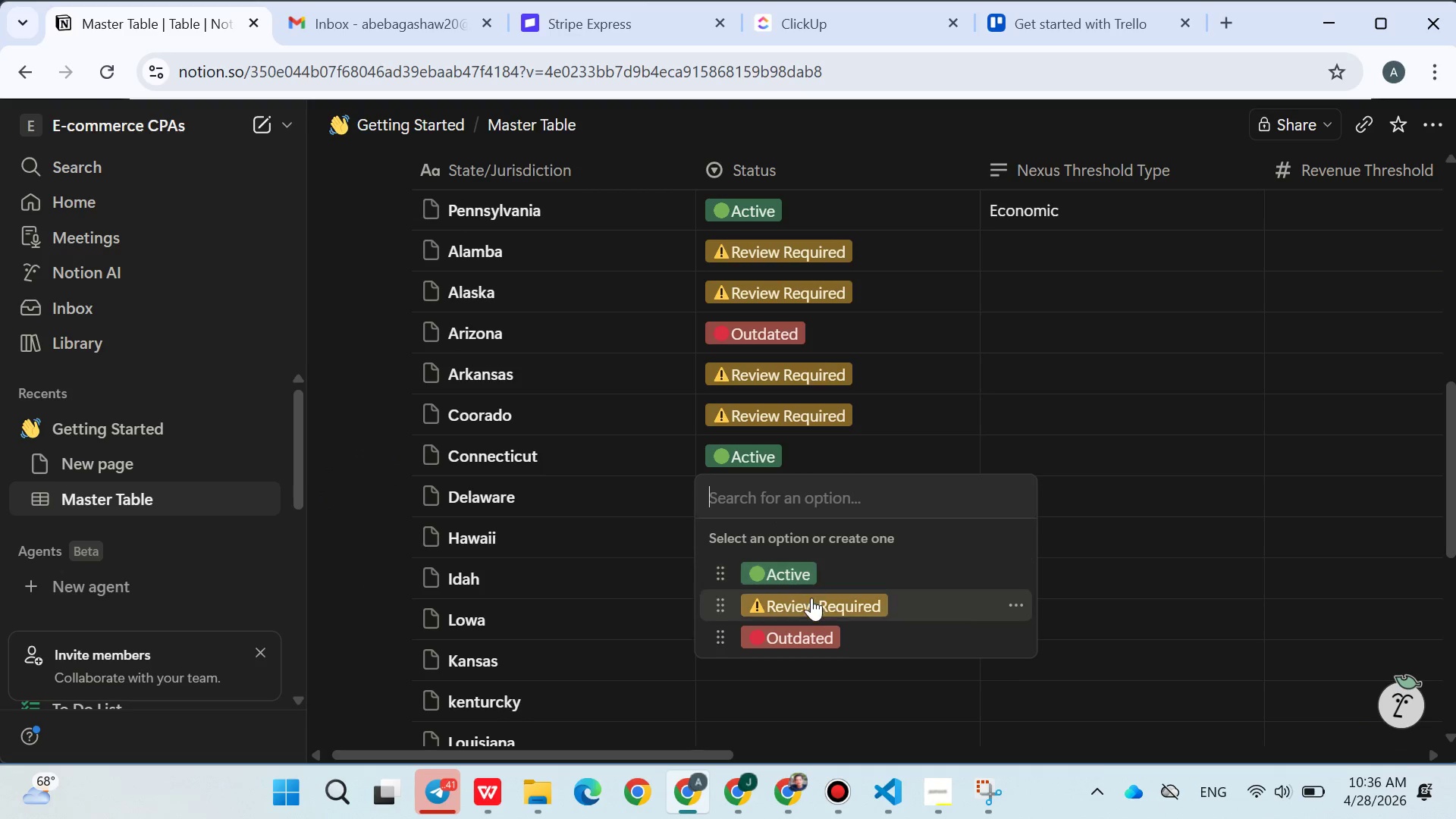 
left_click([811, 598])
 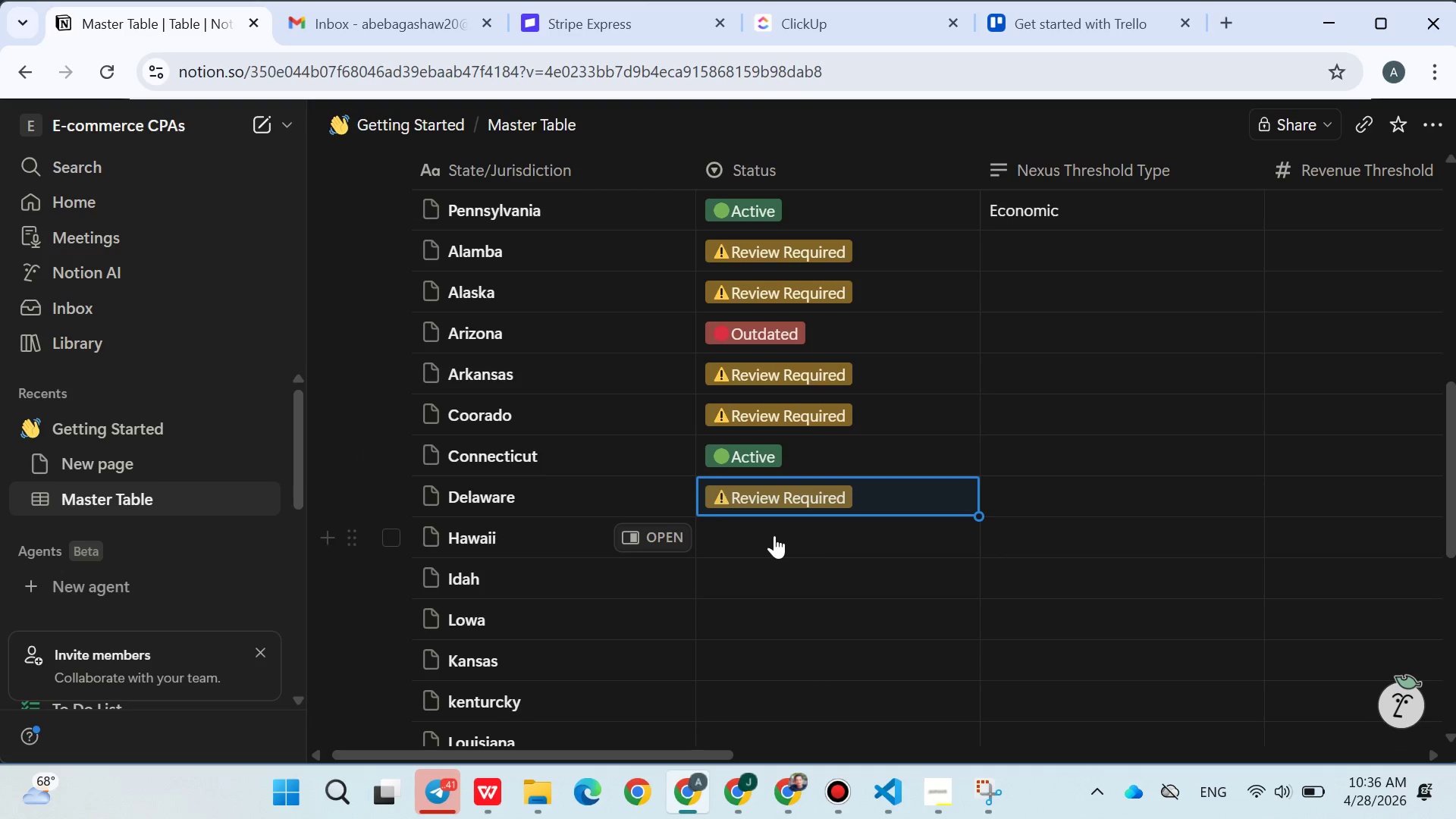 
left_click([774, 535])
 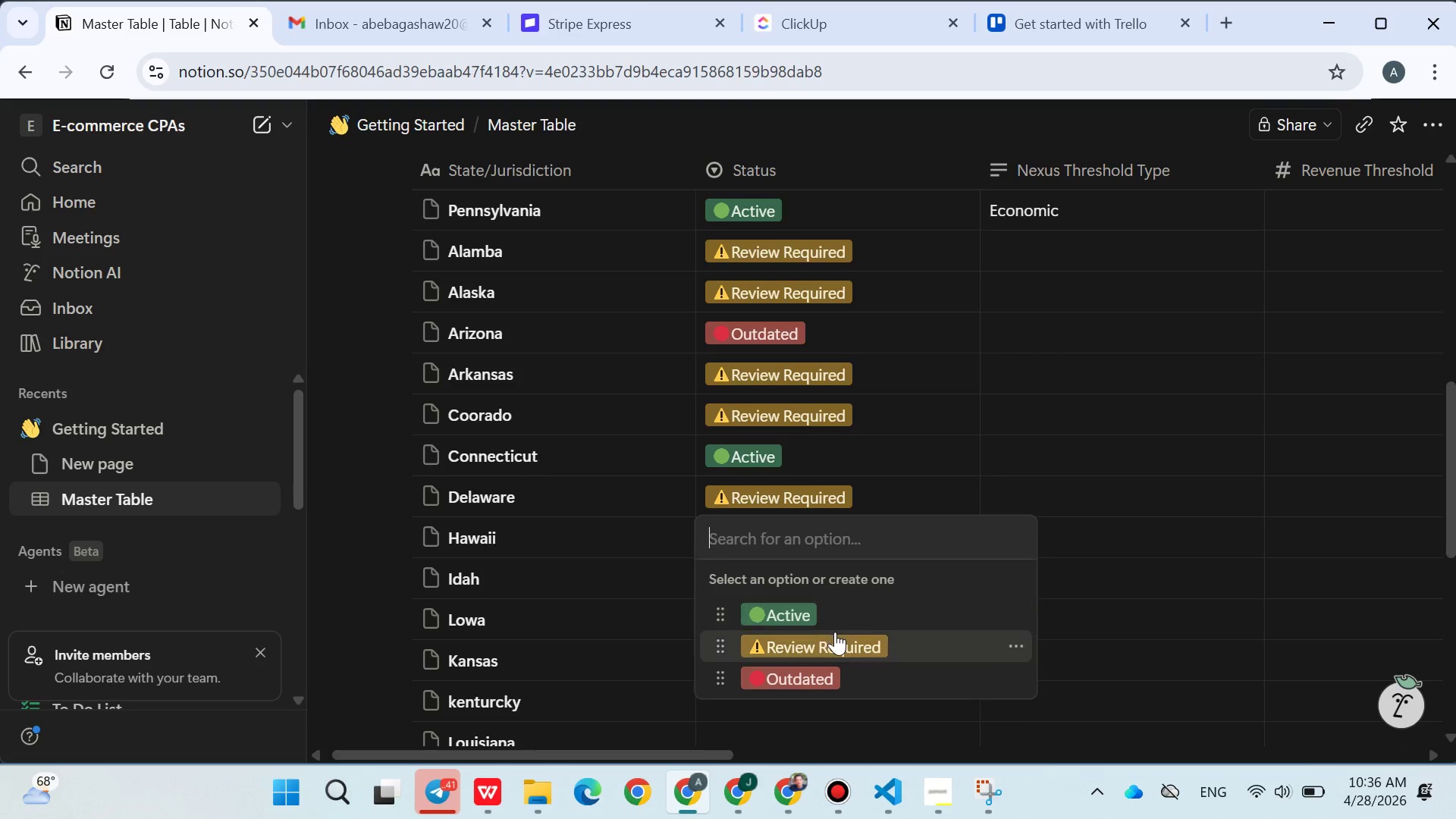 
left_click([835, 632])
 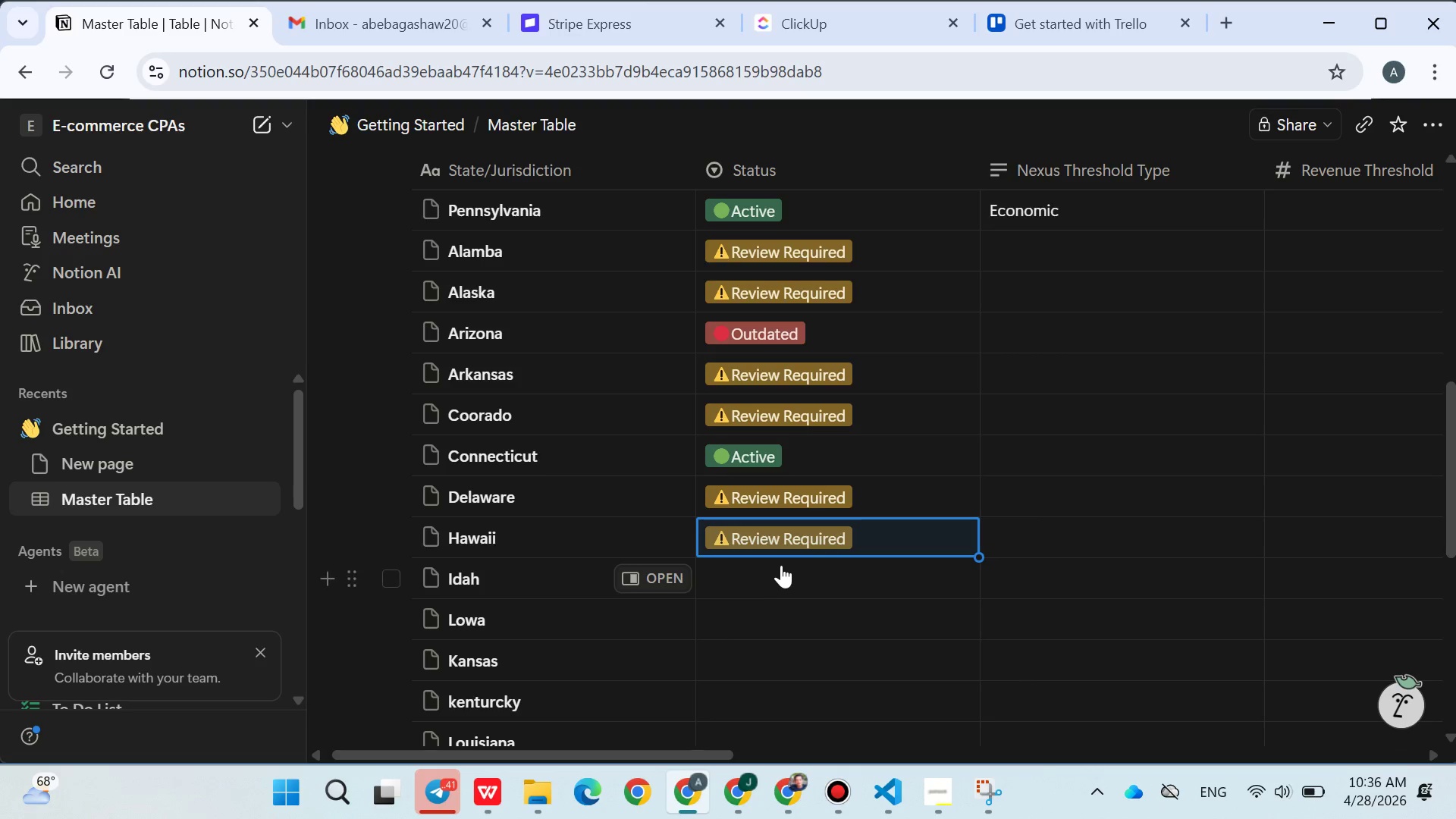 
left_click([781, 565])
 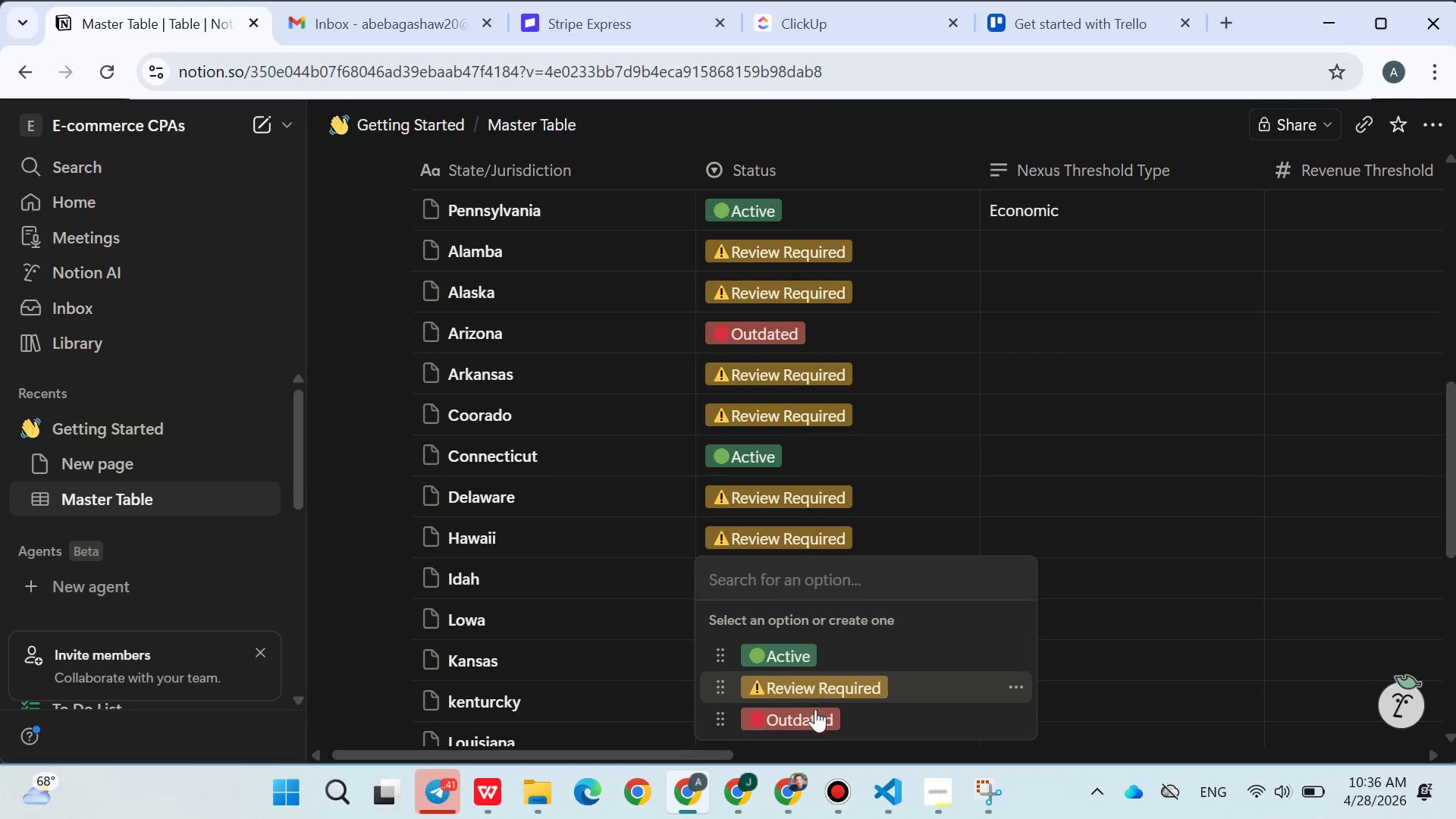 
left_click([815, 710])
 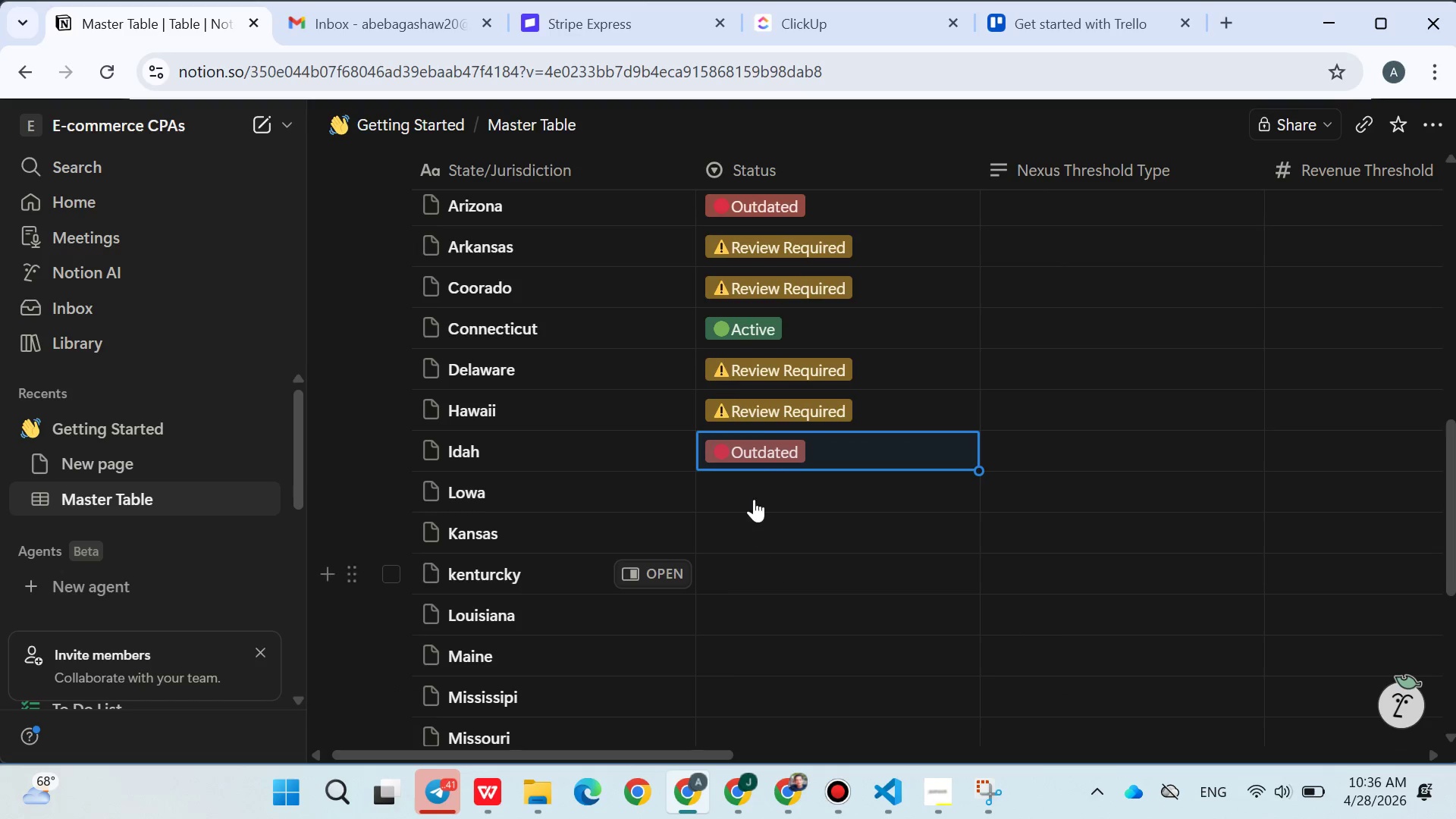 
left_click([752, 498])
 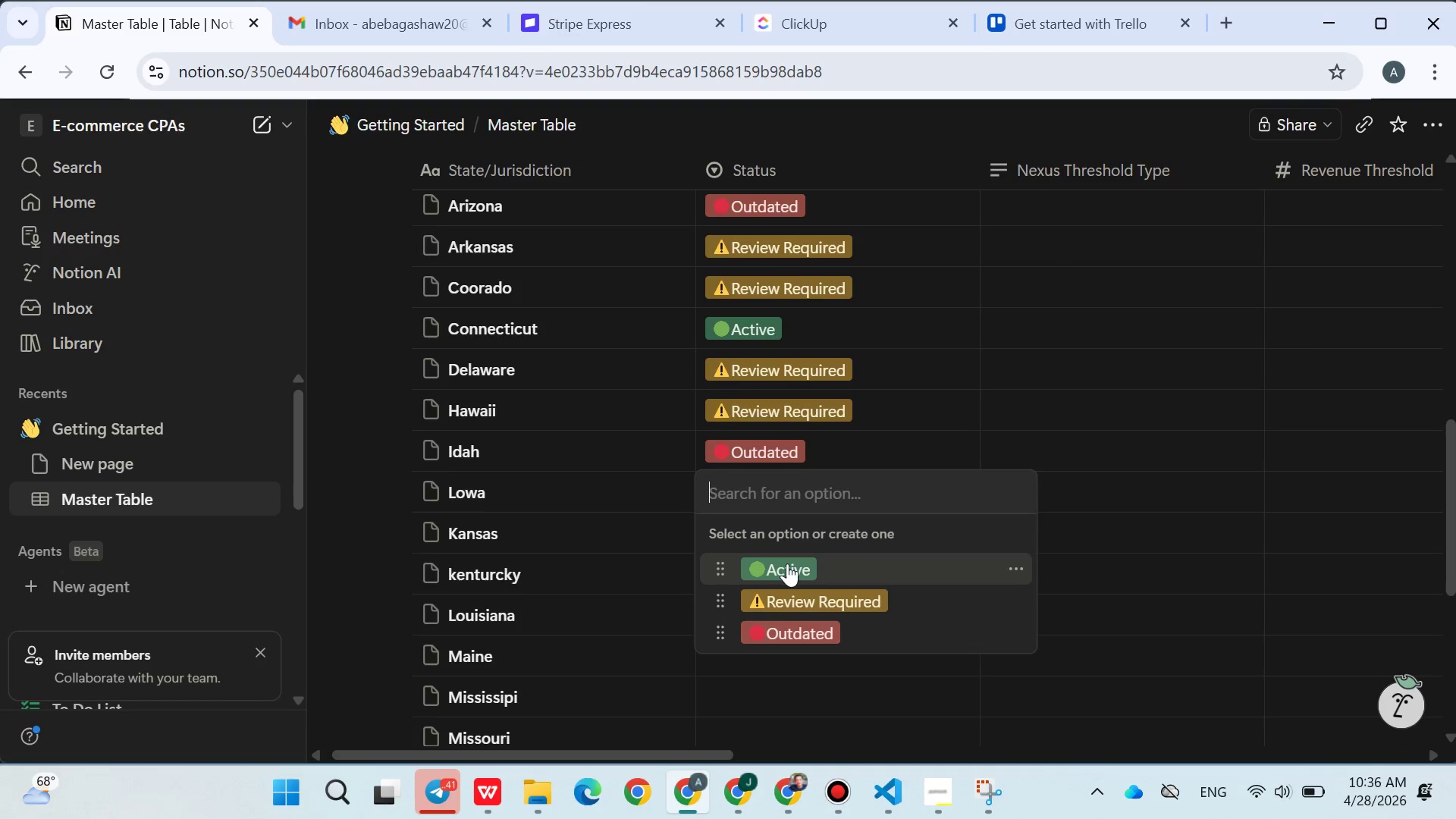 
left_click([787, 565])
 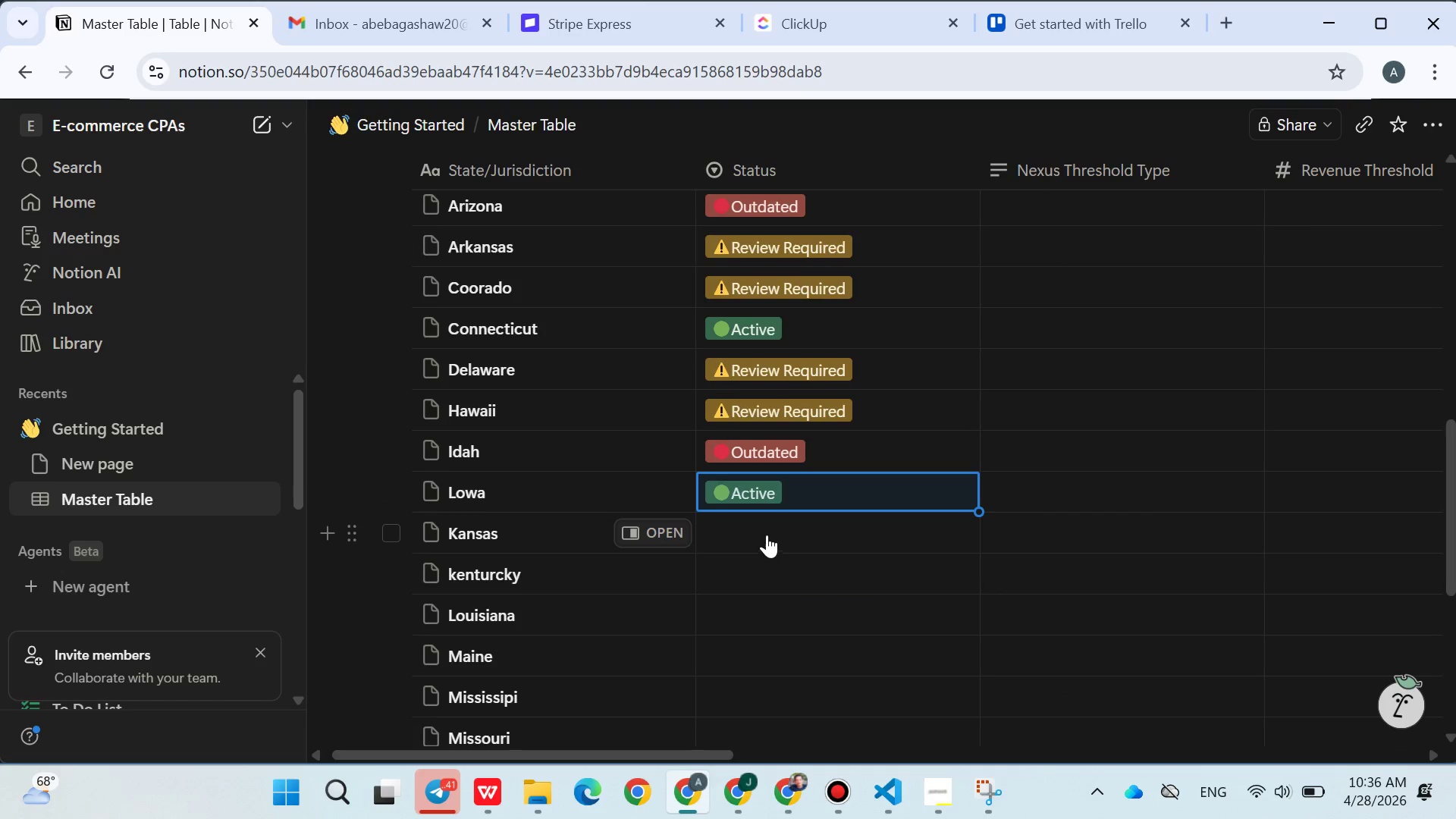 
left_click([766, 534])
 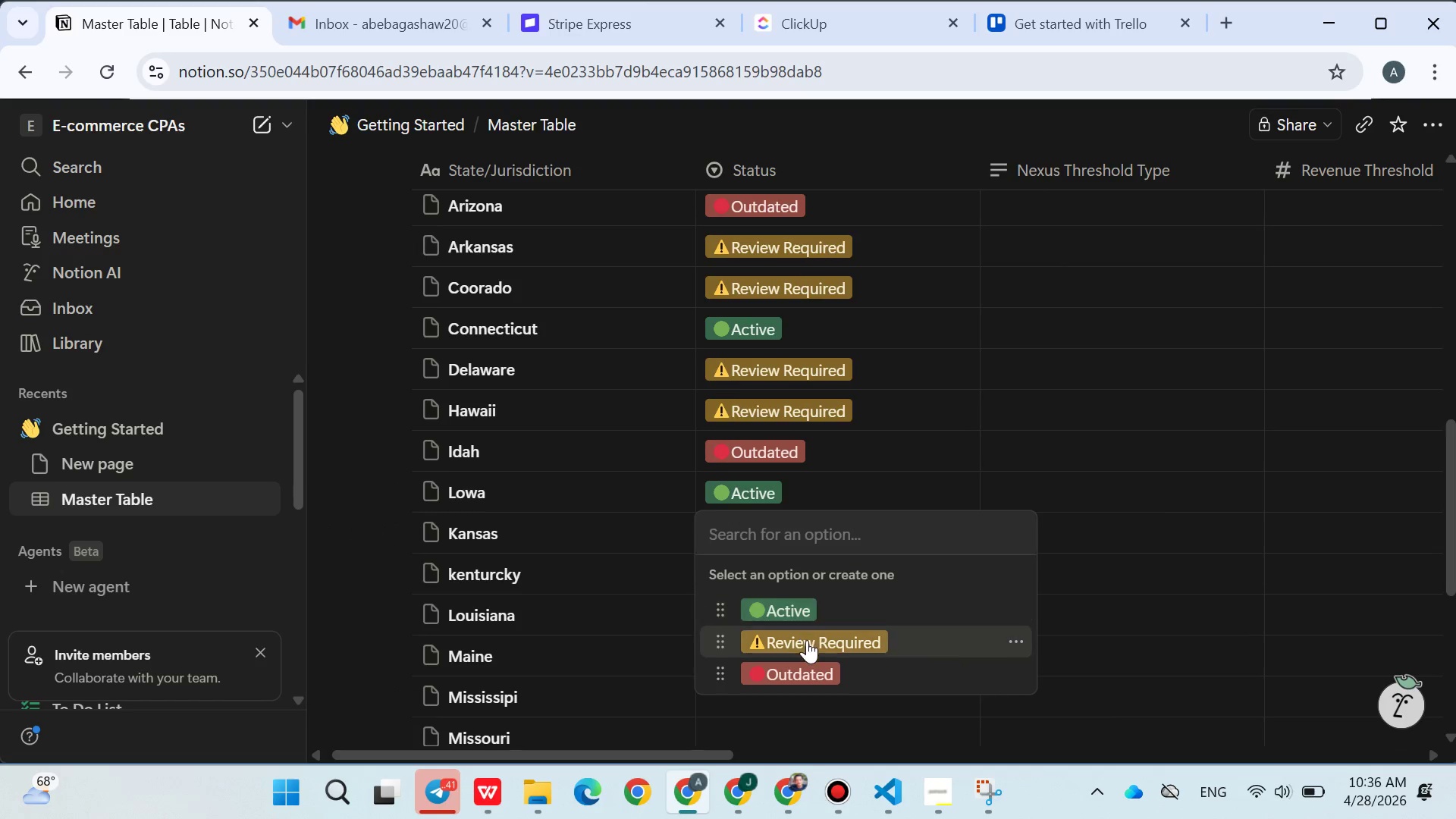 
left_click([807, 640])
 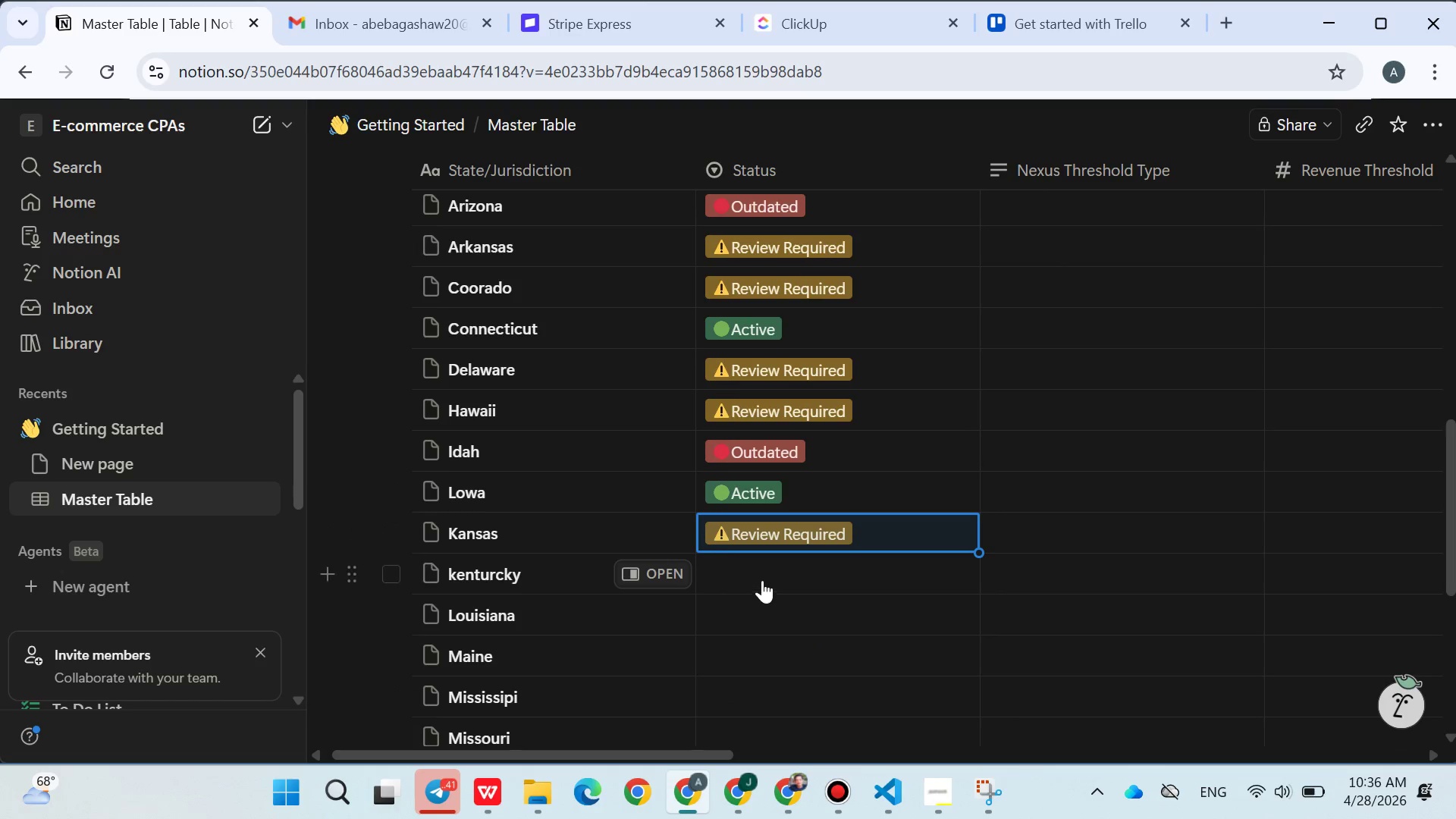 
left_click([762, 580])
 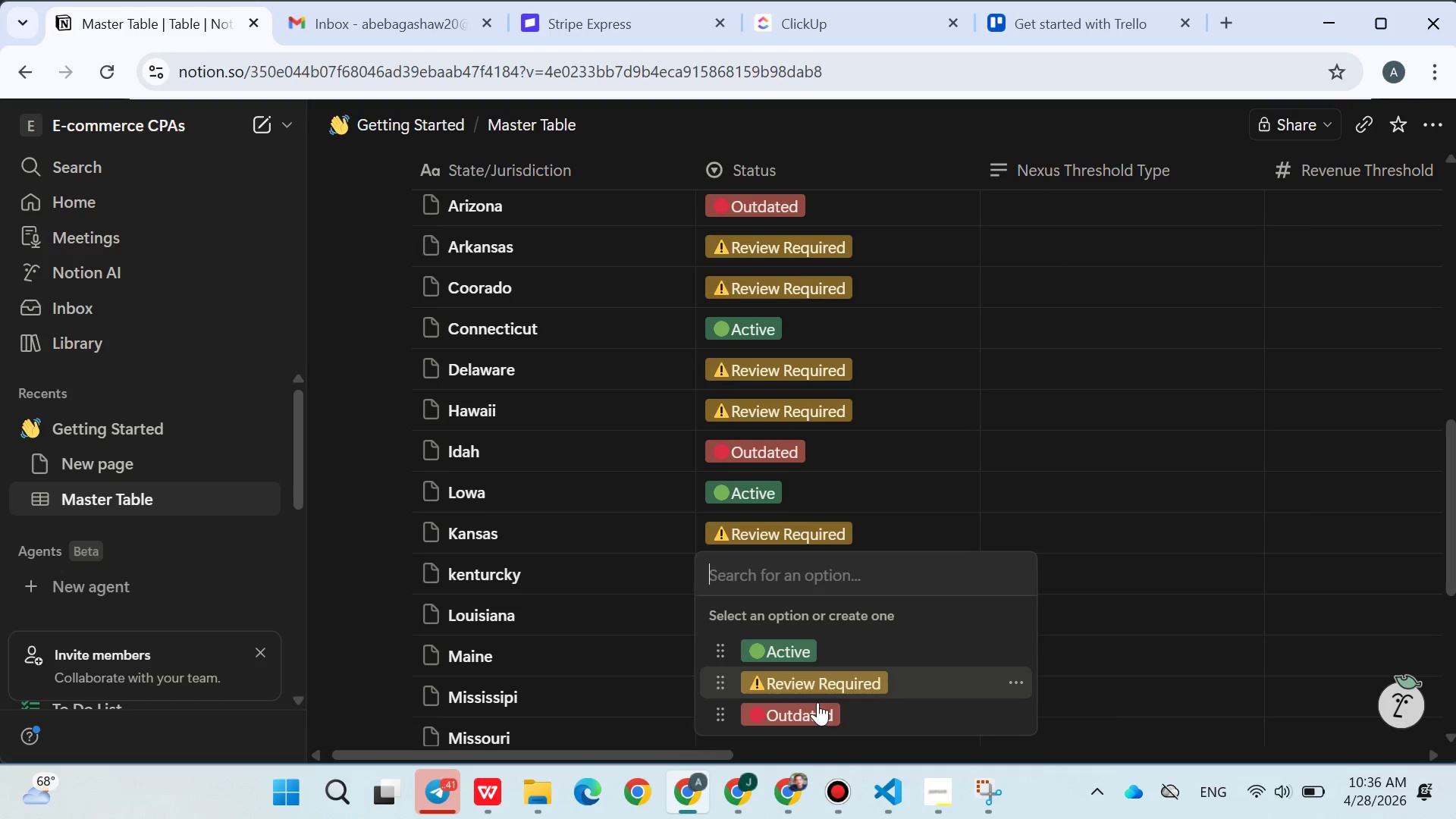 
left_click([816, 711])
 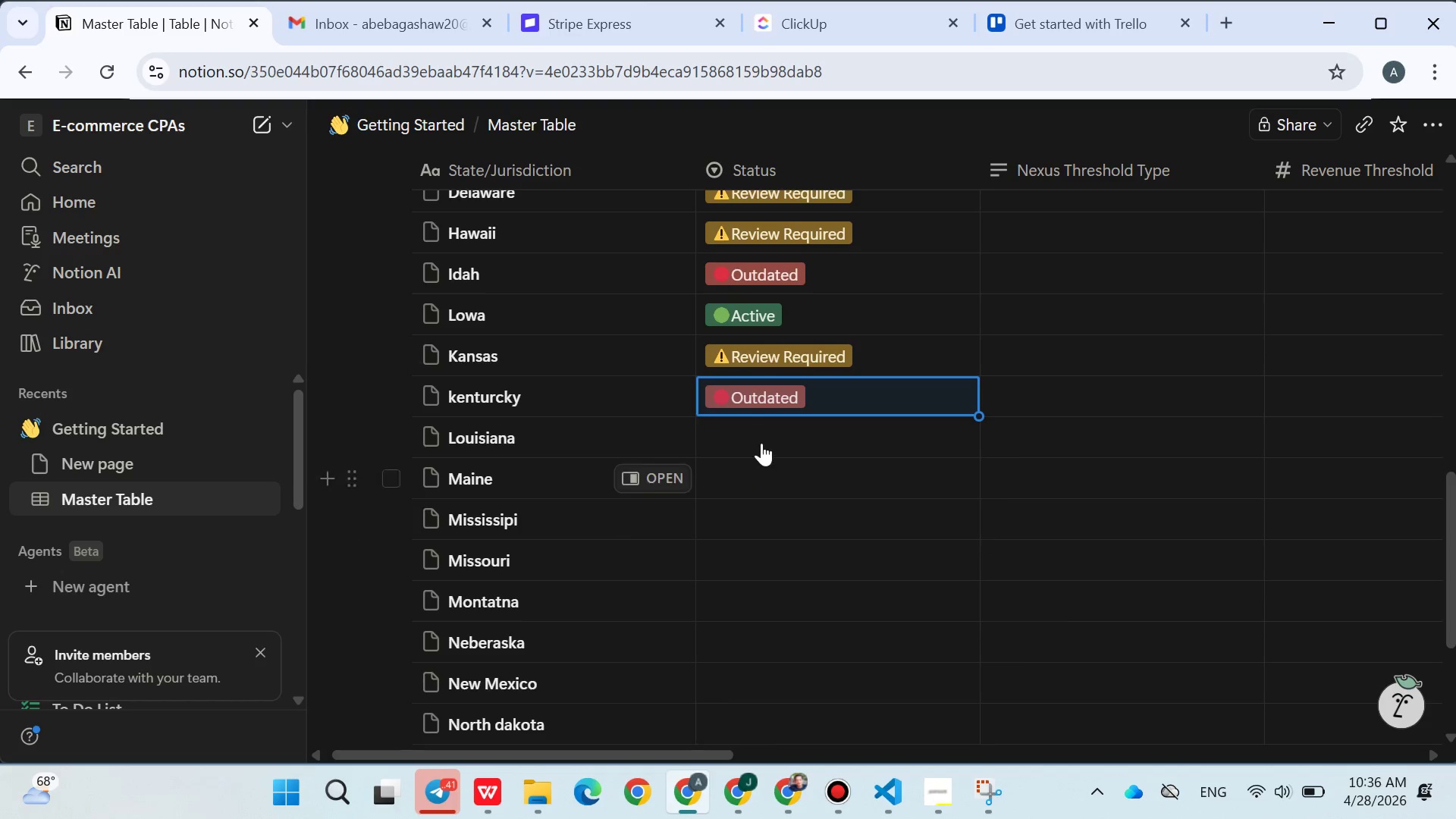 
left_click([759, 440])
 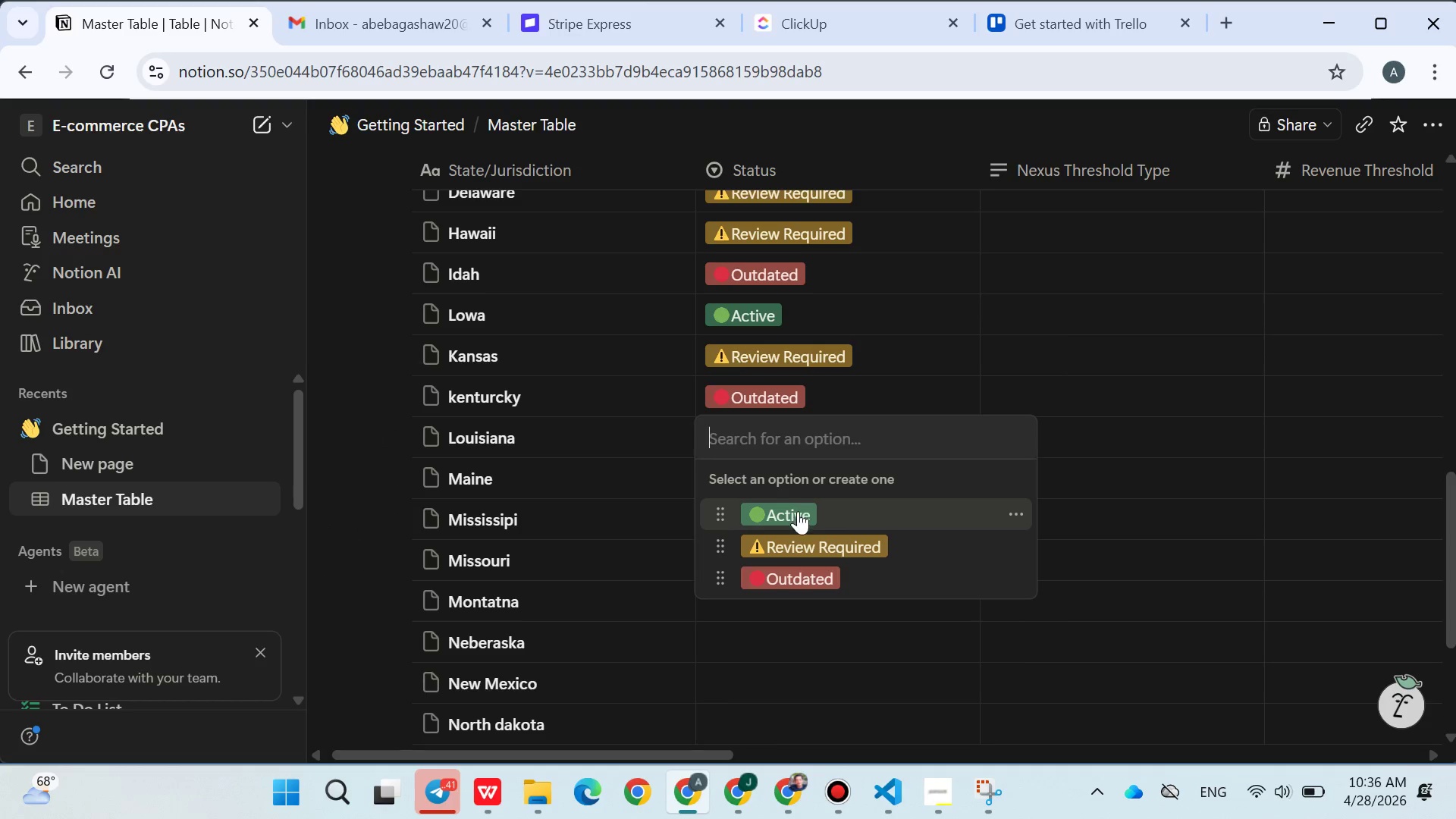 
left_click([798, 512])
 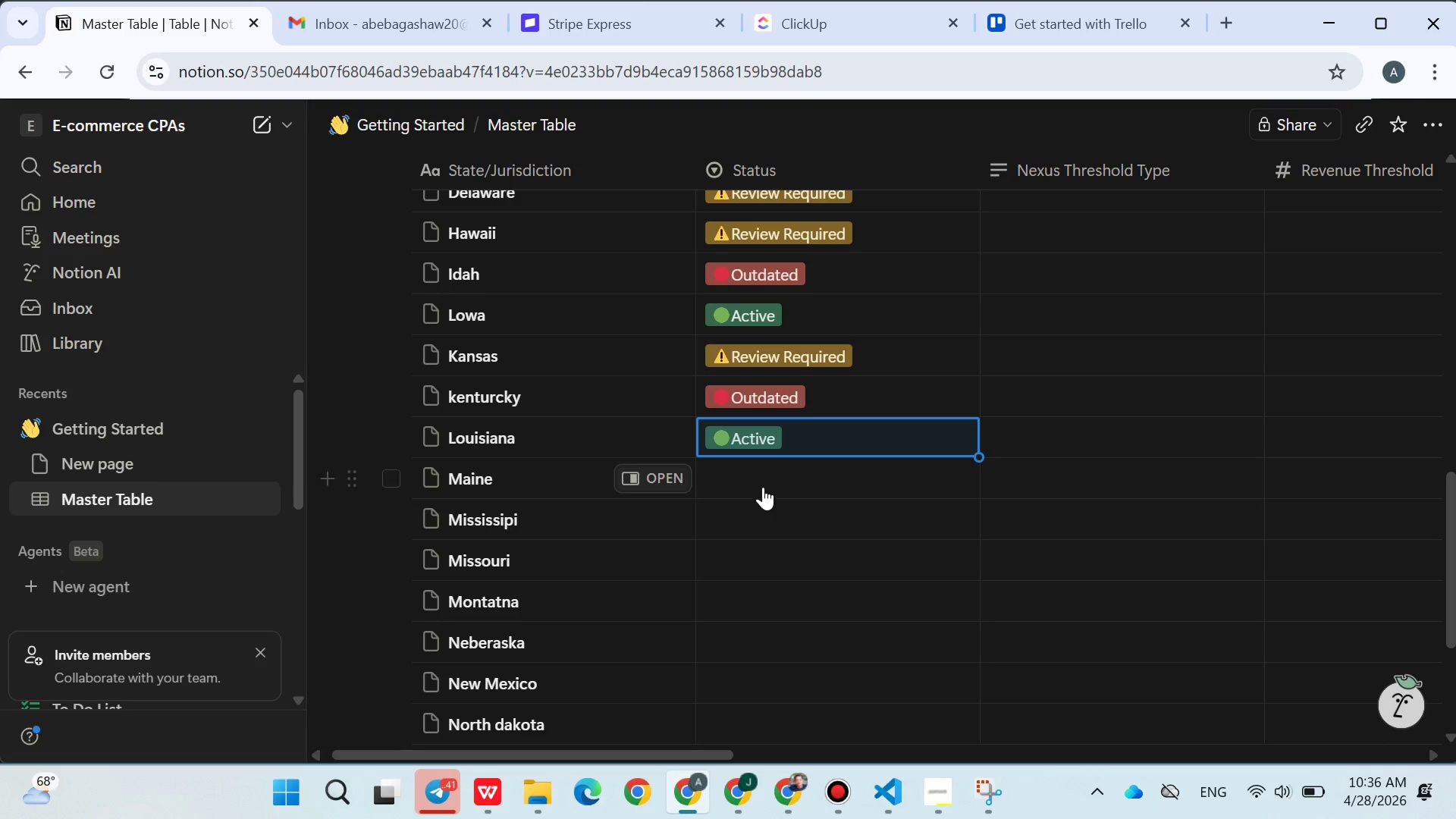 
left_click([763, 487])
 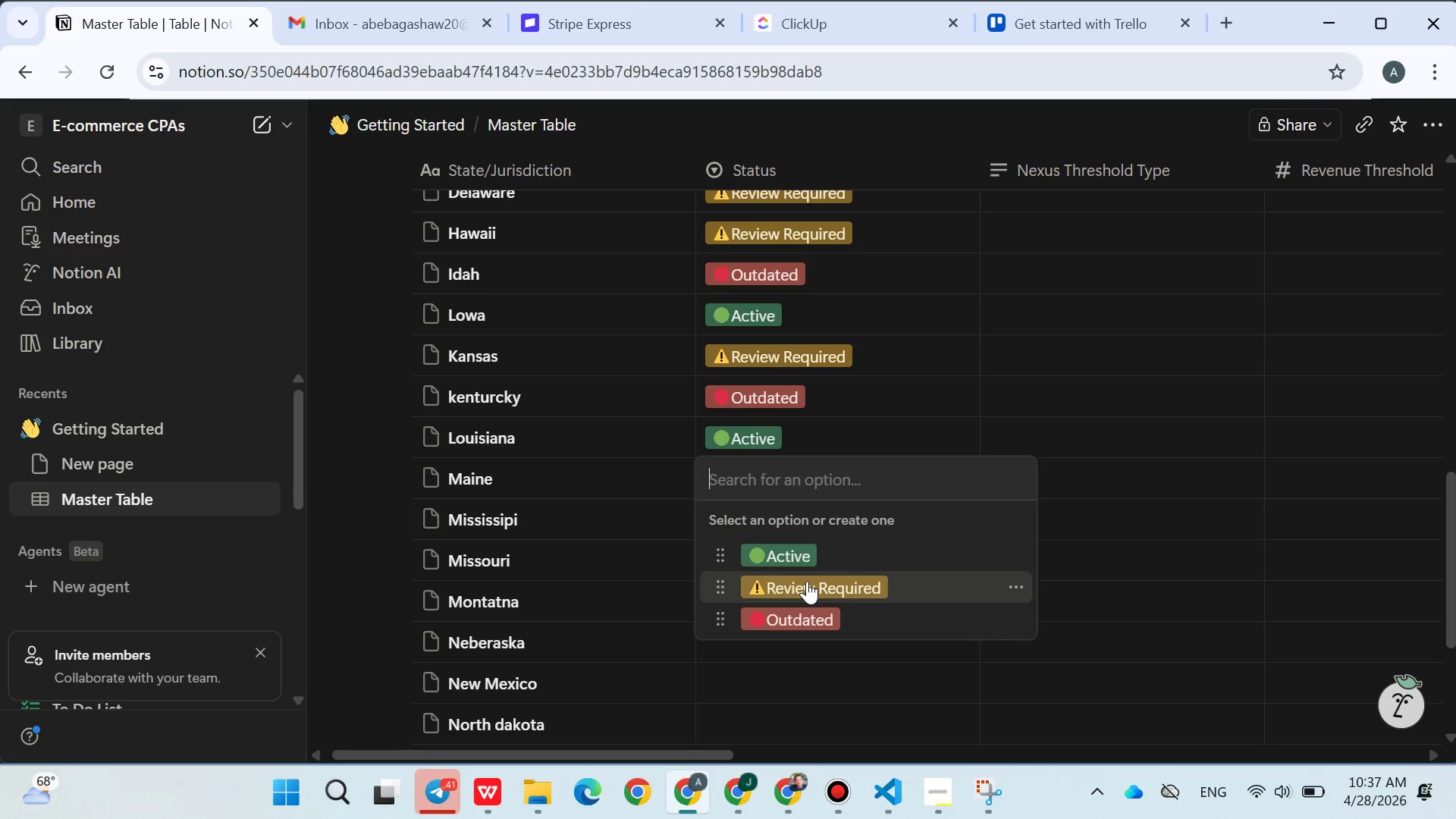 
left_click([807, 582])
 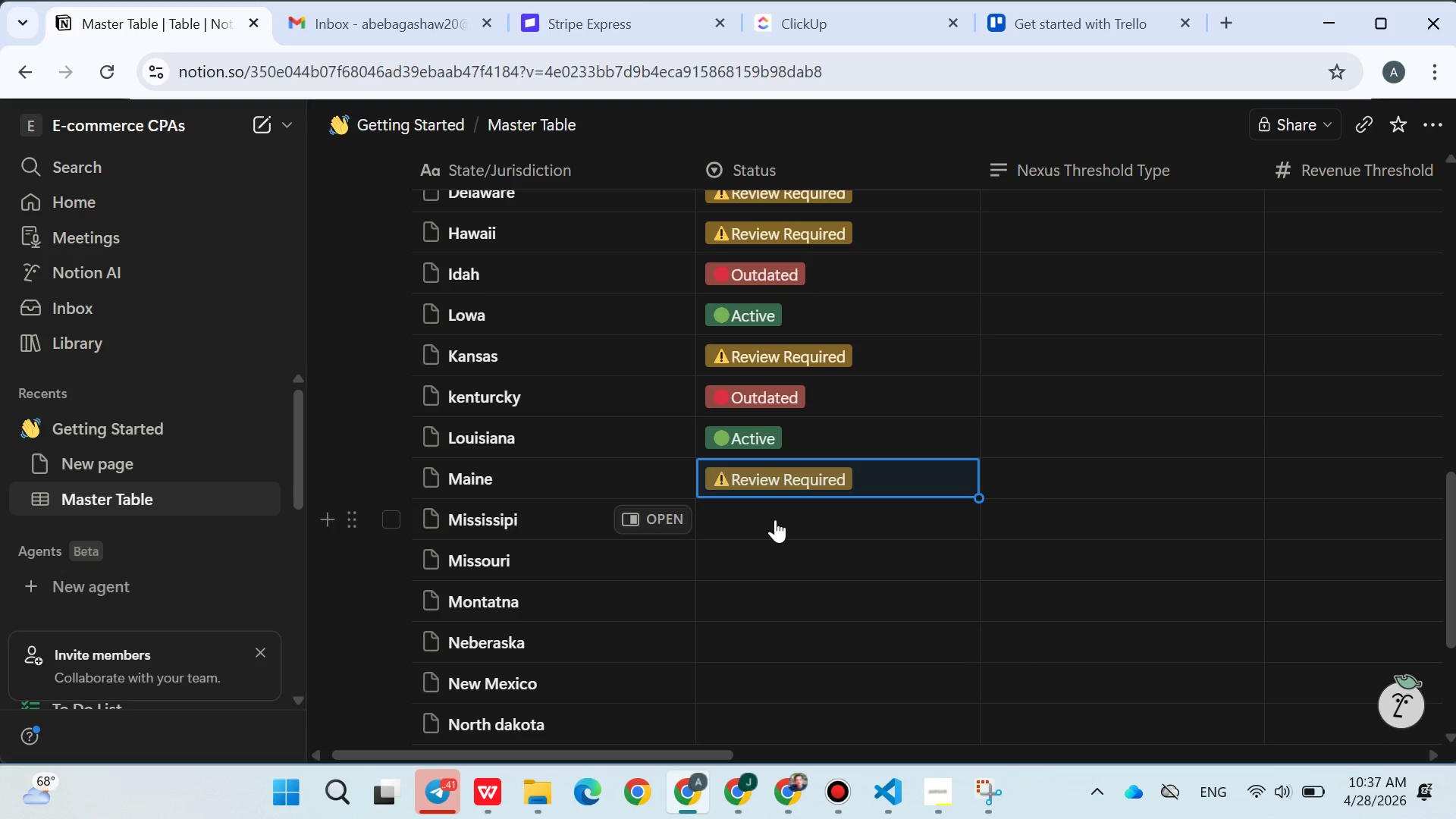 
left_click([775, 519])
 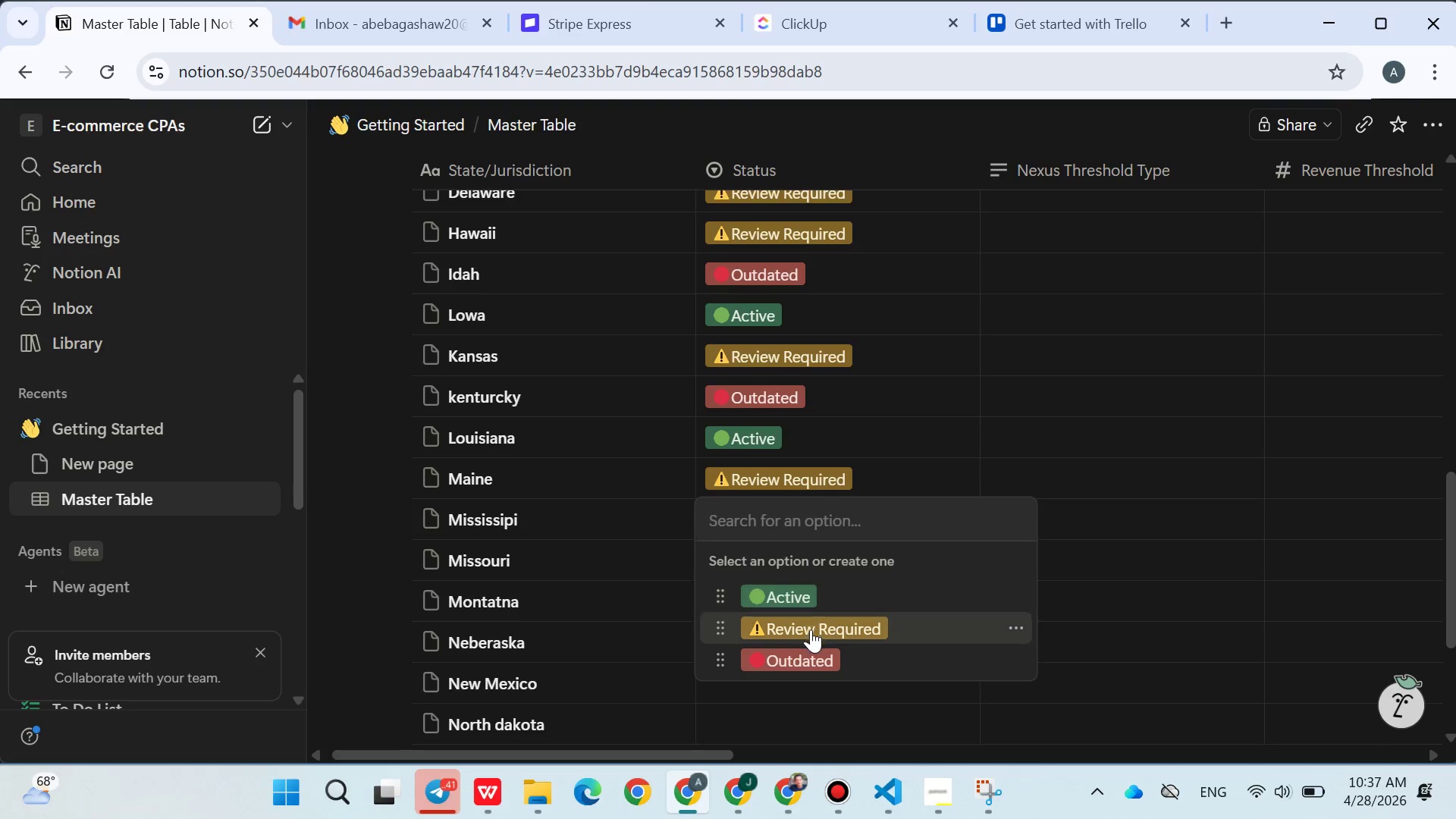 
left_click([811, 629])
 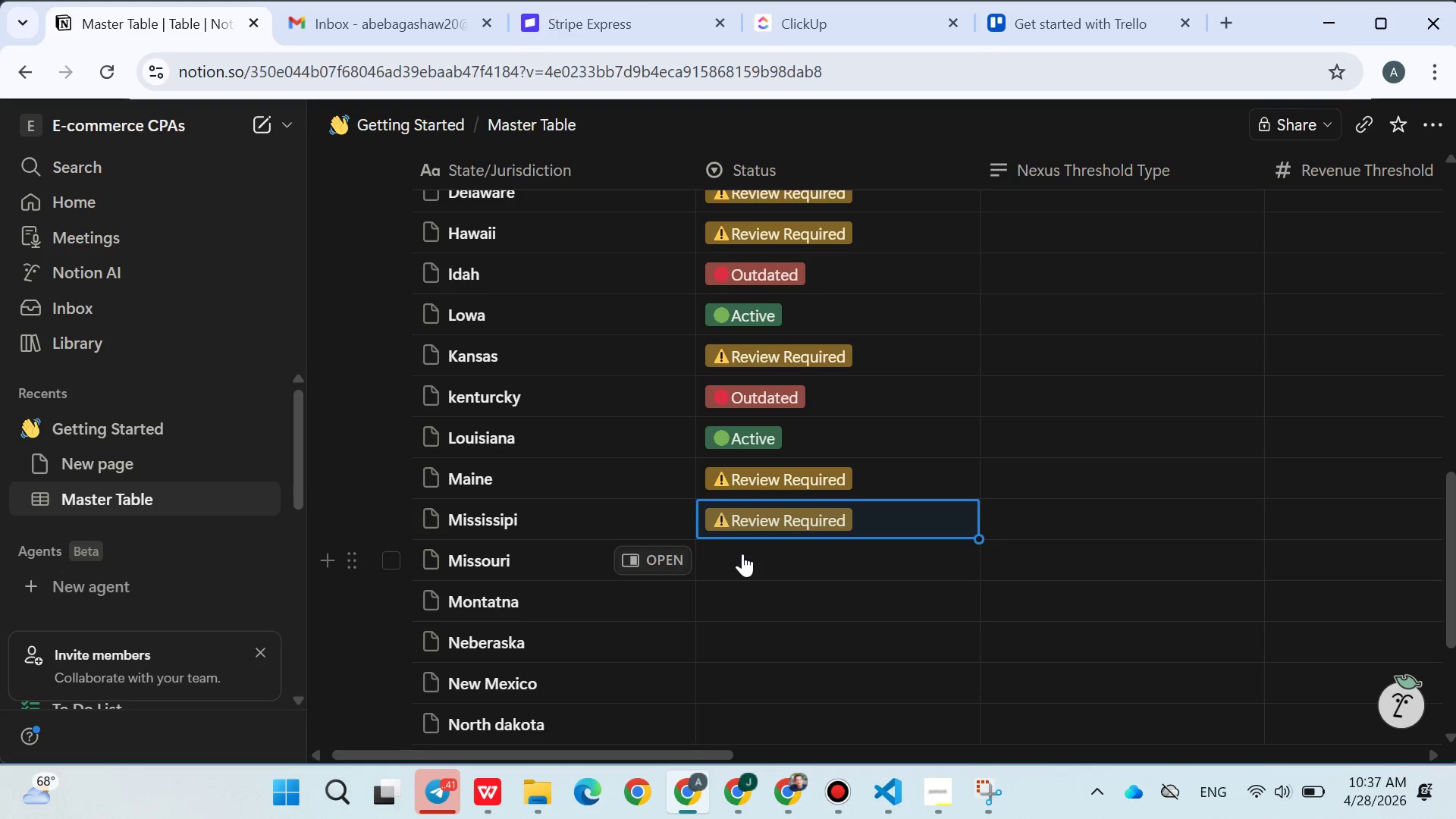 
left_click([742, 554])
 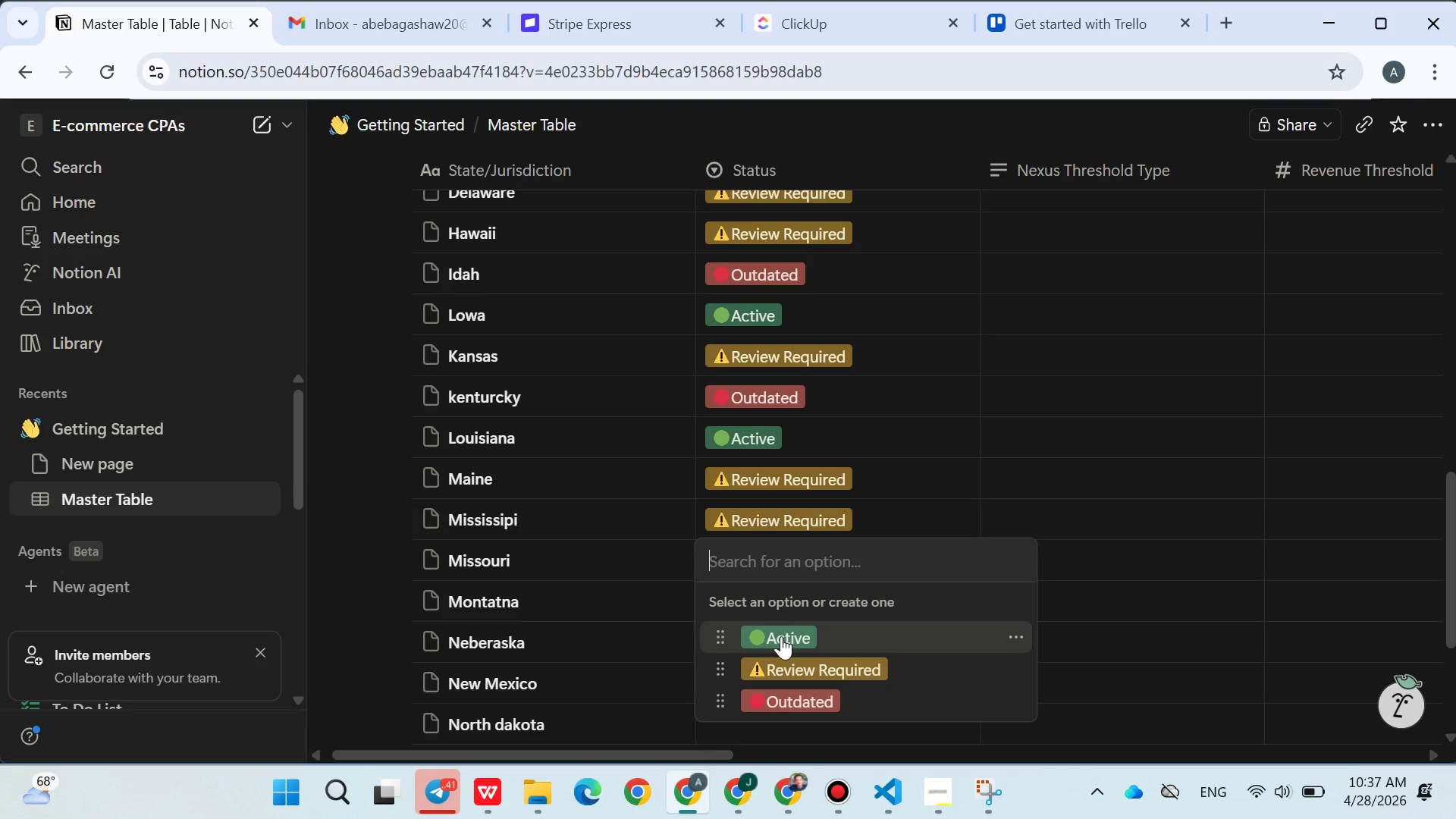 
left_click([780, 639])
 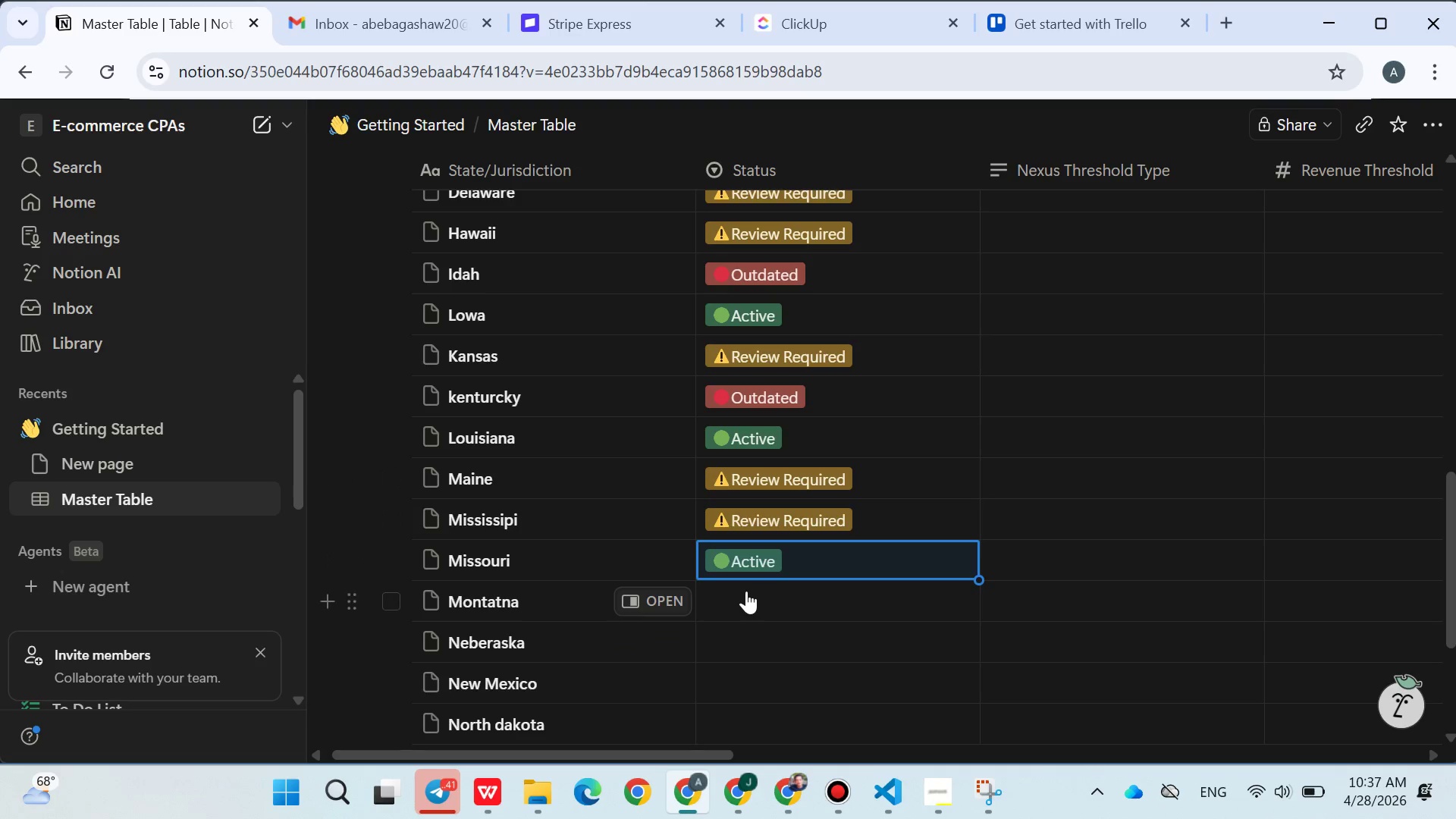 
left_click([746, 591])
 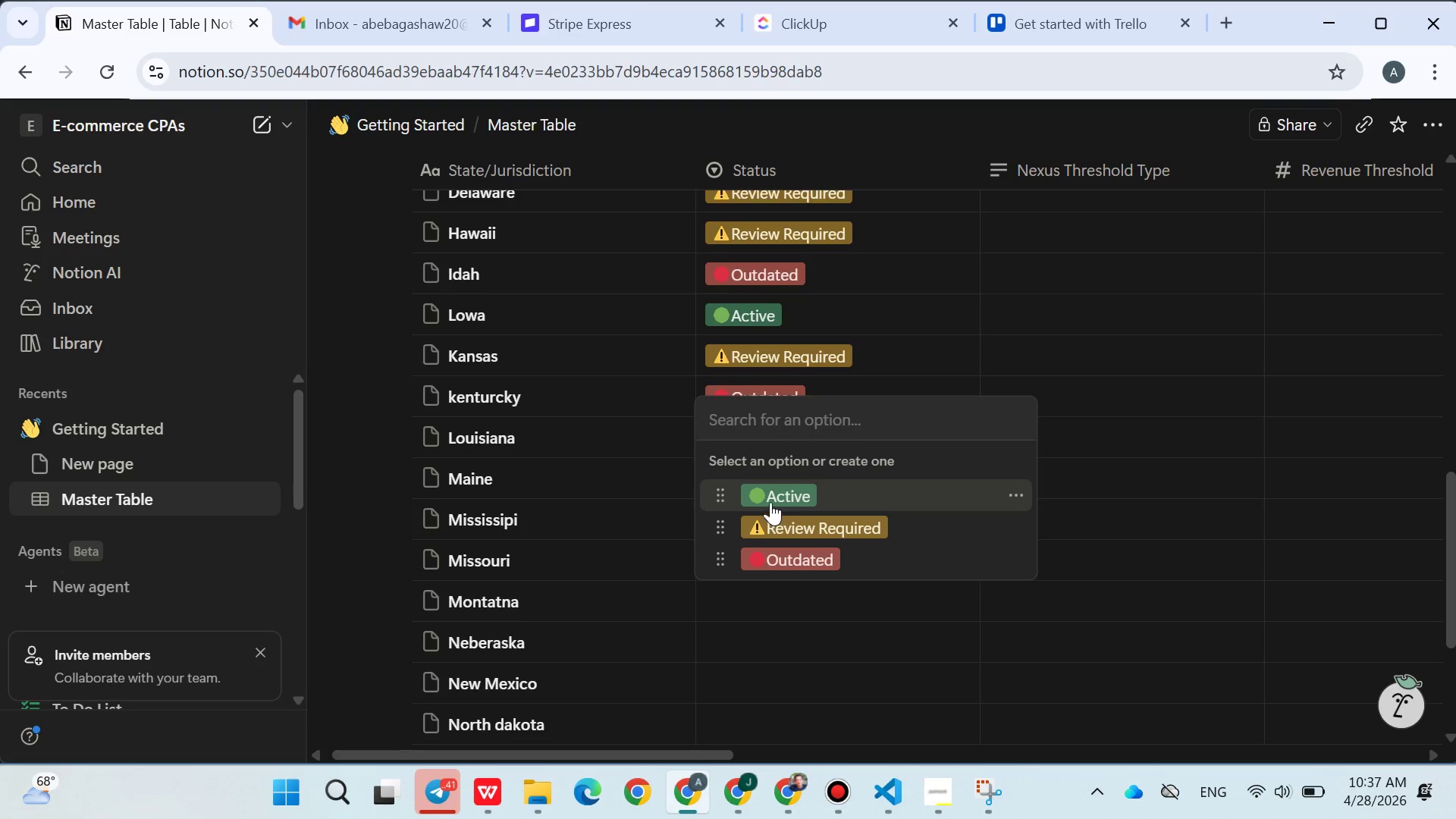 
left_click([770, 502])
 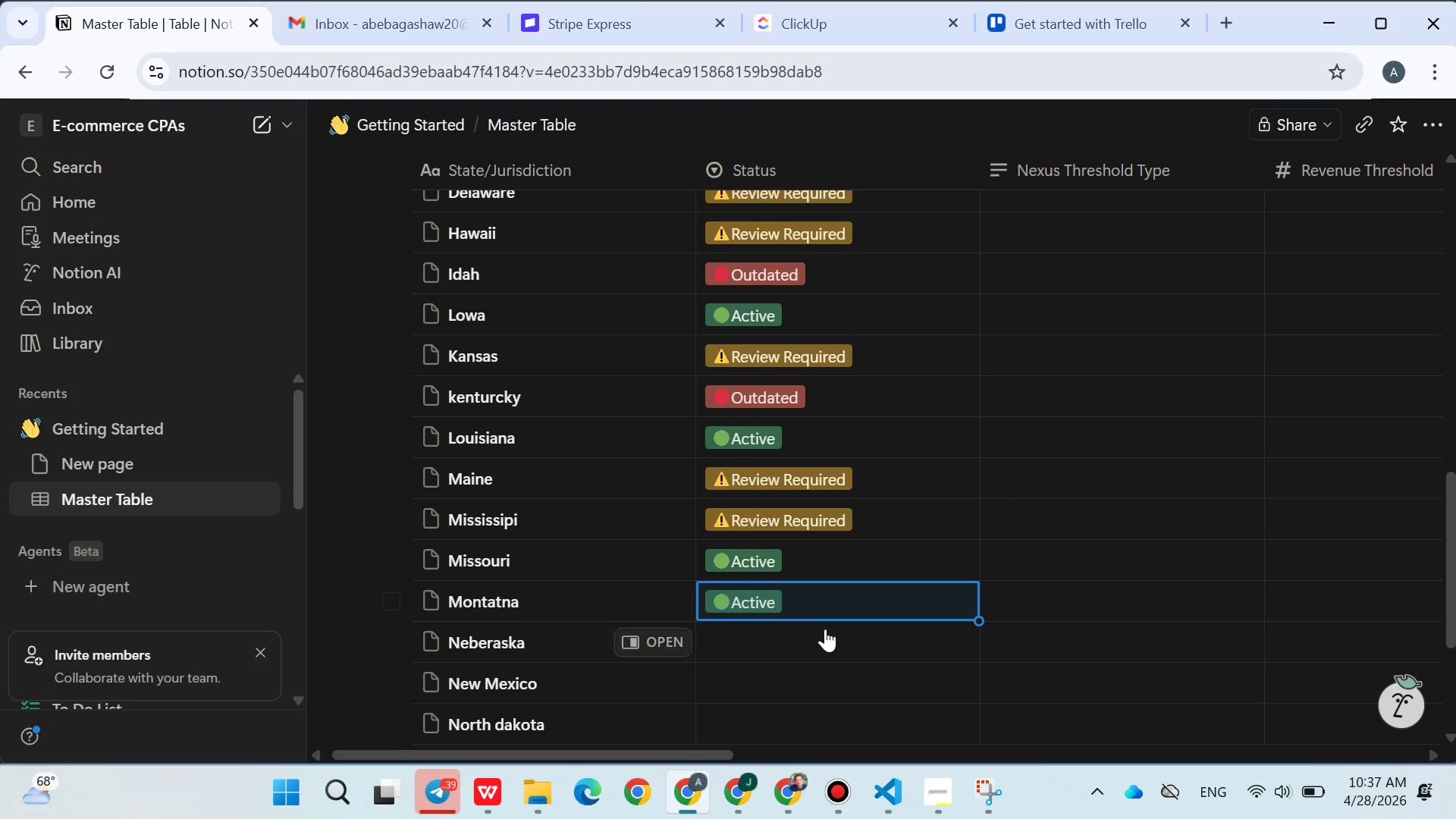 
left_click([825, 629])
 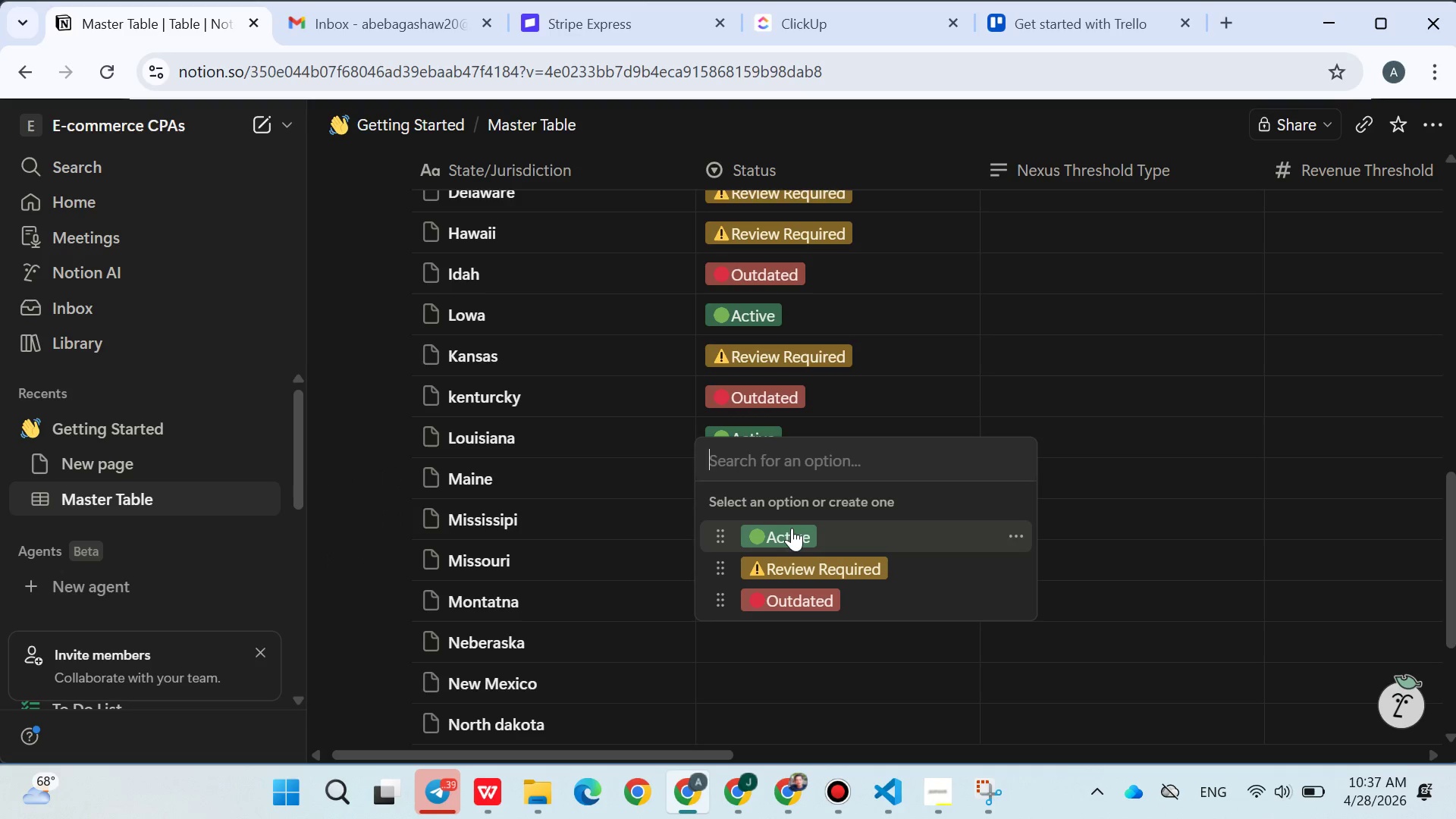 
left_click([792, 527])
 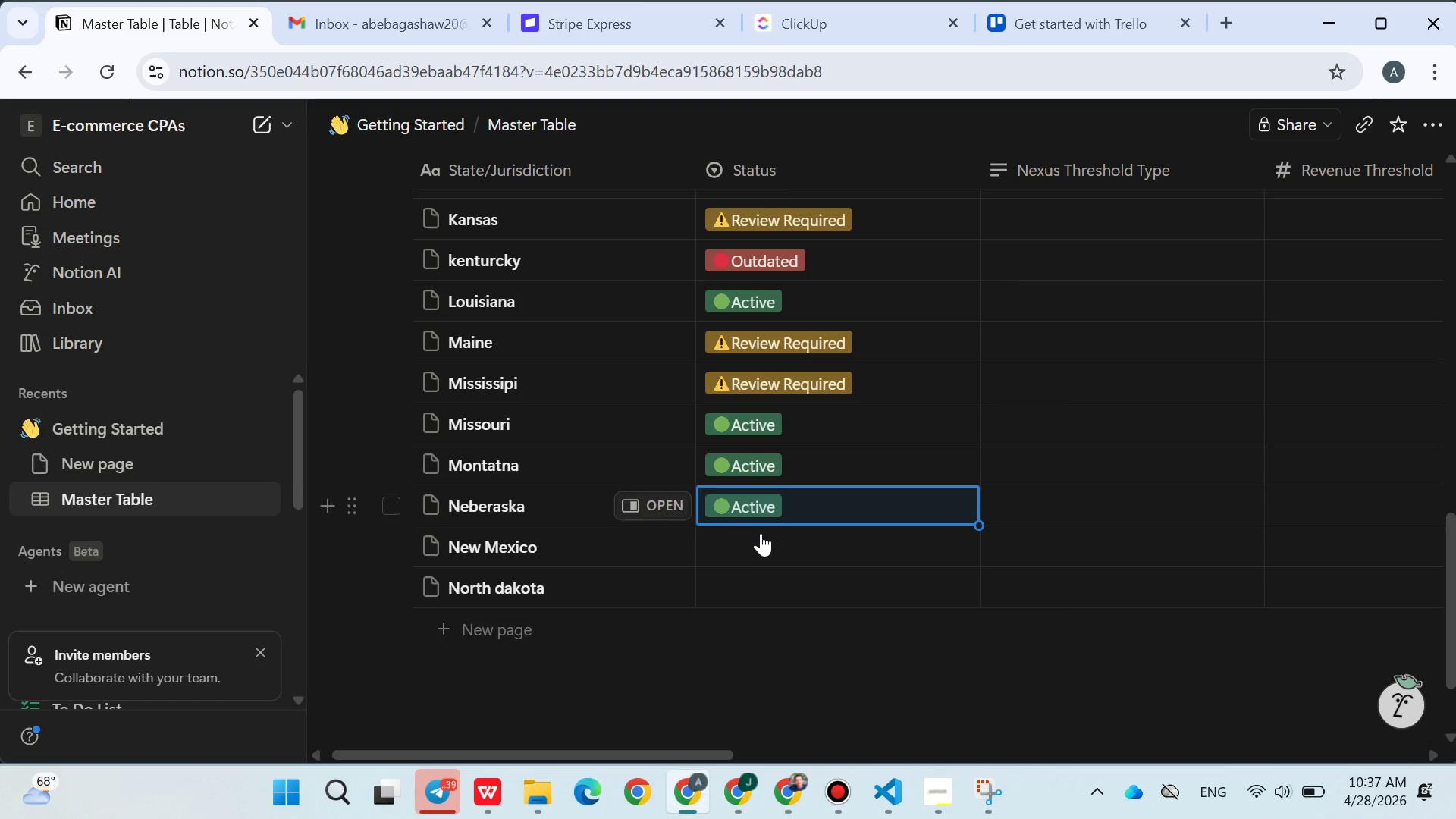 
left_click([761, 539])
 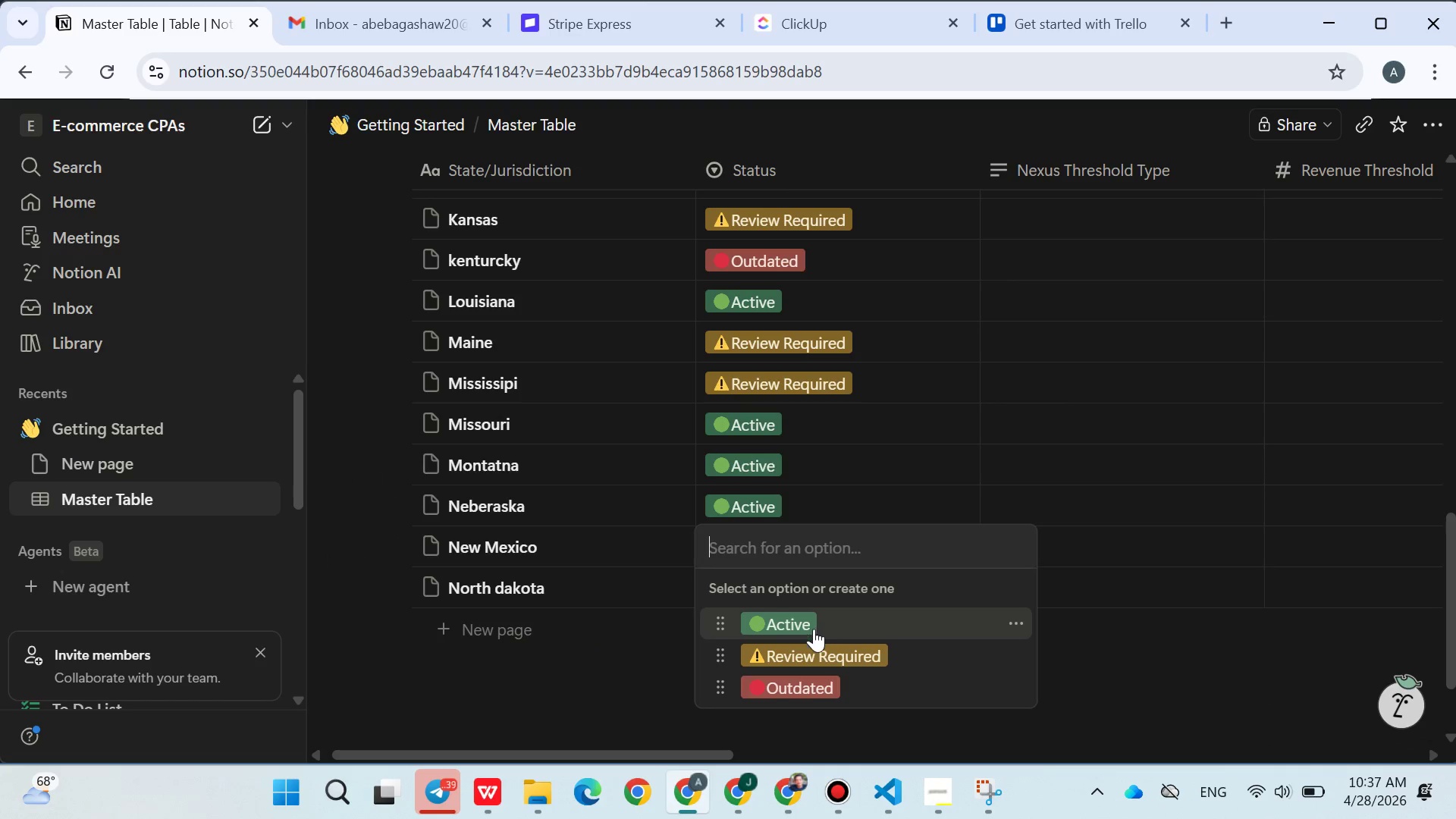 
left_click([814, 629])
 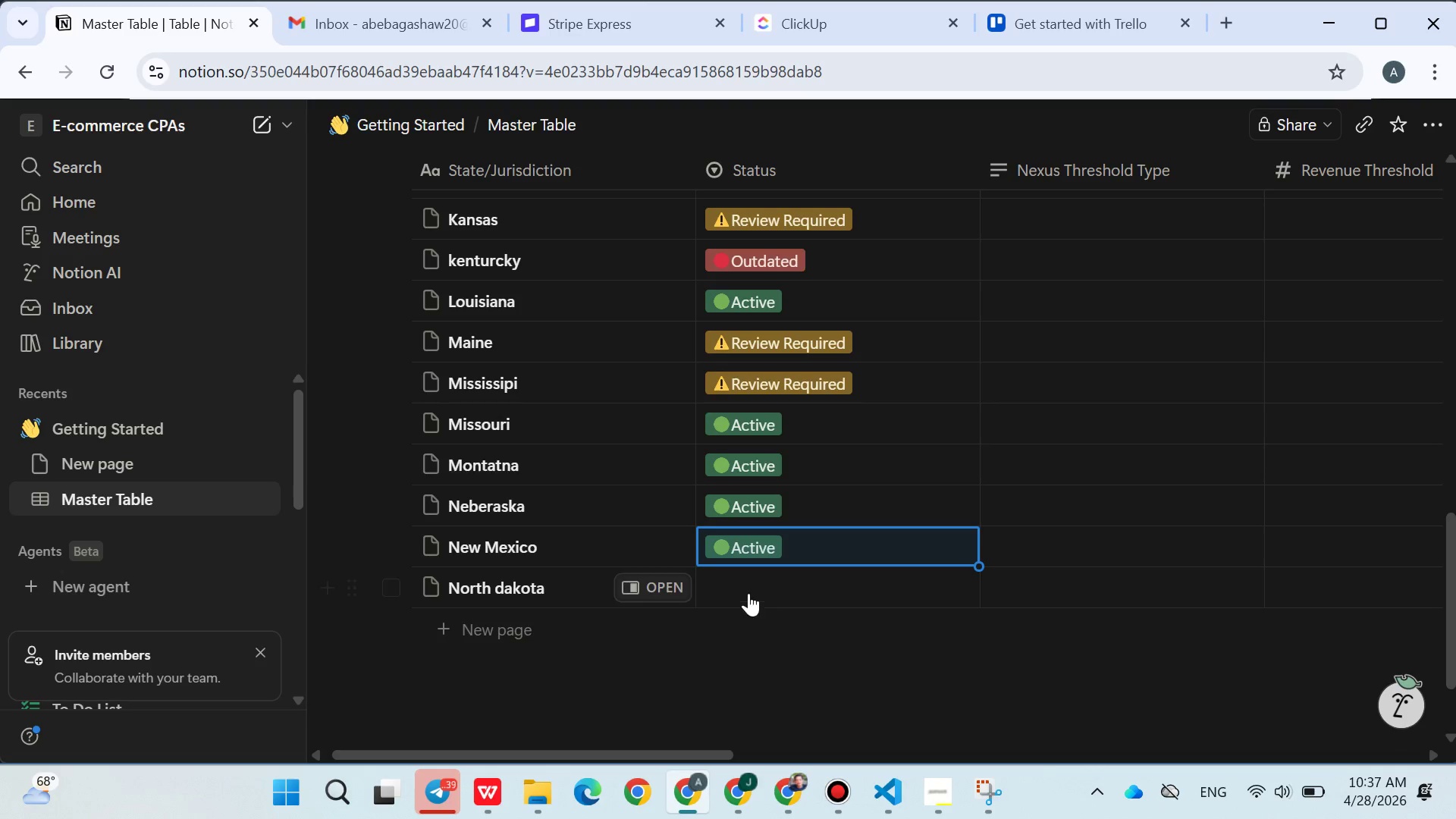 
left_click([748, 592])
 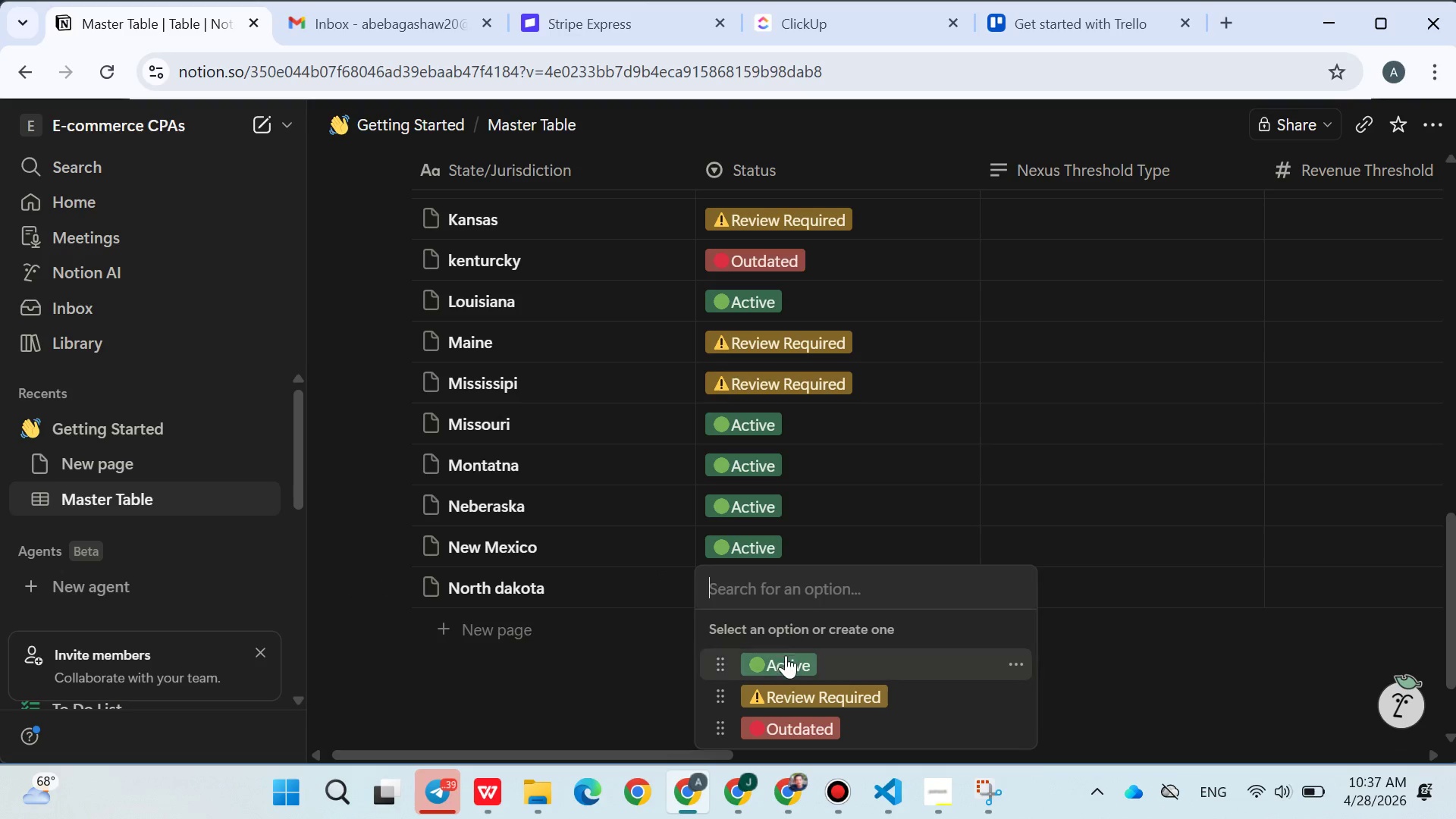 
left_click([786, 656])
 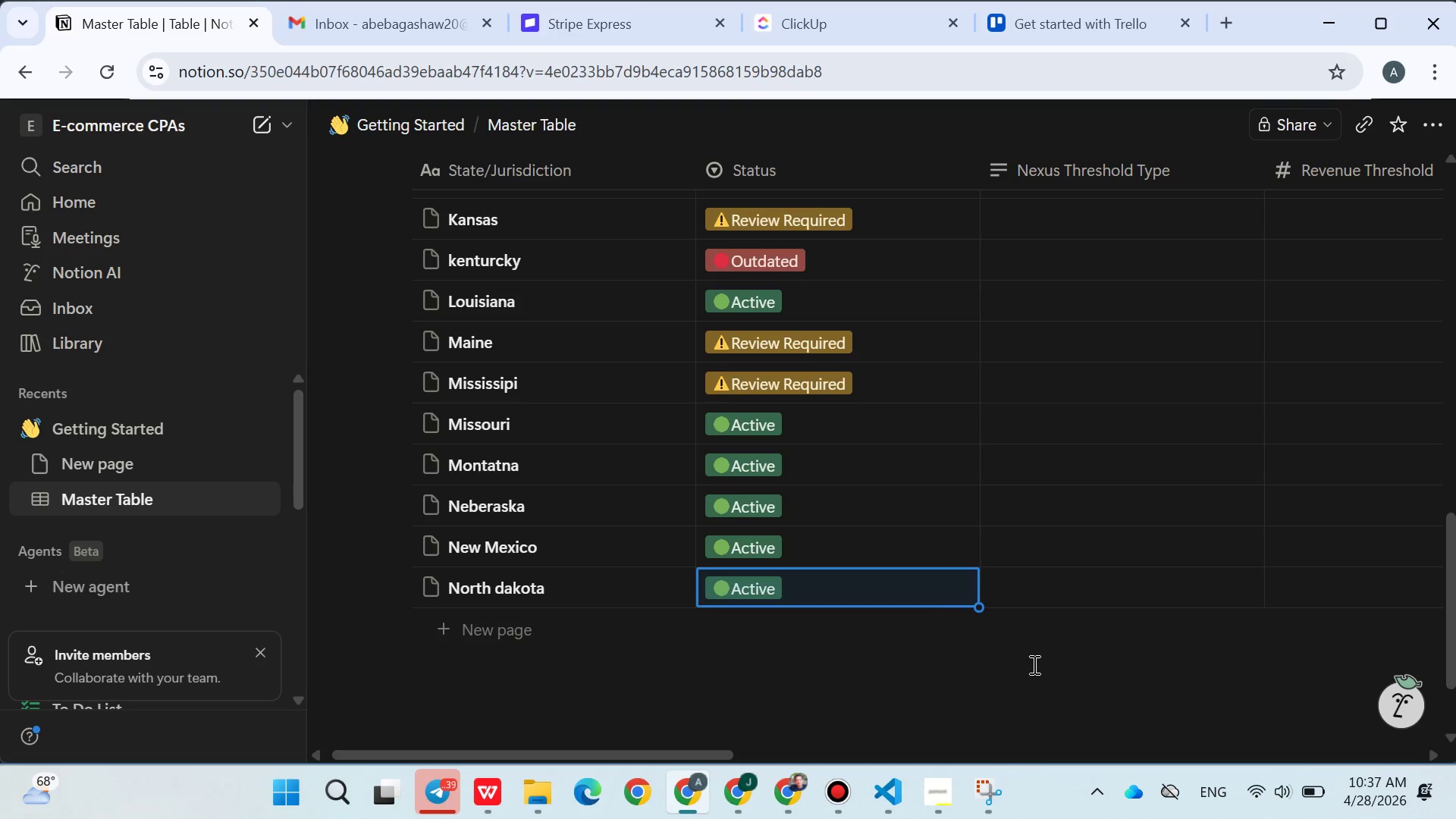 
left_click([1033, 664])
 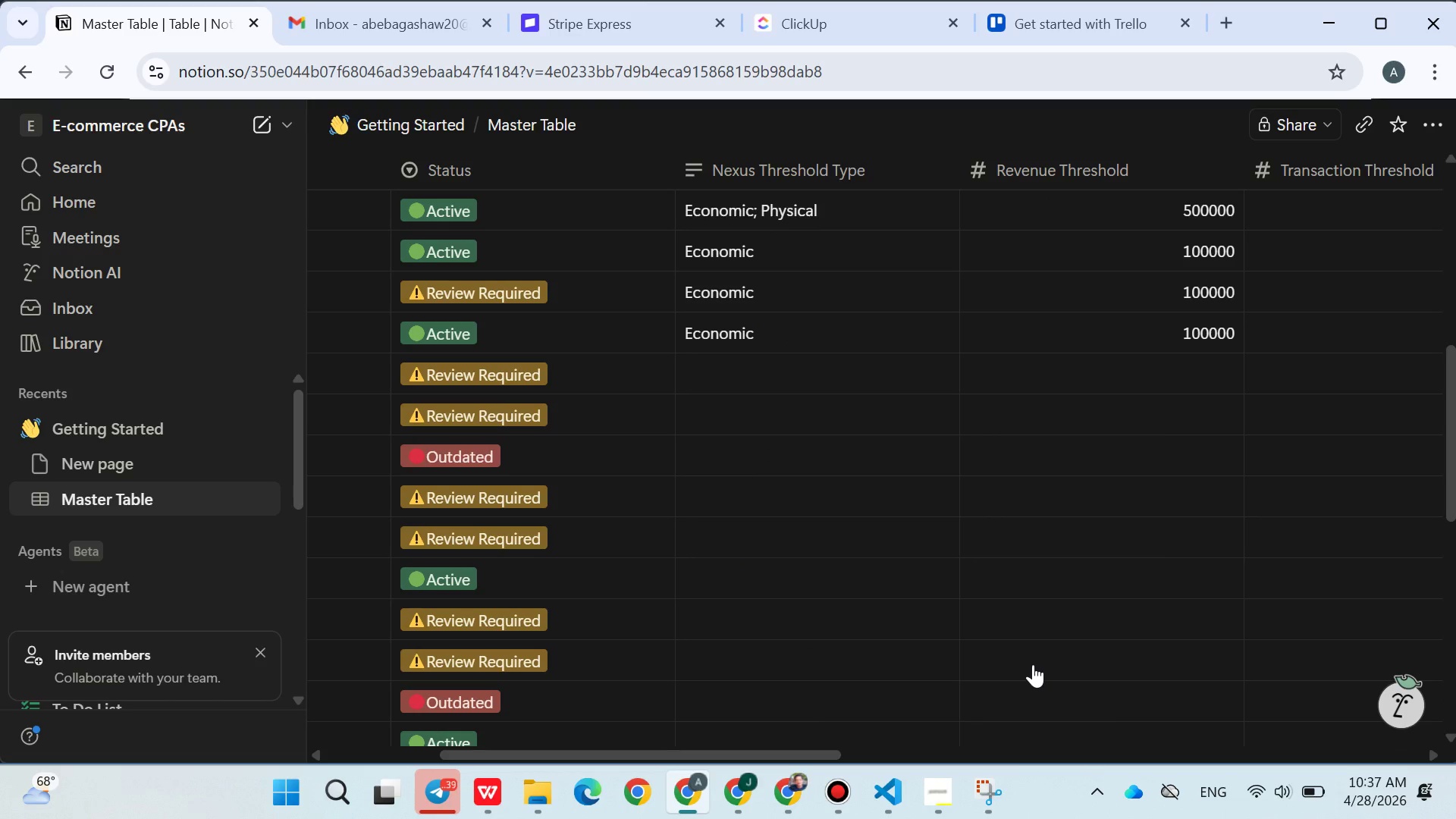 
wait(8.72)
 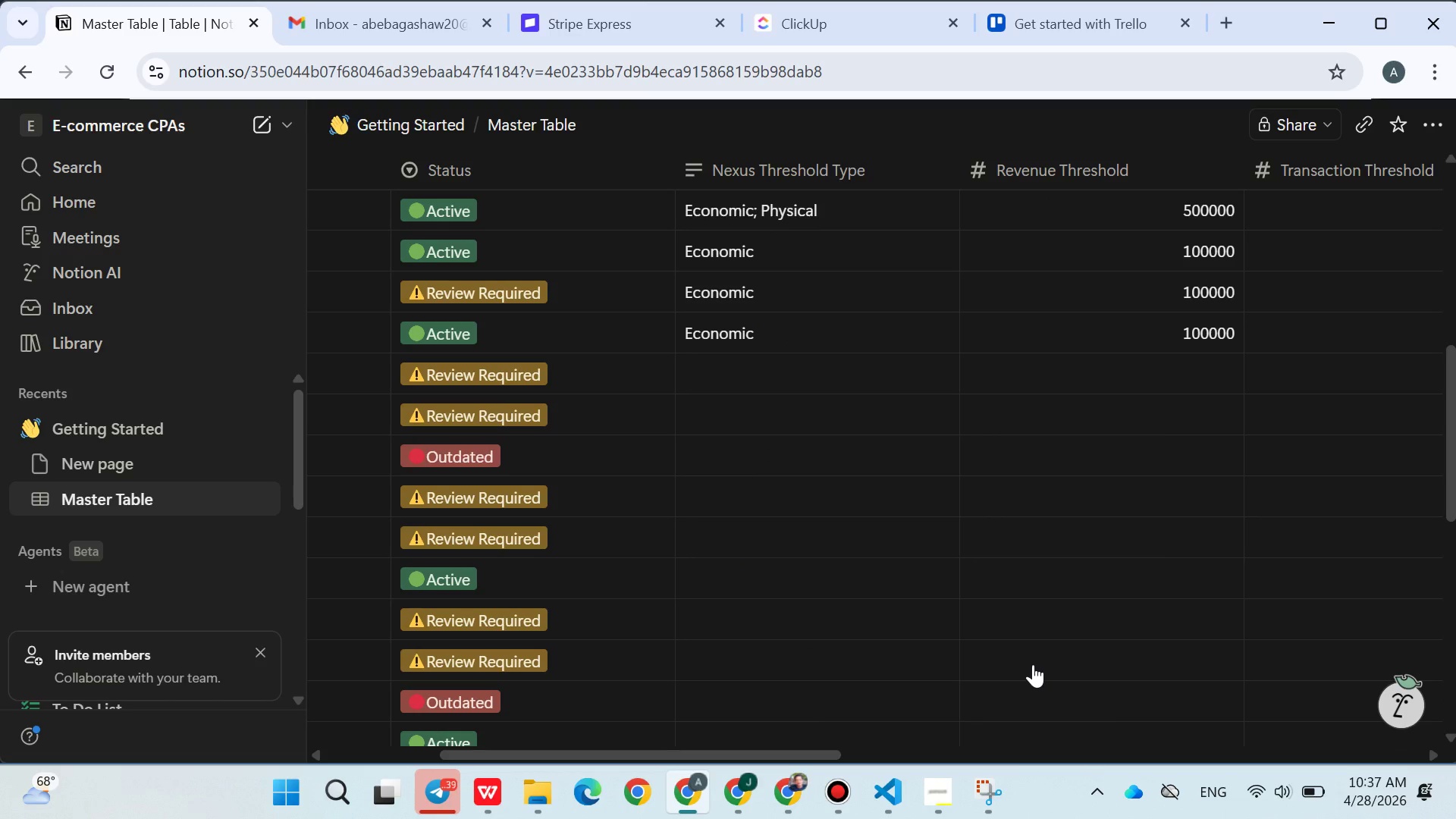 
left_click([871, 468])
 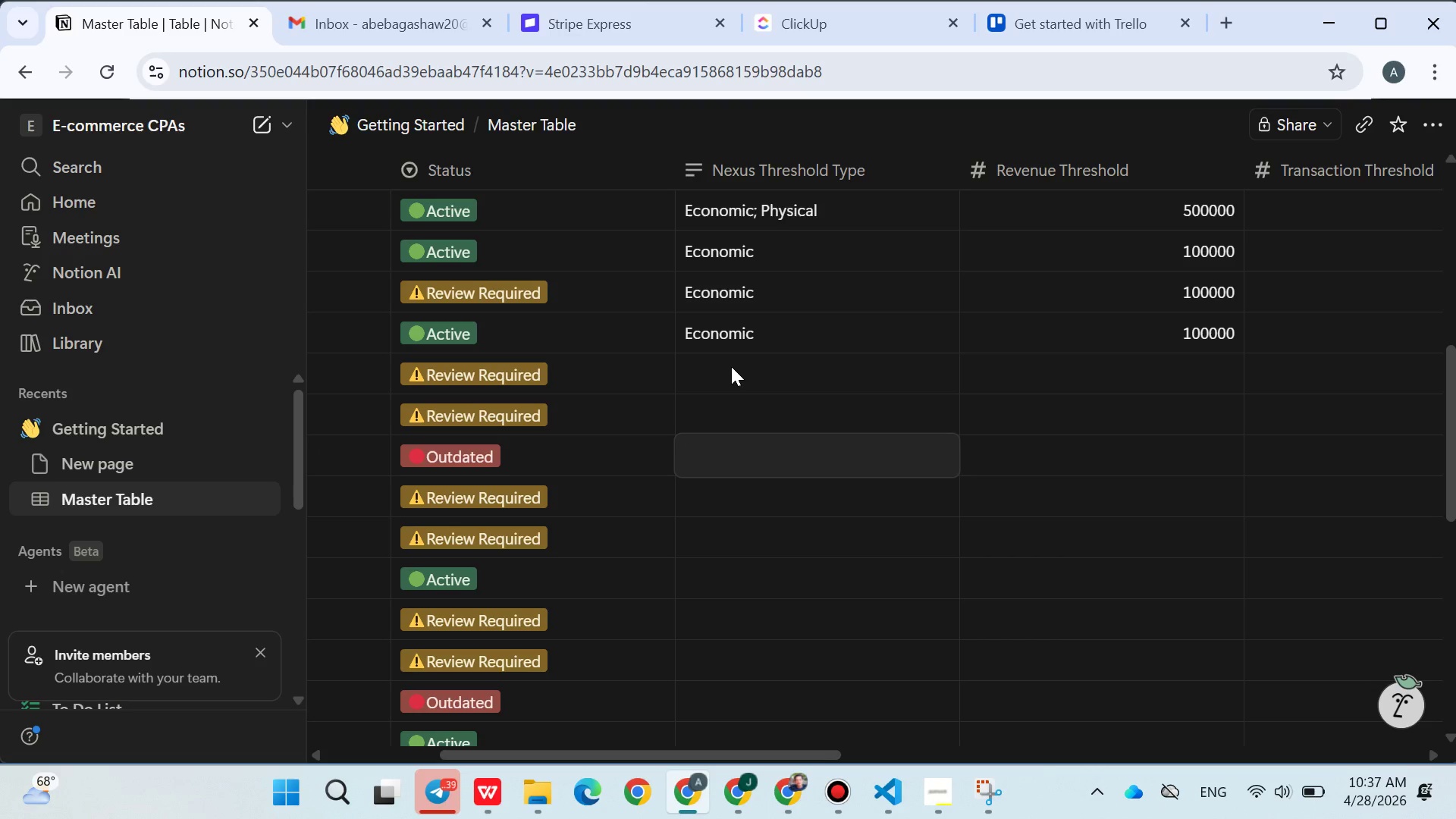 
left_click([731, 366])
 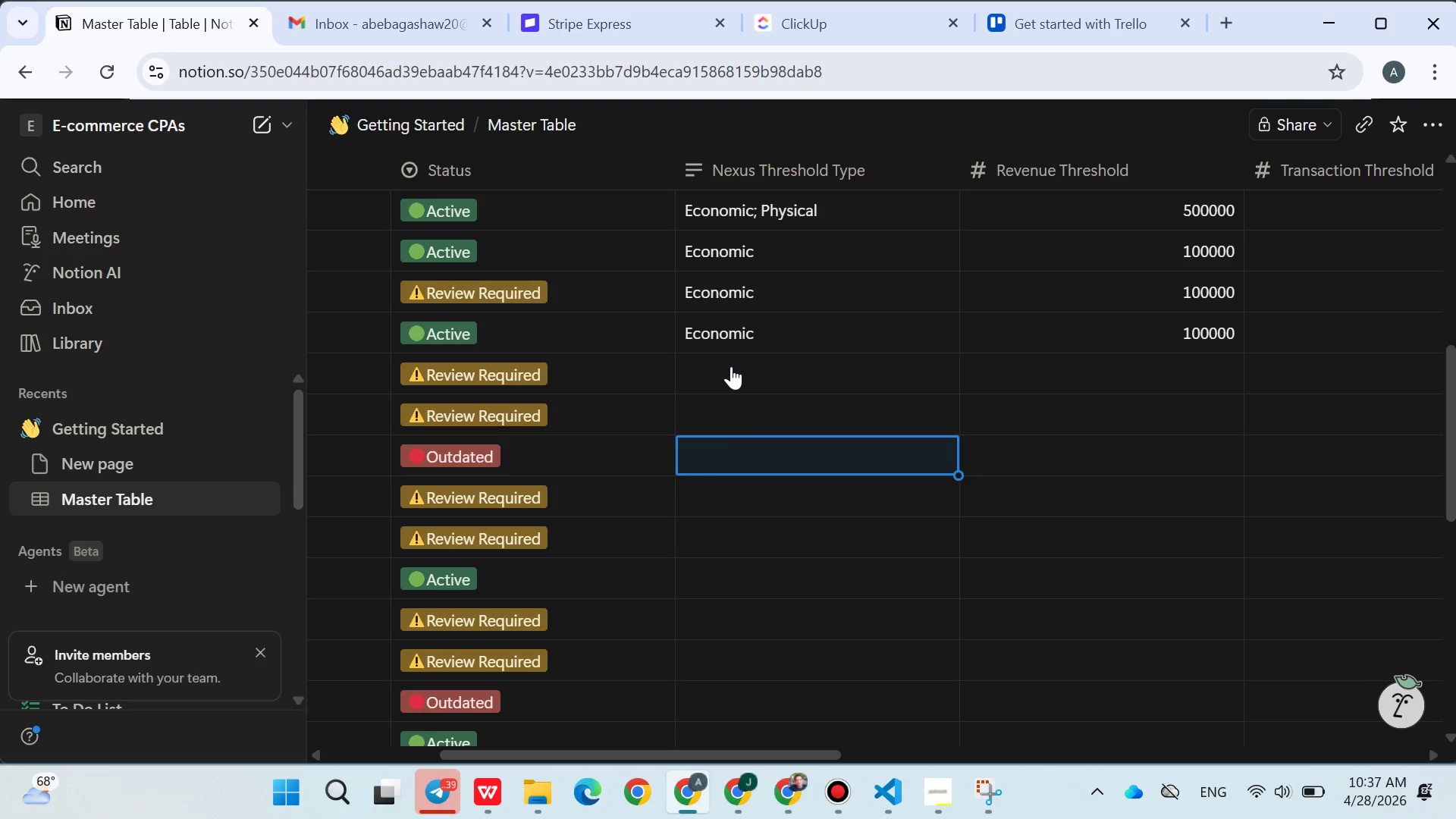 
left_click([731, 366])
 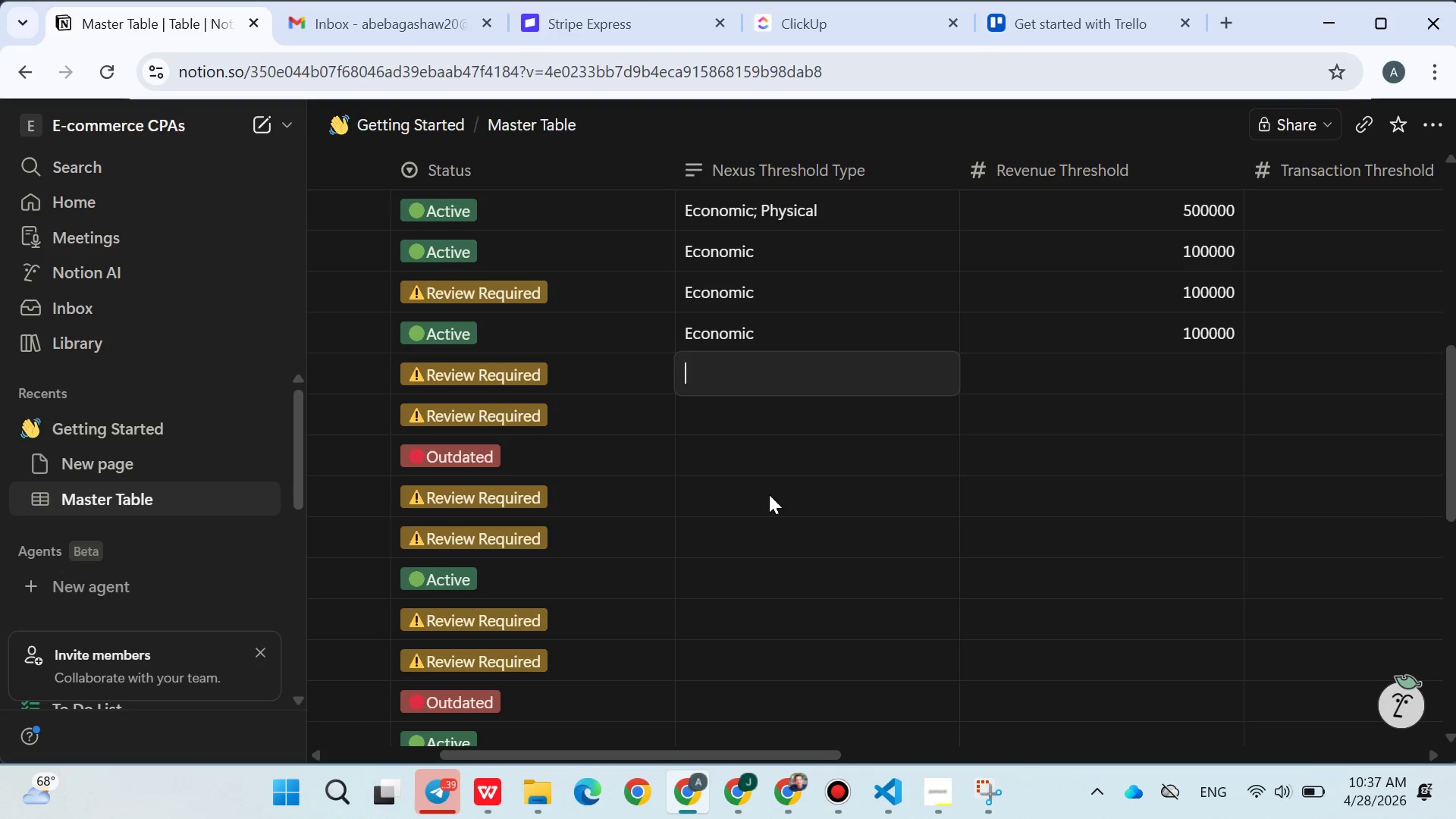 
wait(7.67)
 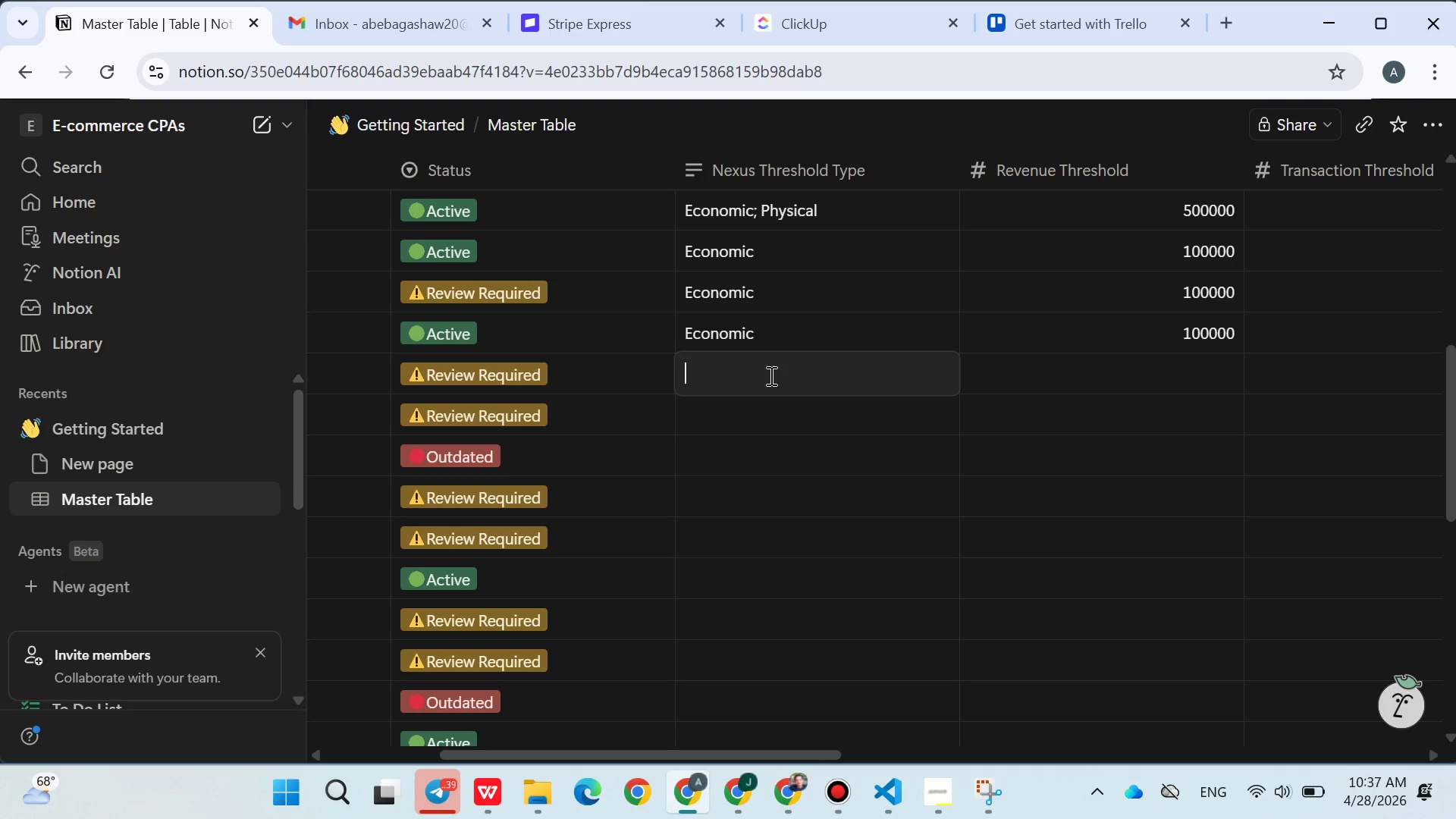 
left_click([839, 506])
 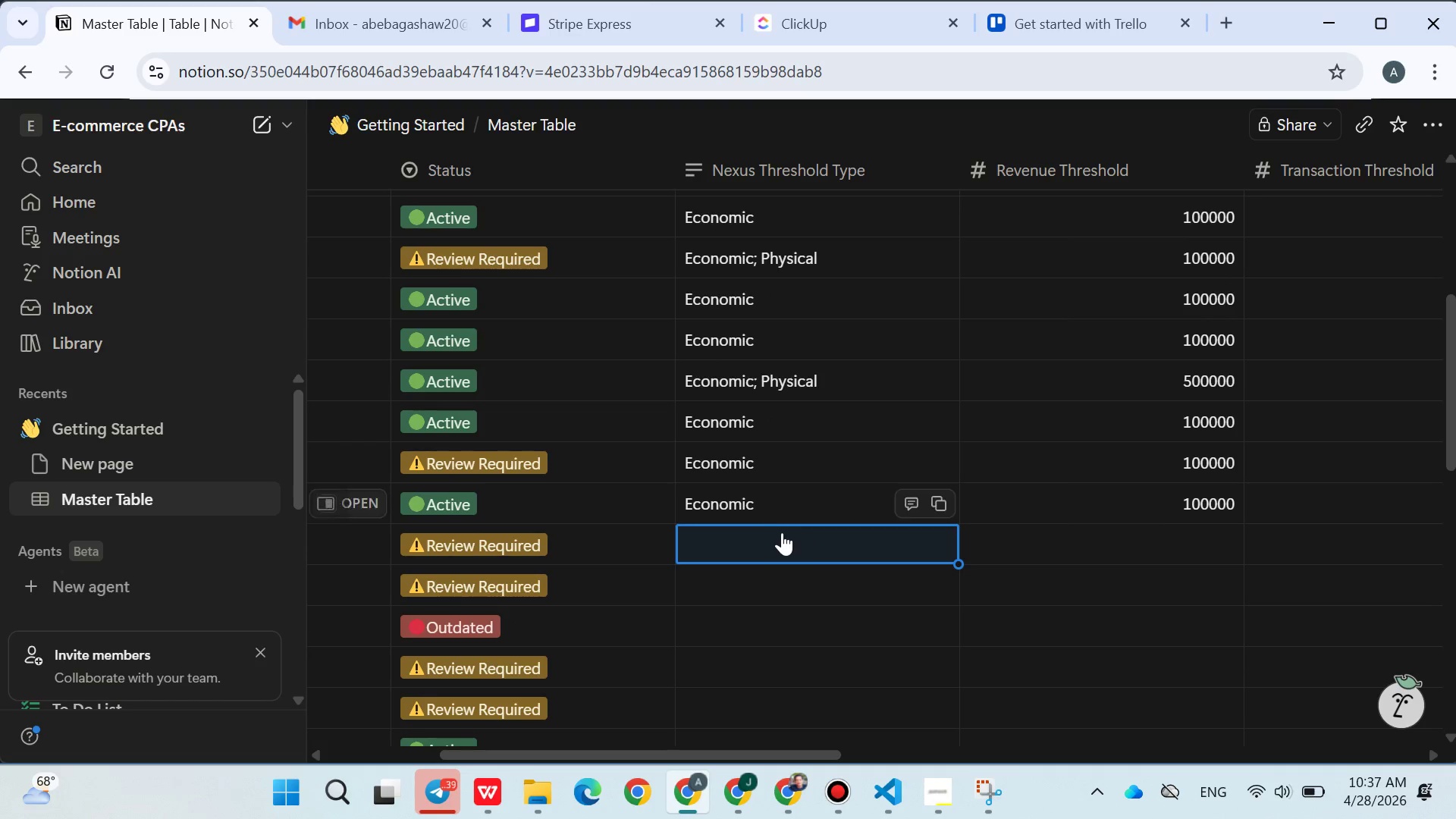 
left_click([779, 536])
 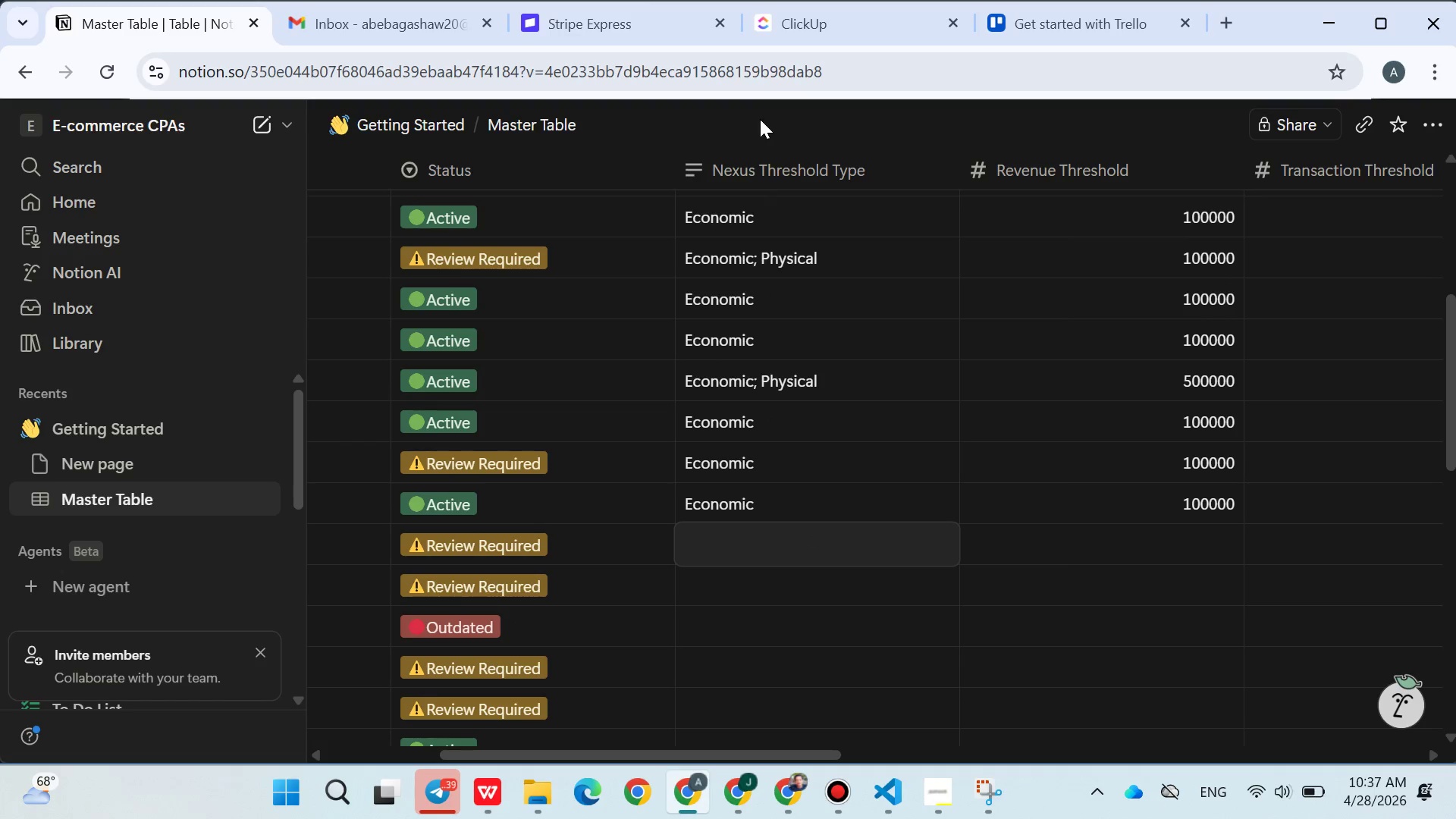 
left_click([755, 162])
 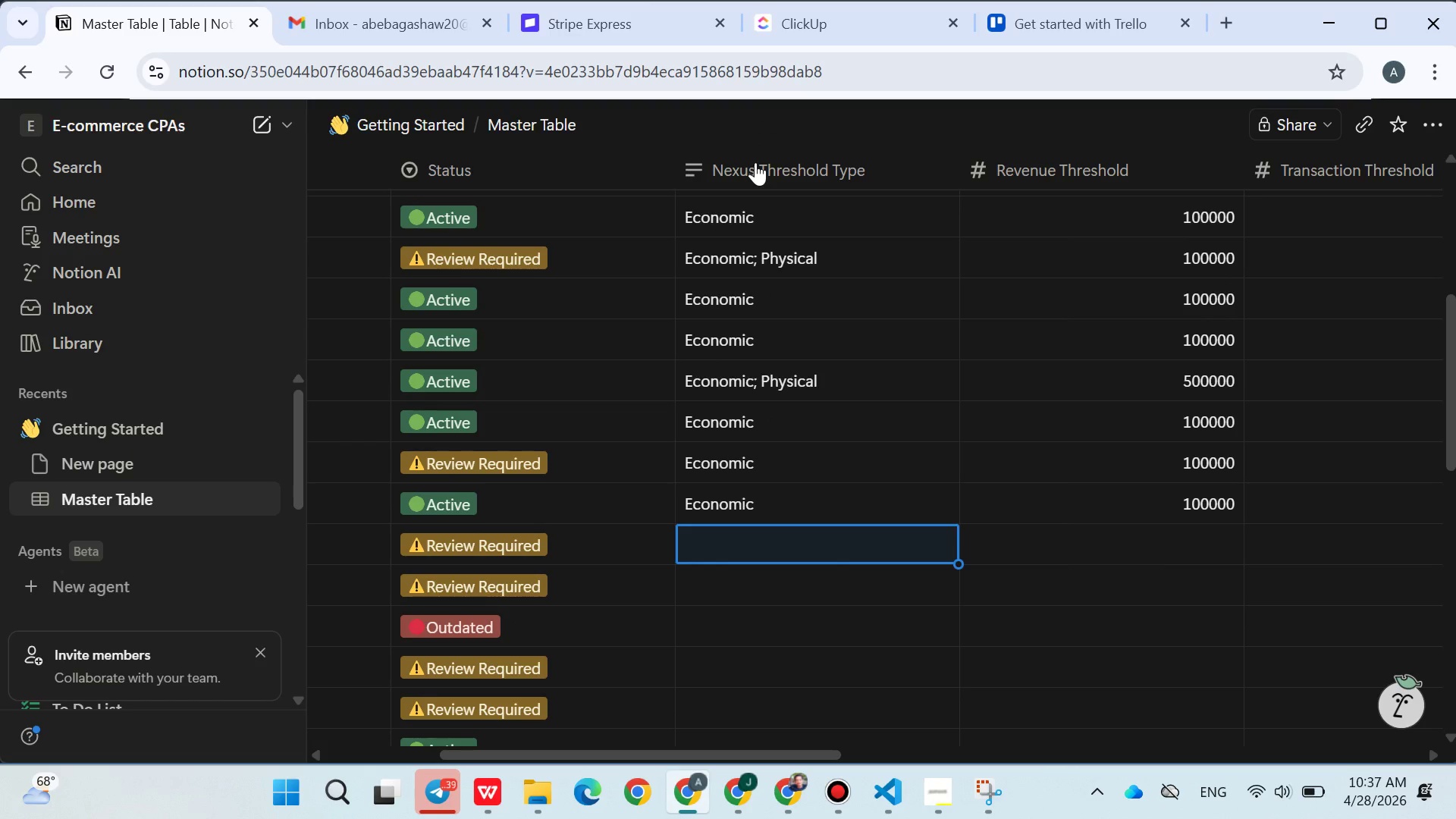 
left_click([755, 162])
 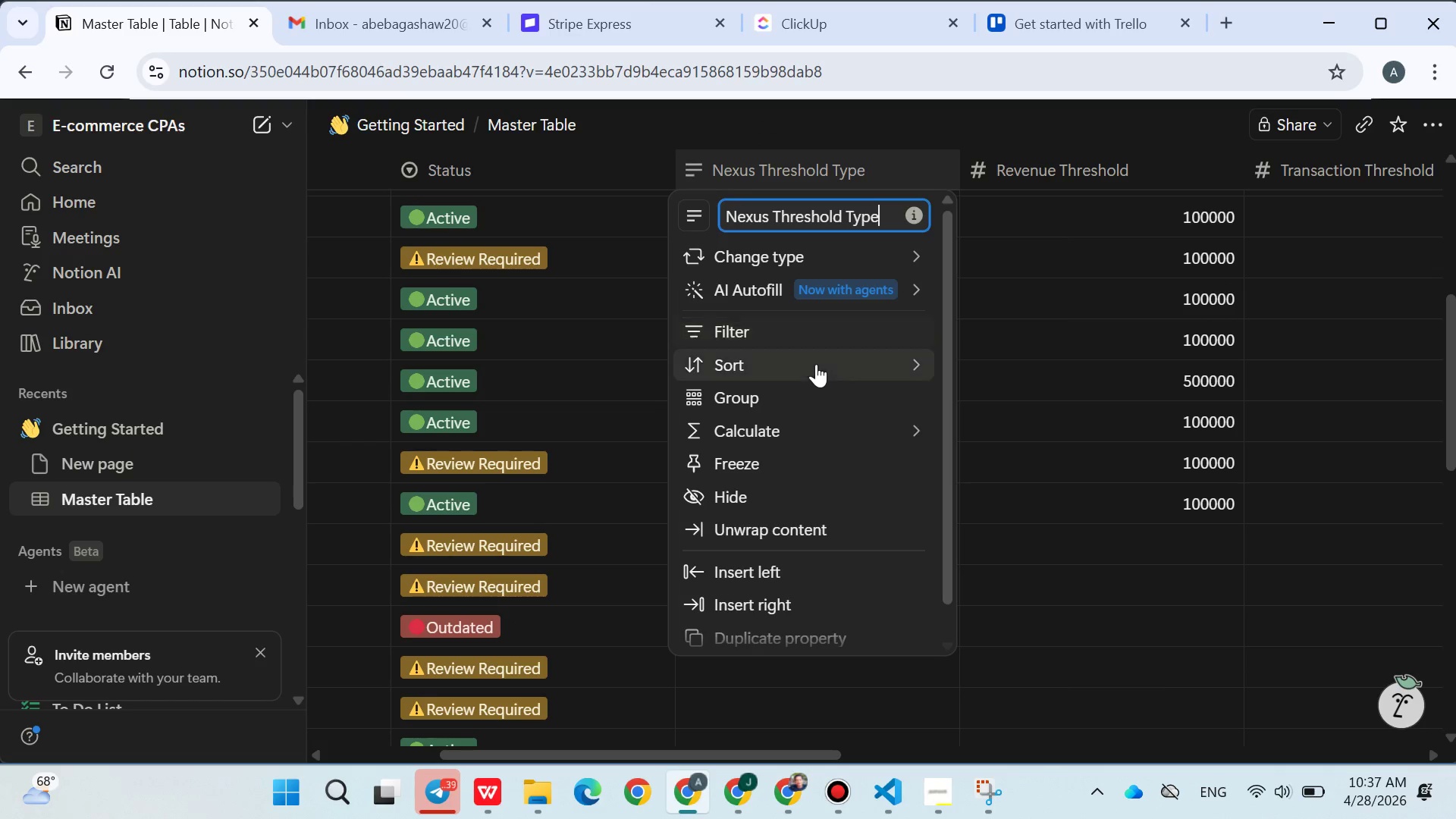 
mouse_move([809, 256])
 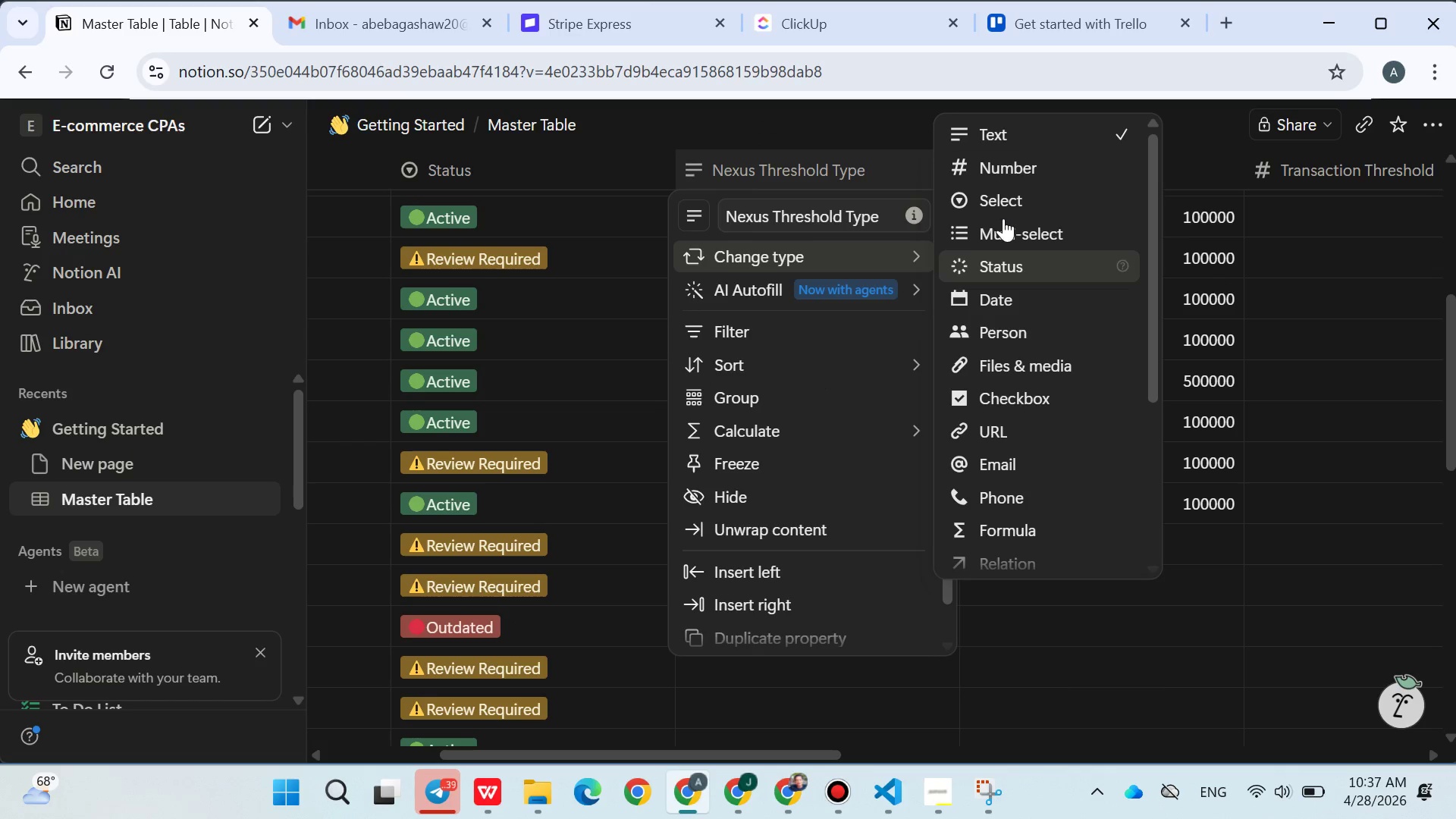 
left_click([1003, 206])
 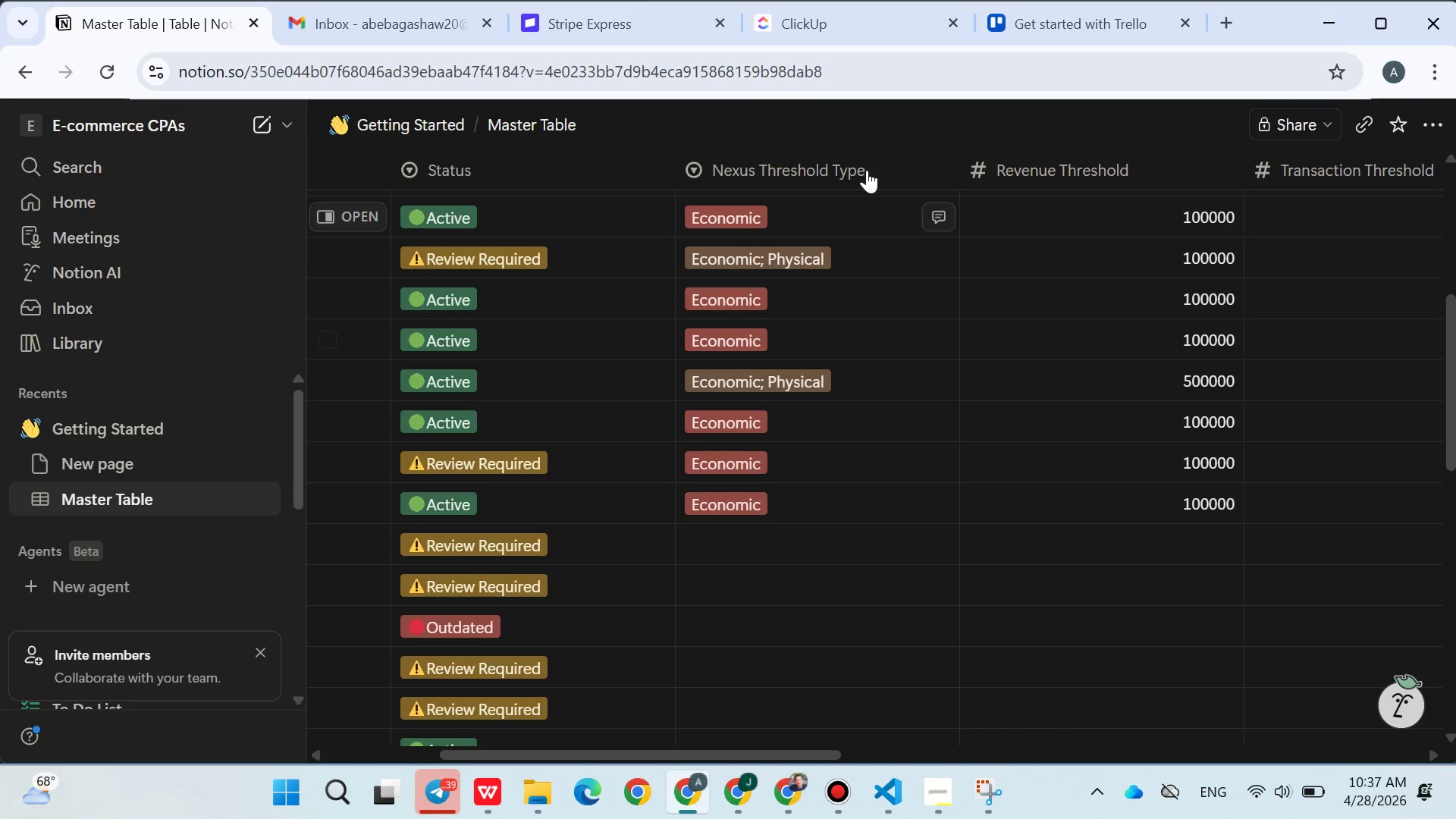 
left_click([733, 548])
 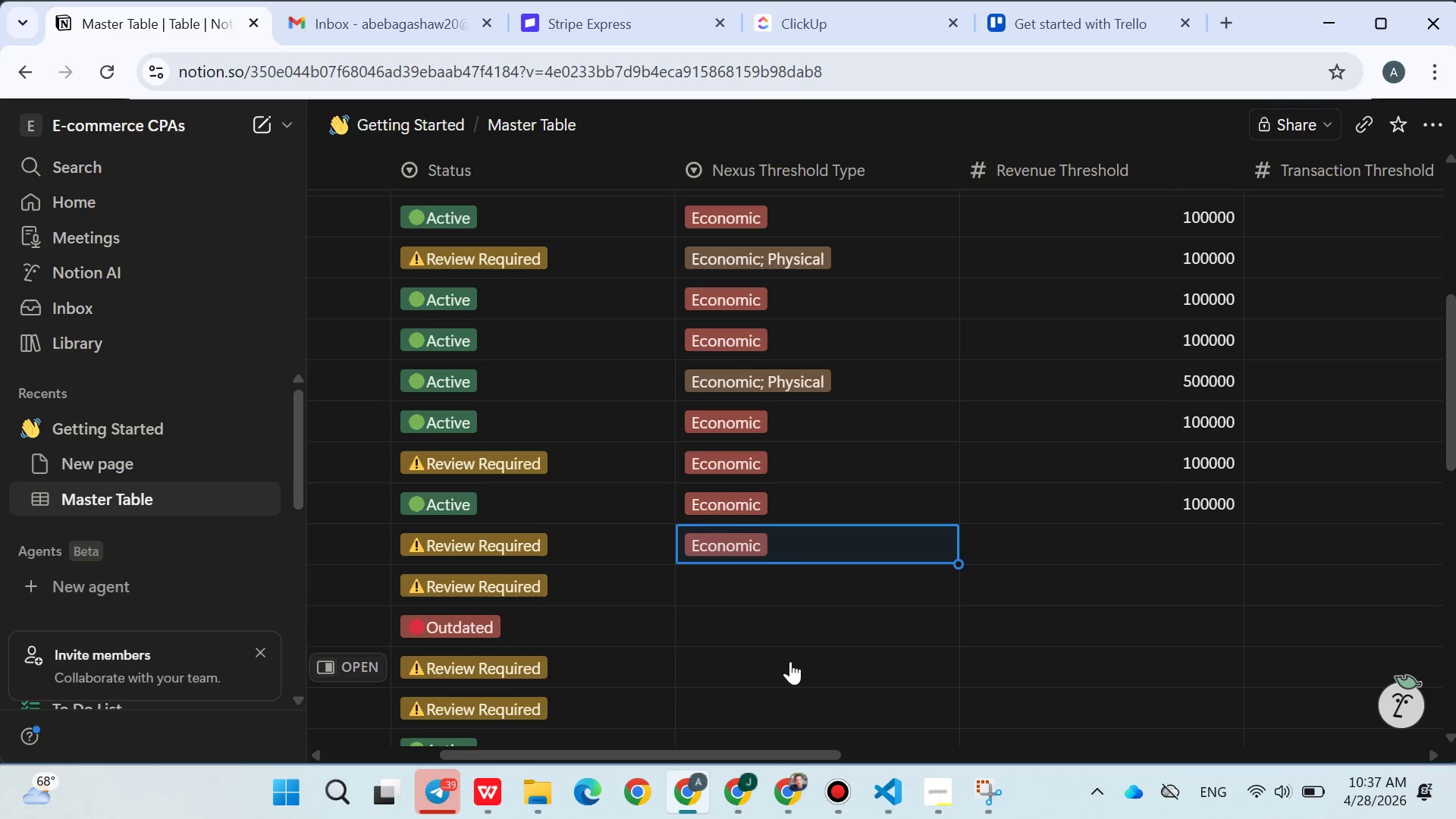 
left_click([814, 543])
 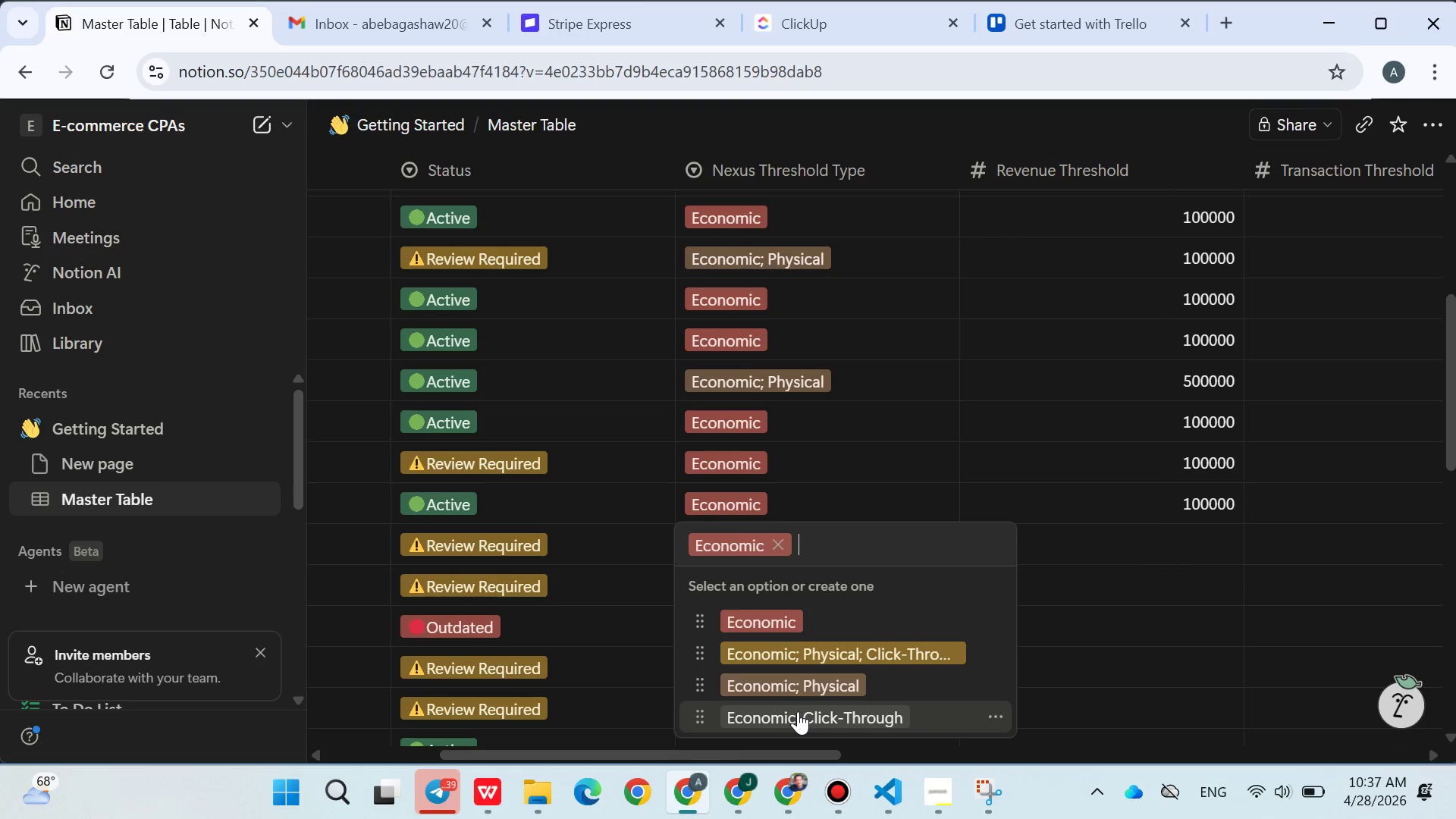 
scroll: coordinate [796, 681], scroll_direction: down, amount: 4.0
 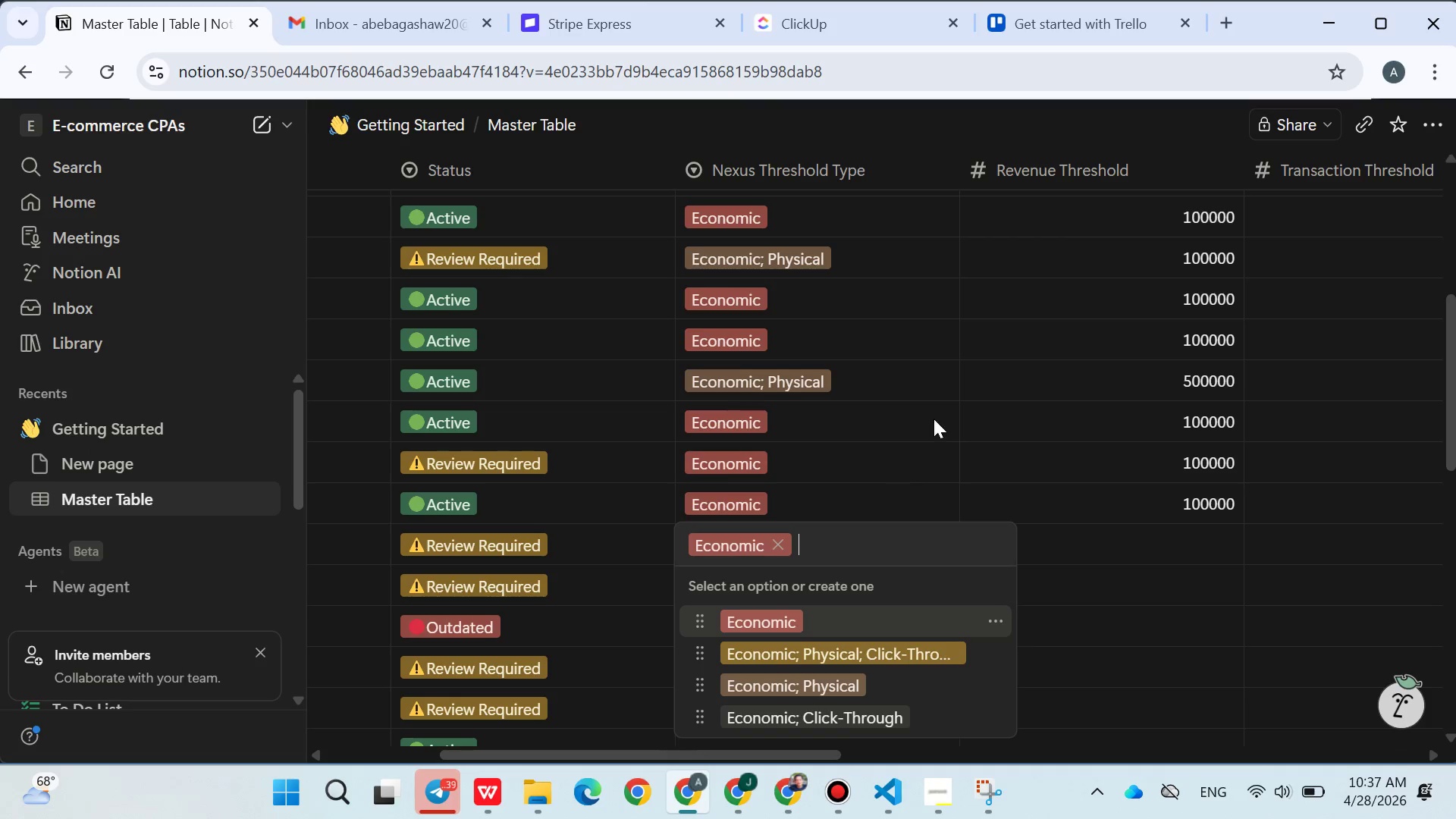 
left_click([934, 419])
 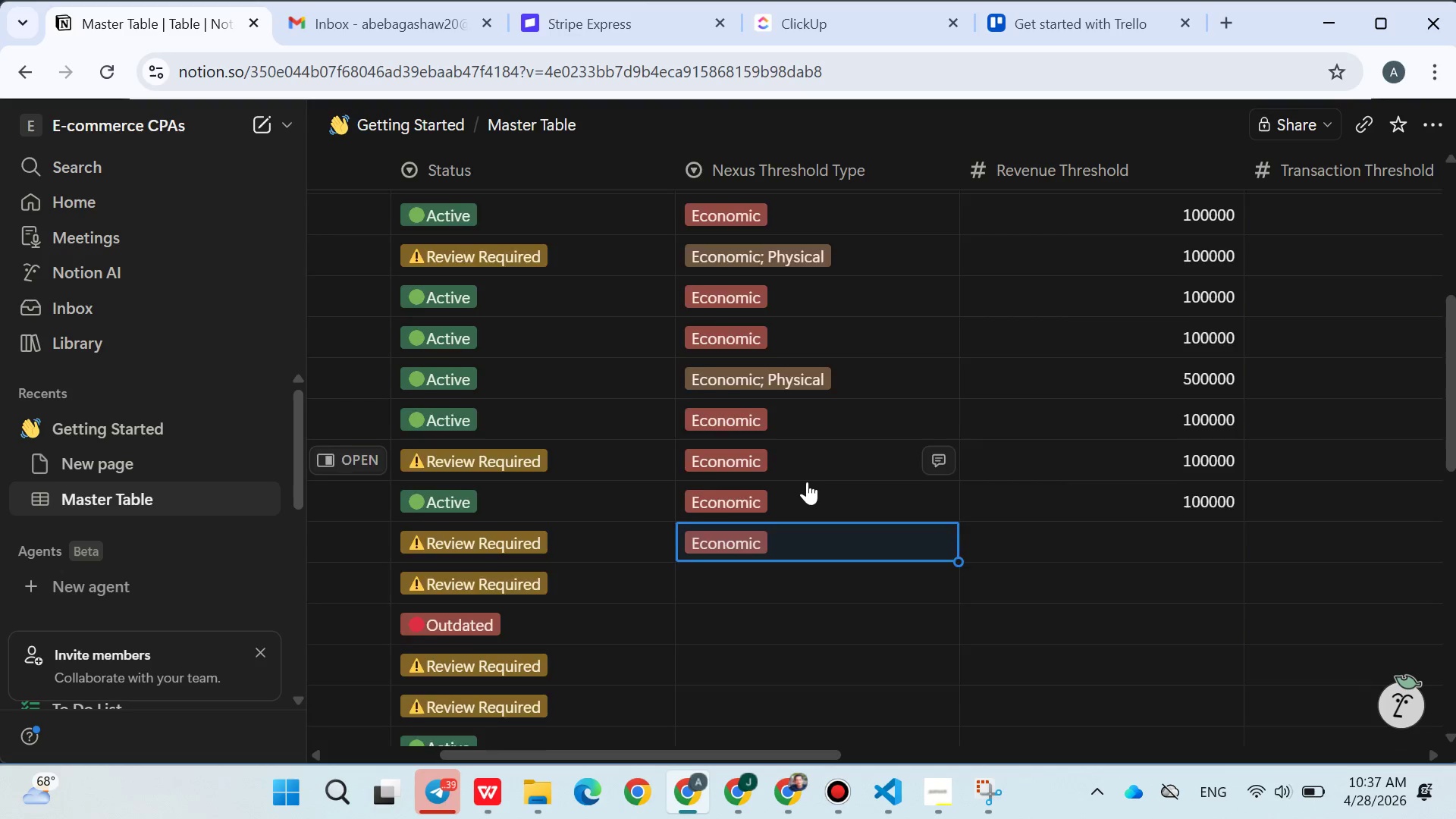 
scroll: coordinate [807, 482], scroll_direction: down, amount: 3.0
 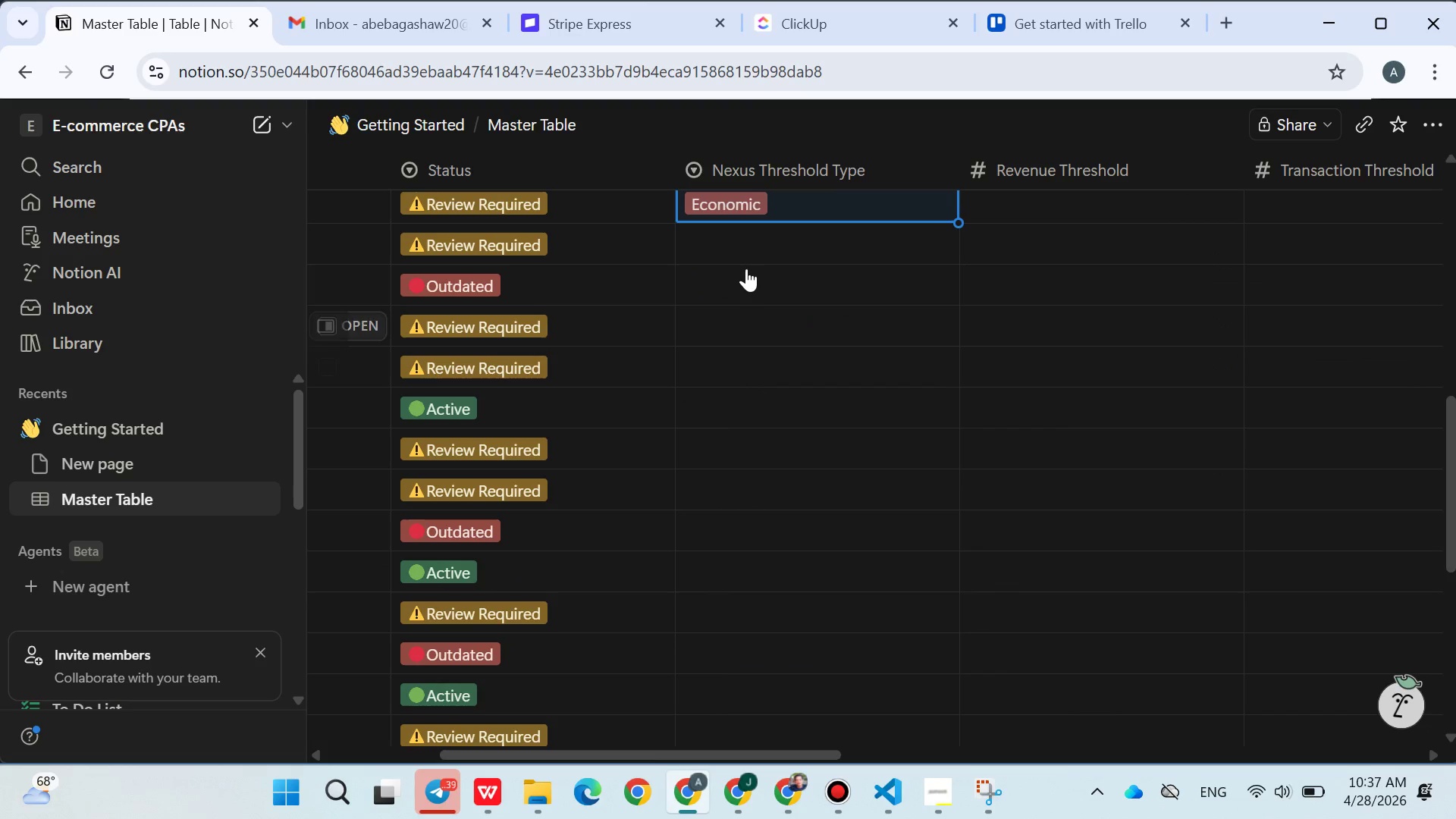 
left_click([748, 255])
 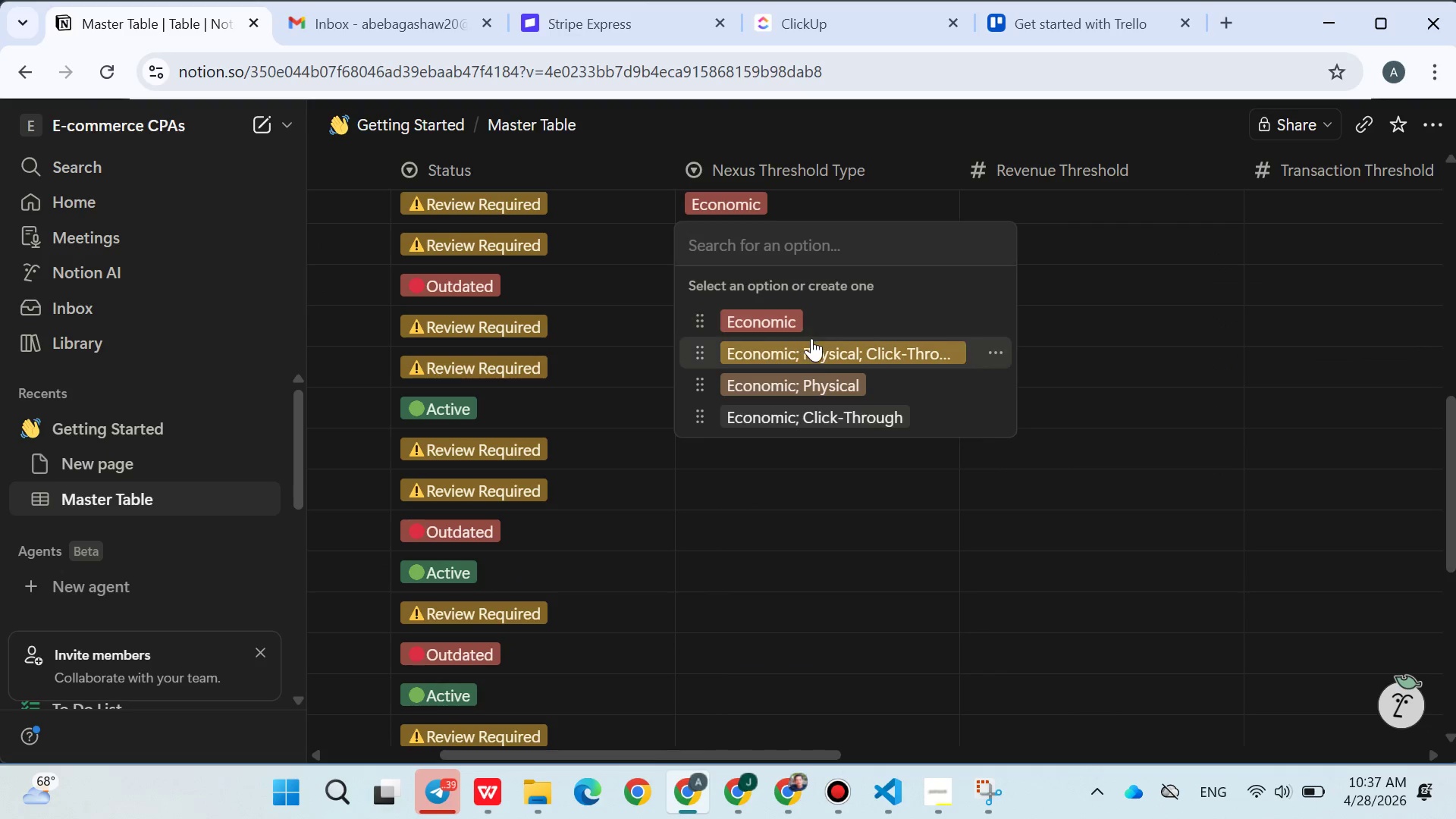 
wait(5.86)
 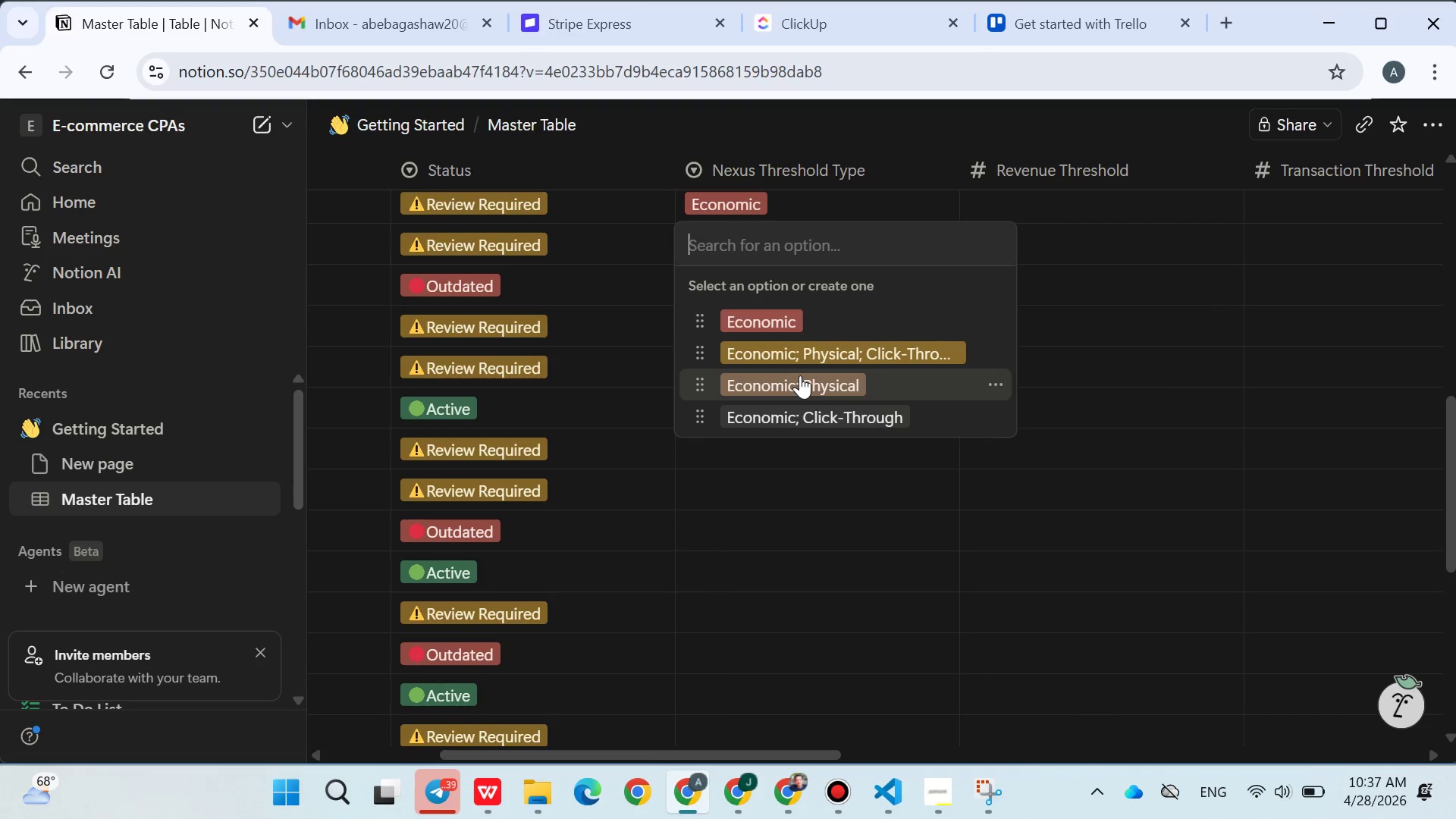 
left_click([802, 475])
 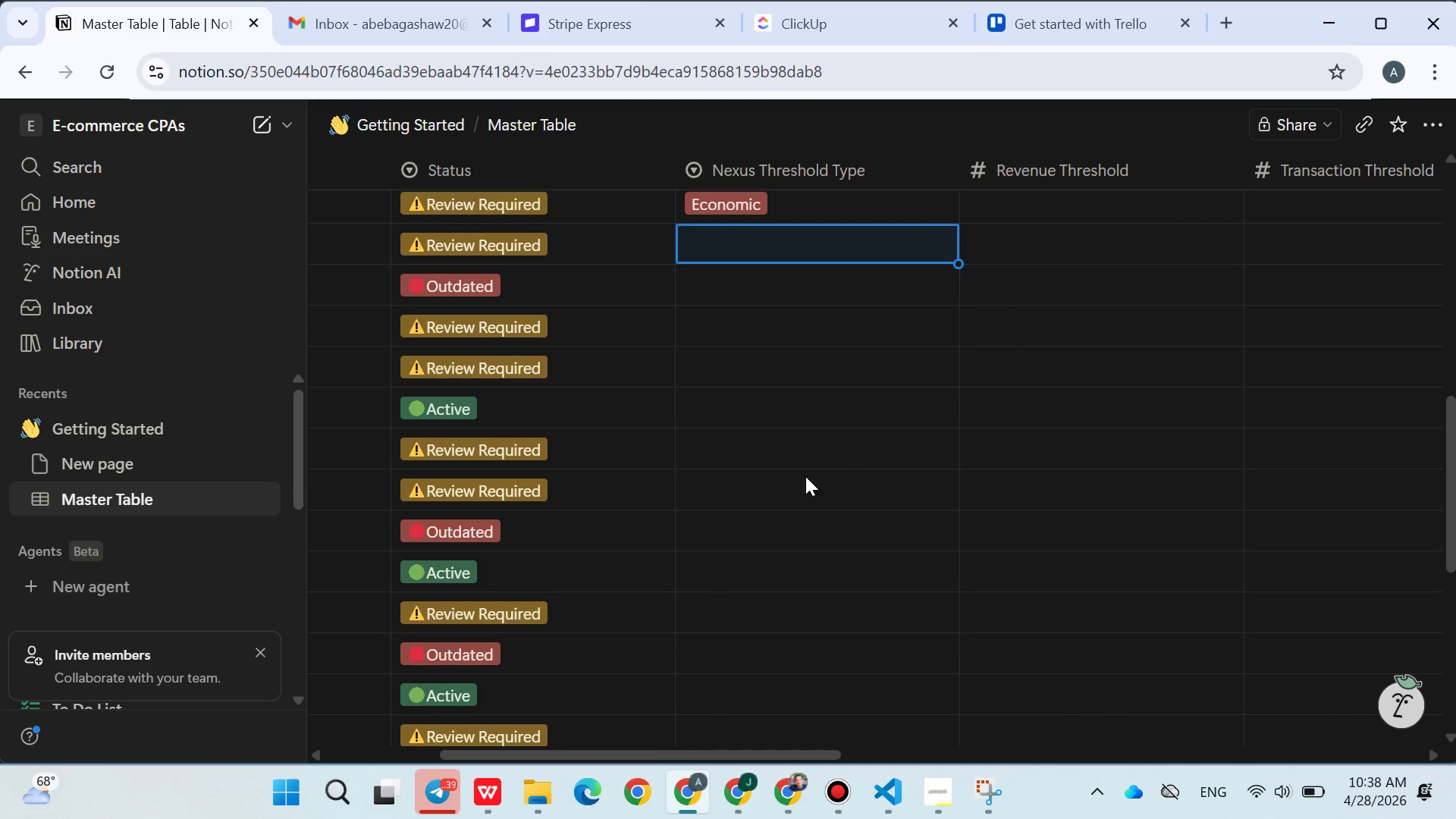 
left_click([805, 476])
 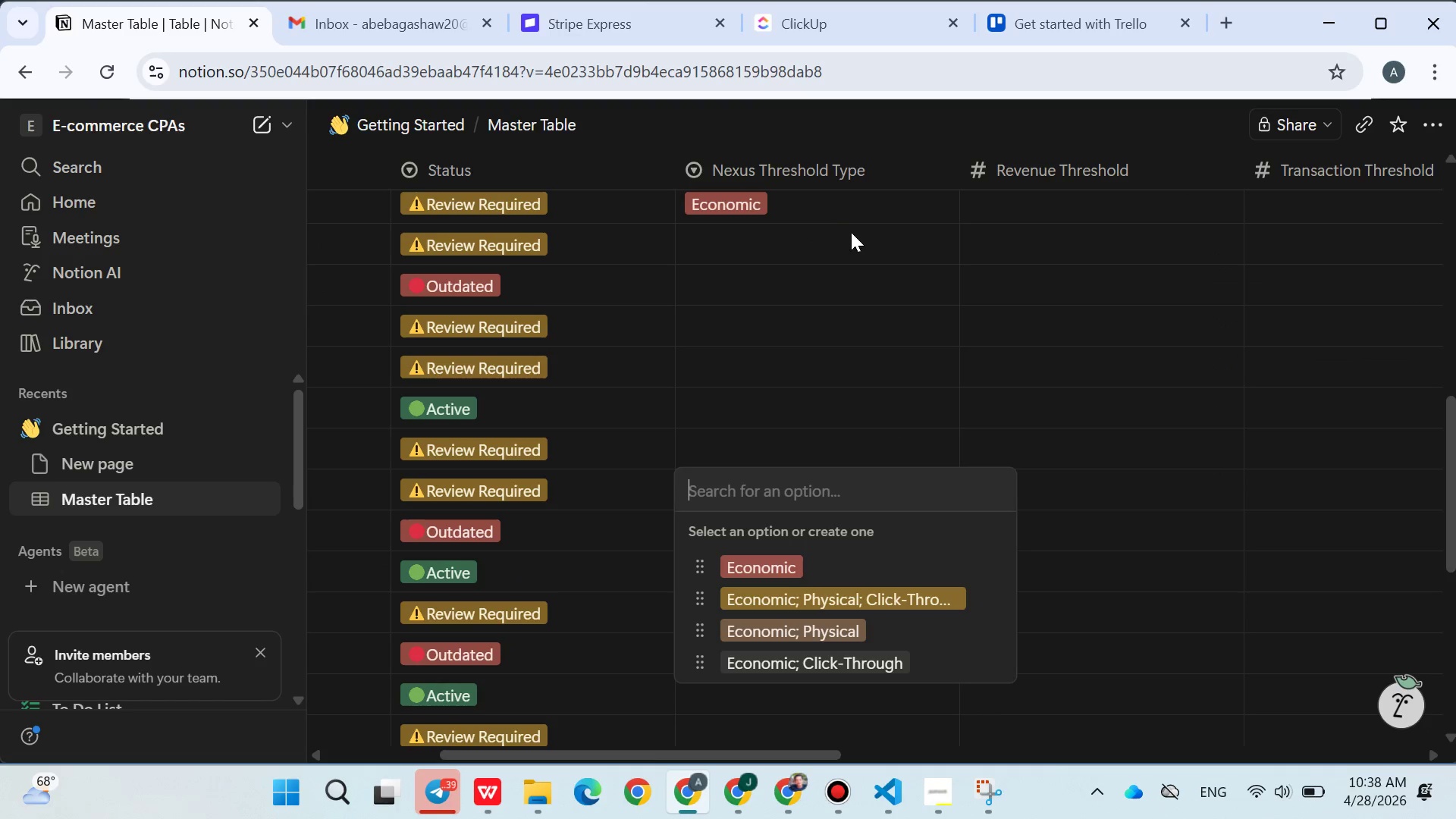 
left_click([836, 222])
 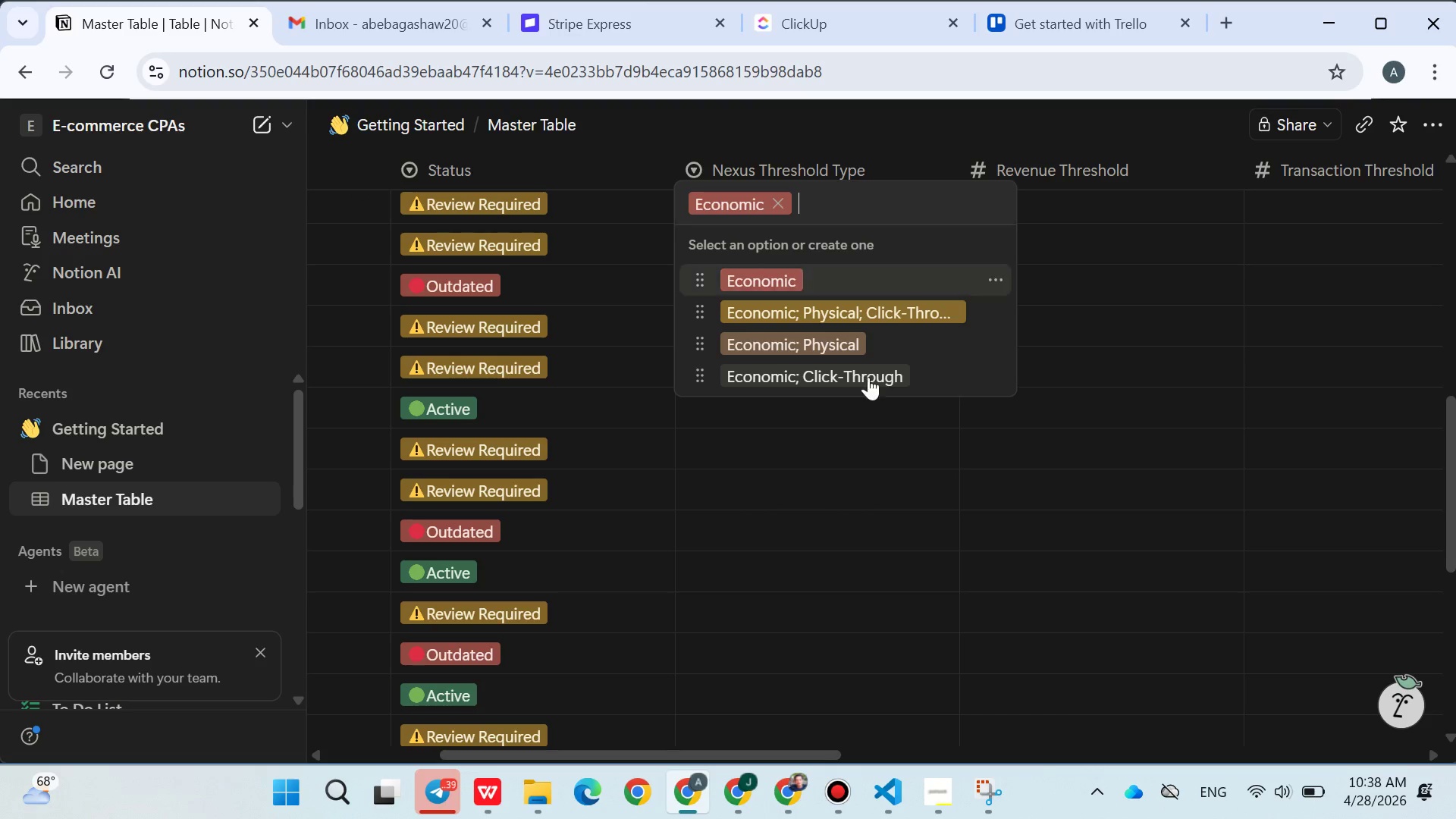 
left_click([797, 423])
 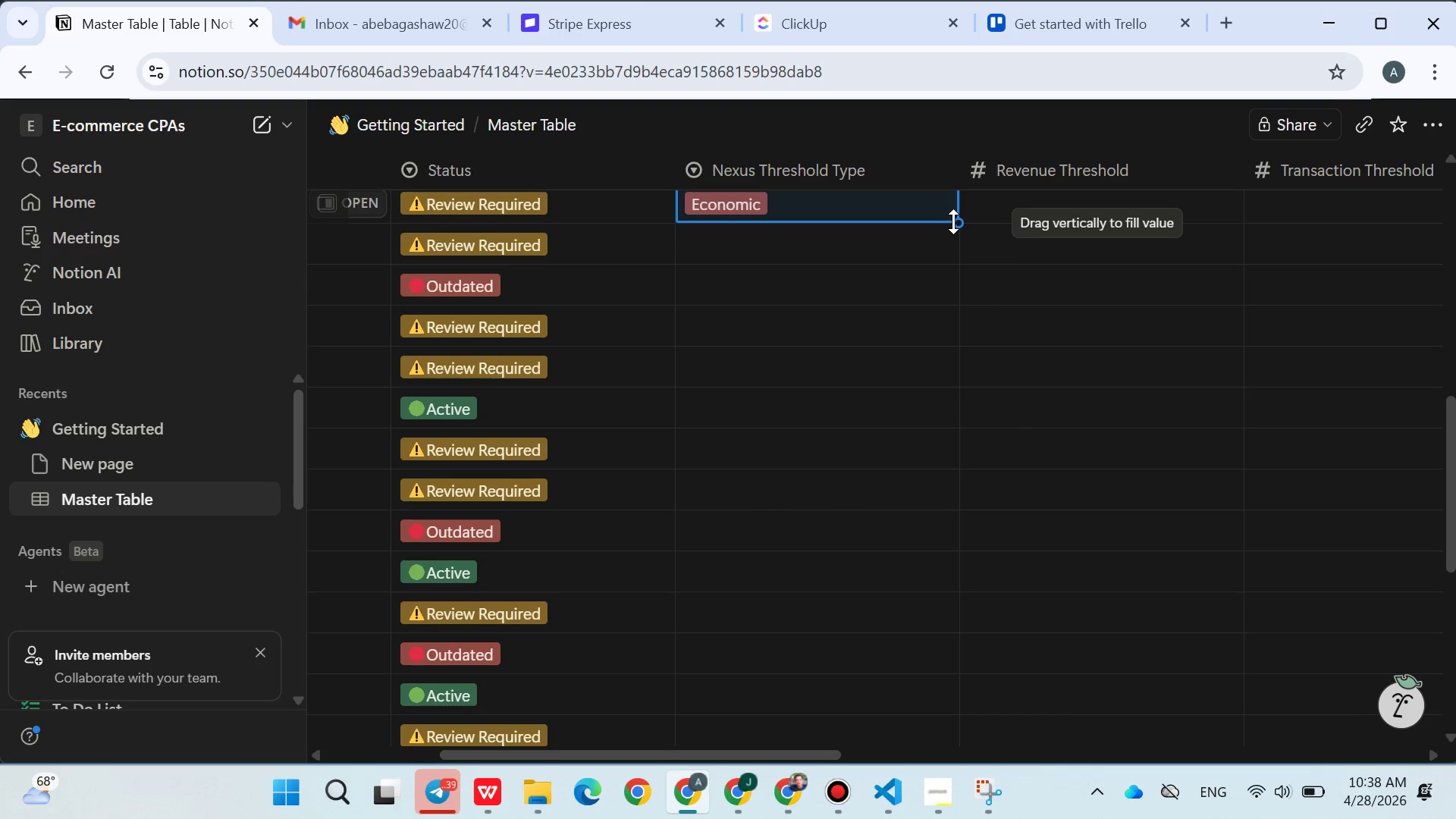 
left_click_drag(start_coordinate=[953, 221], to_coordinate=[927, 506])
 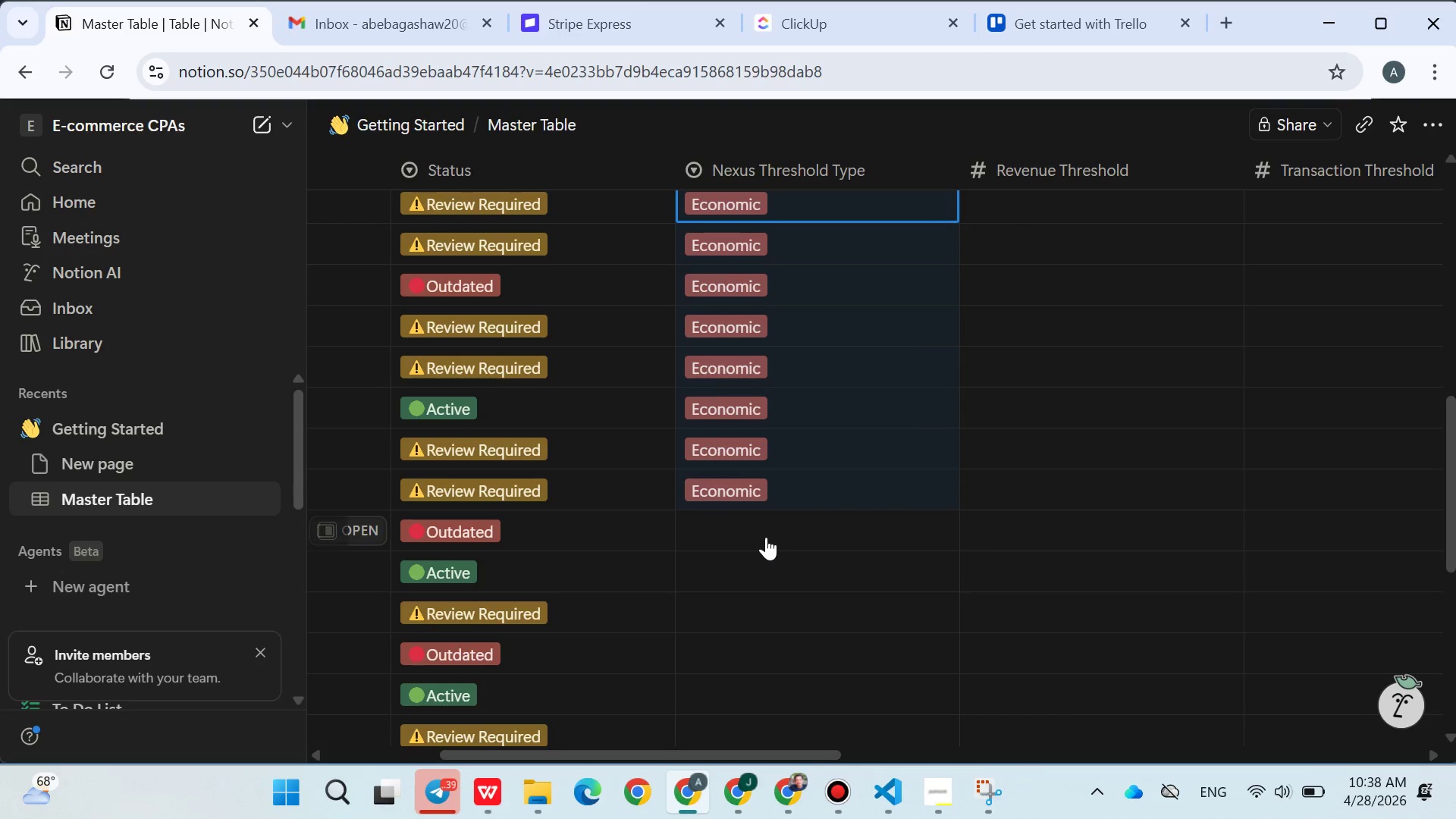 
left_click([766, 537])
 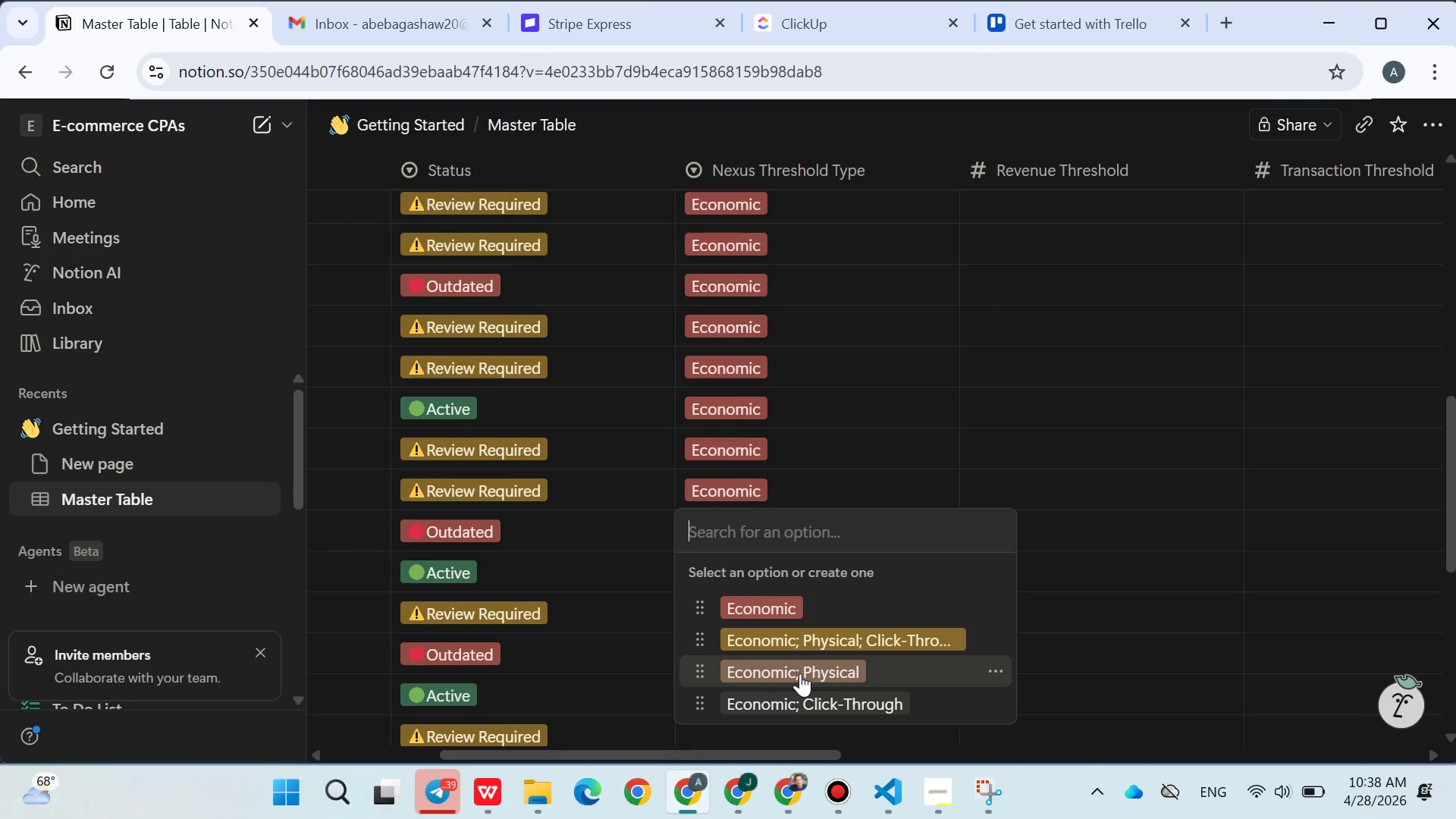 
left_click([800, 673])
 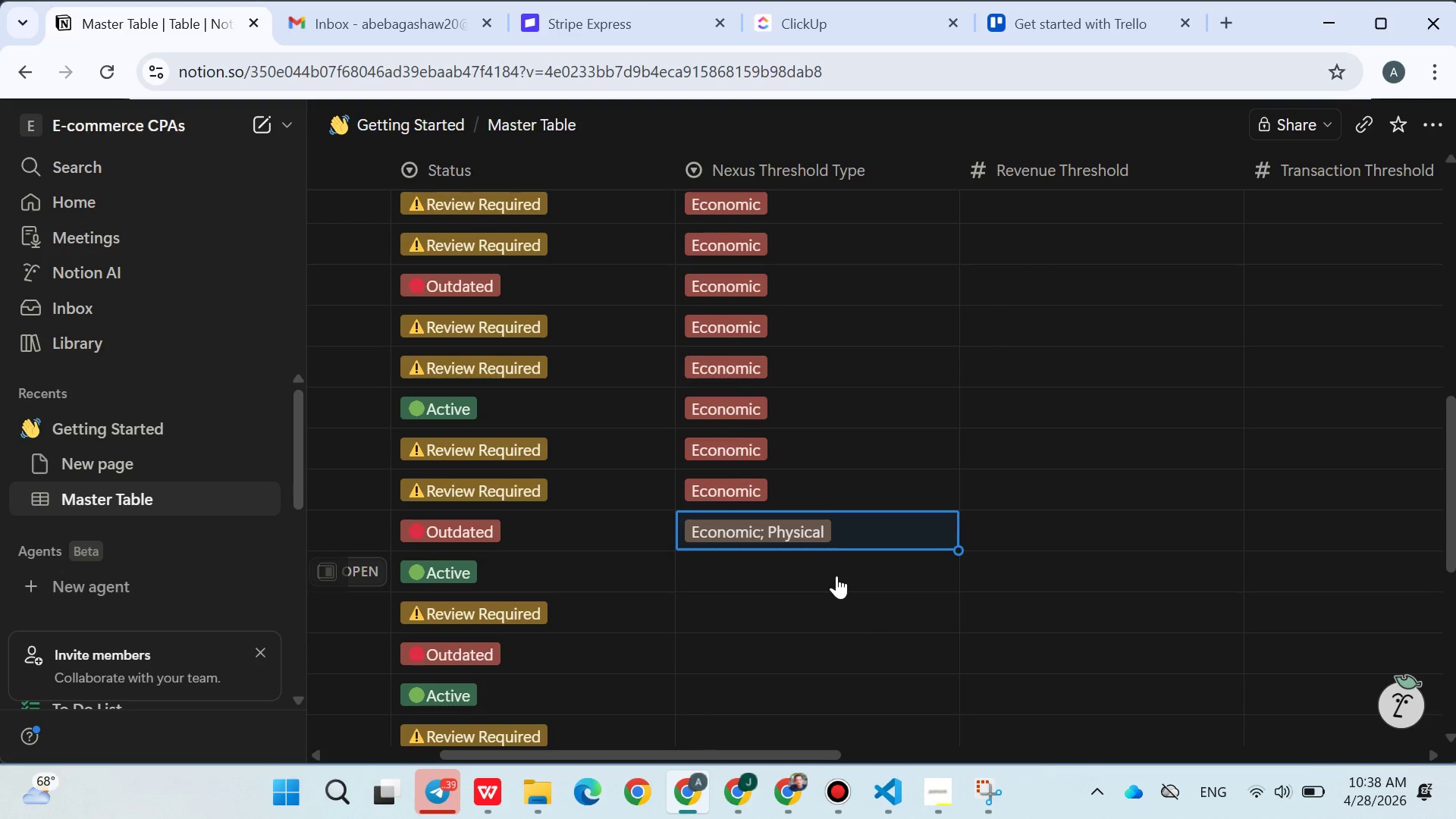 
left_click([836, 576])
 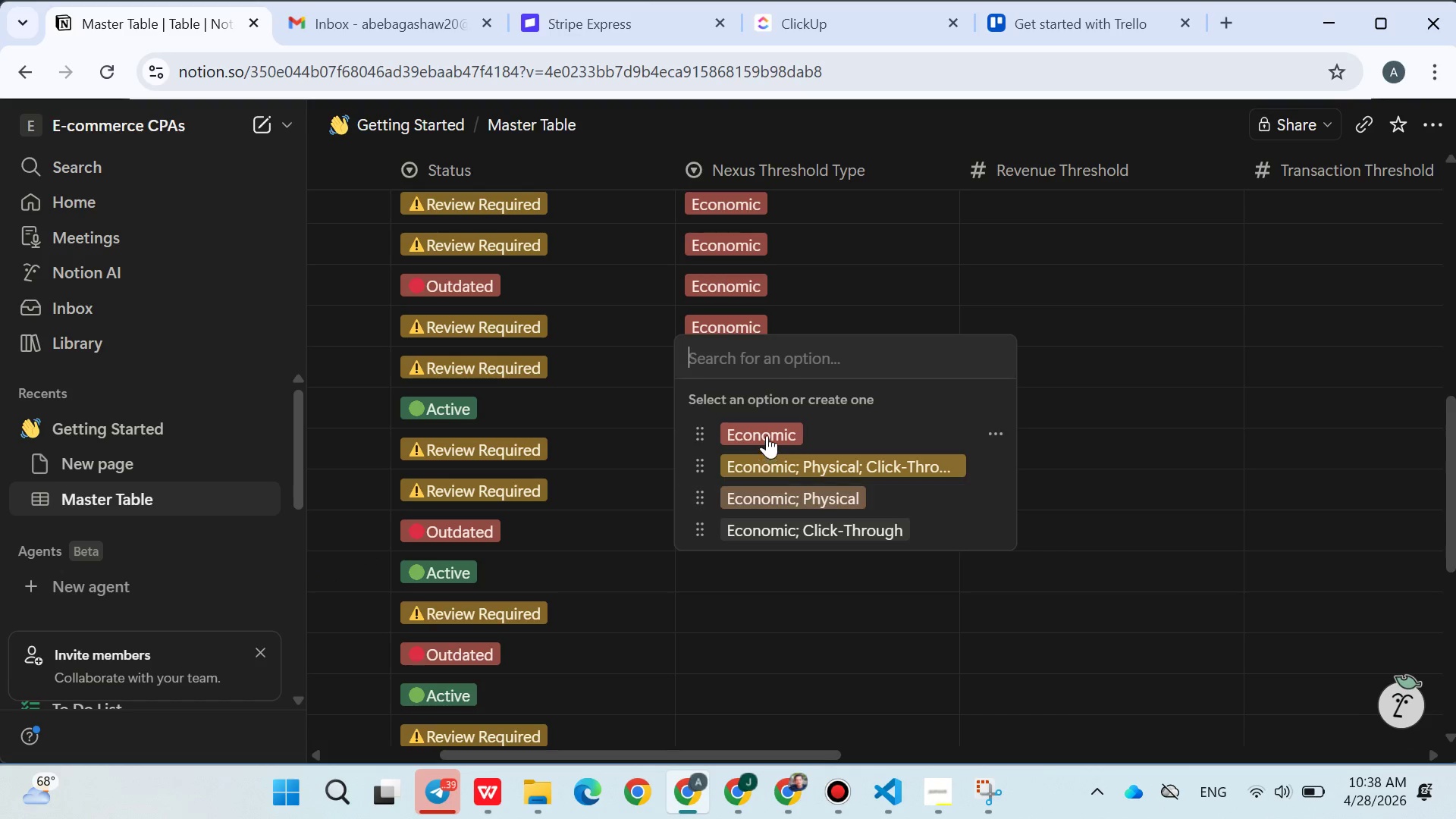 
left_click([767, 435])
 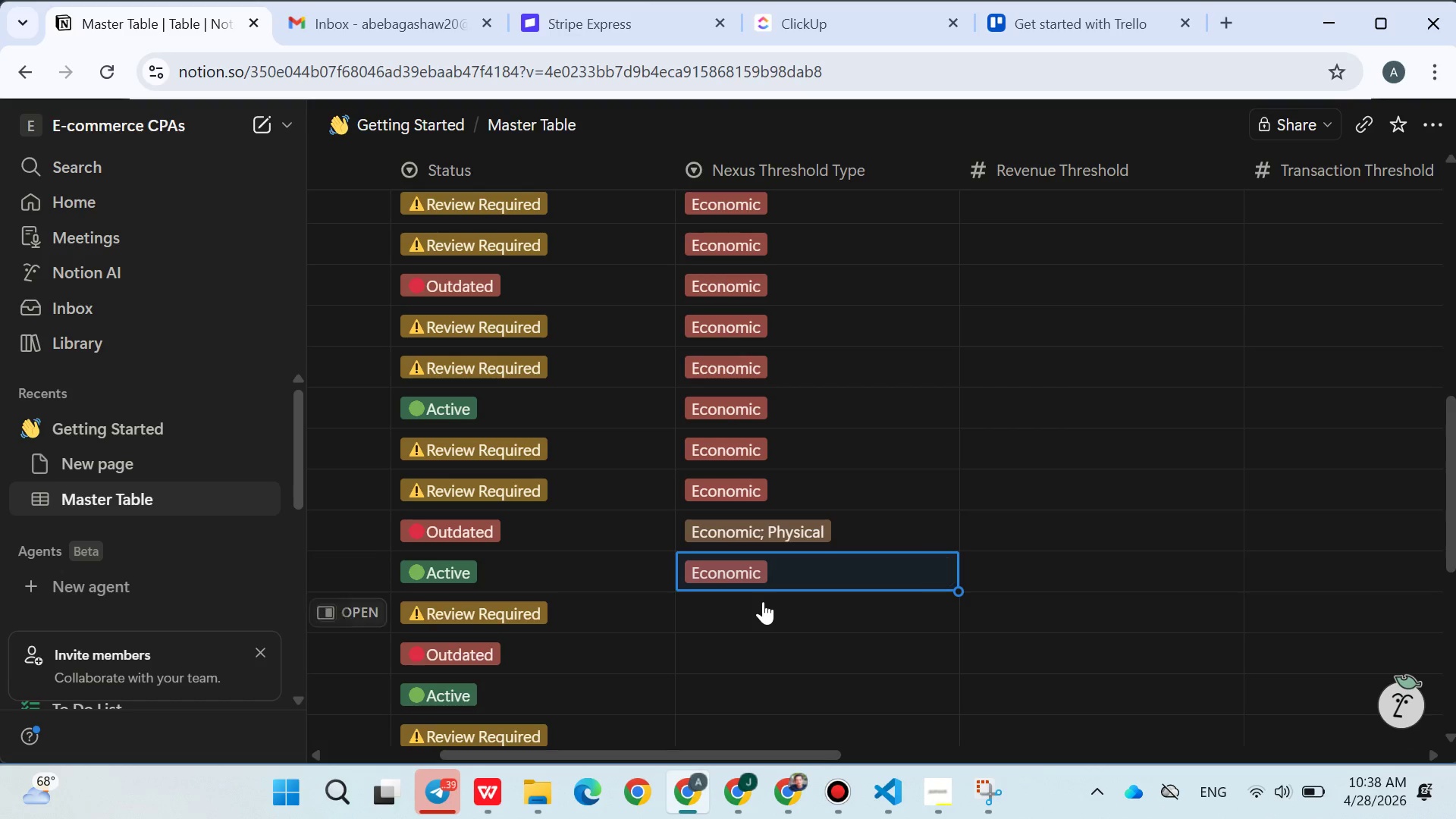 
left_click([761, 601])
 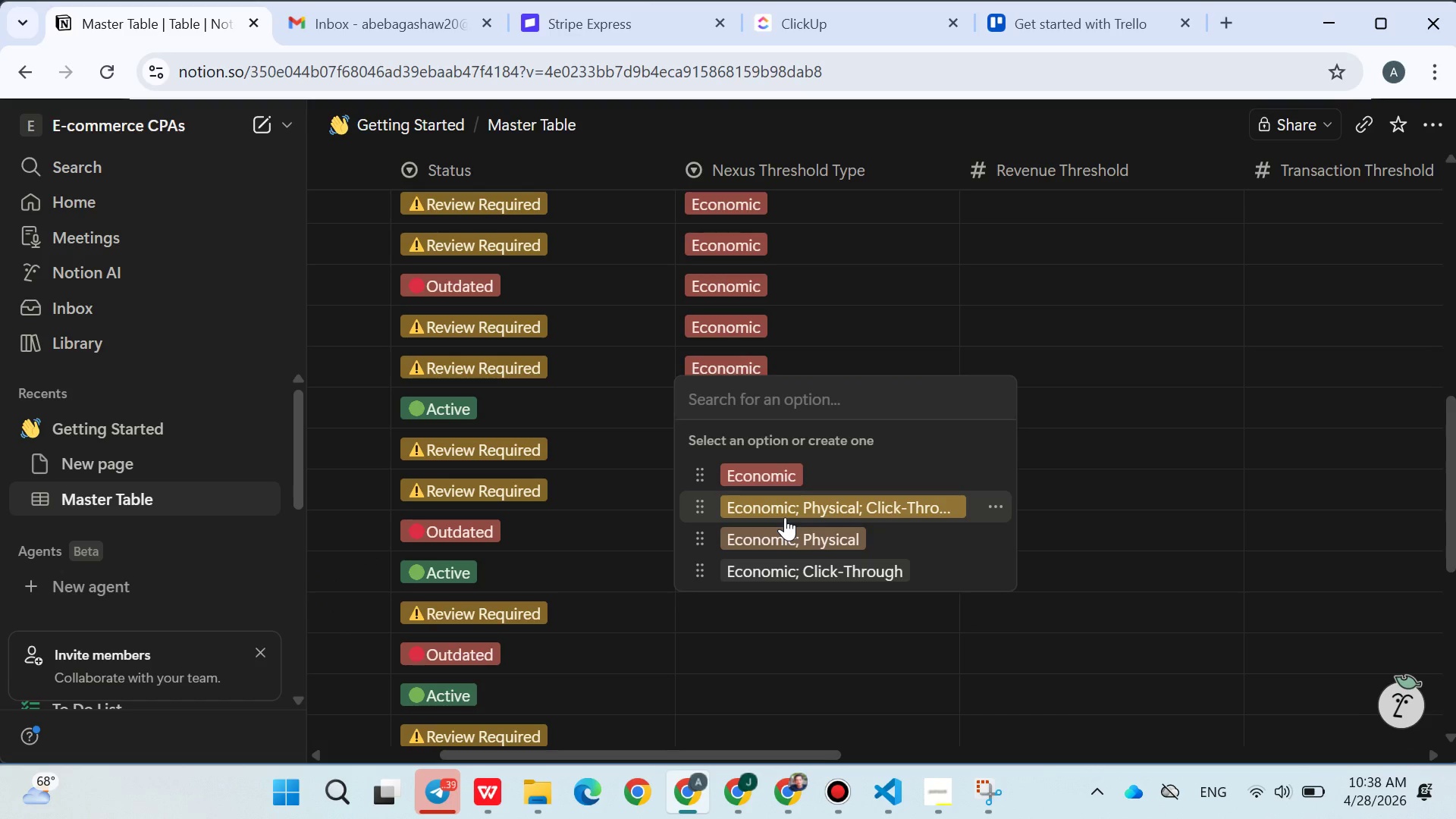 
left_click([792, 531])
 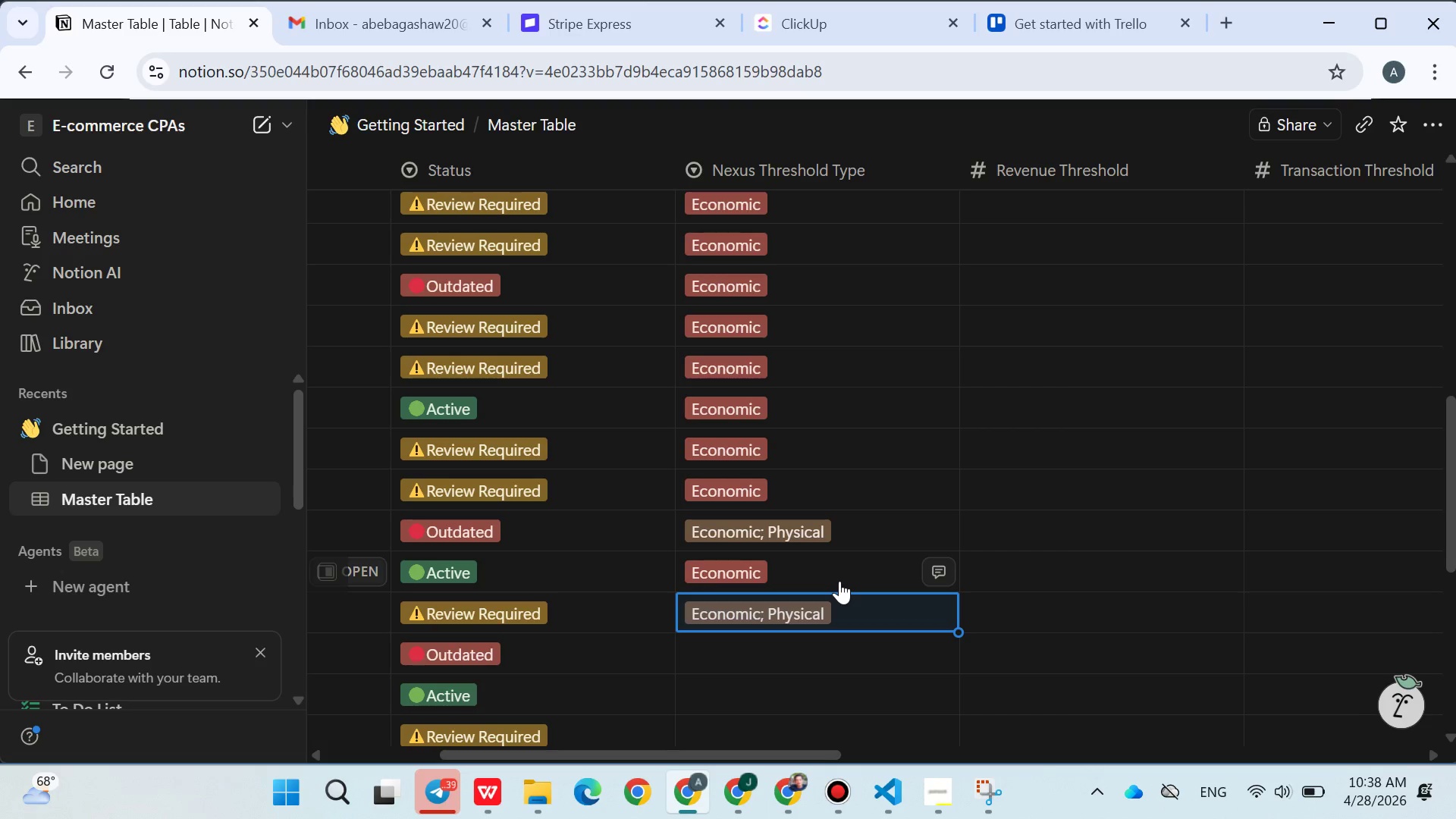 
scroll: coordinate [785, 608], scroll_direction: down, amount: 1.0
 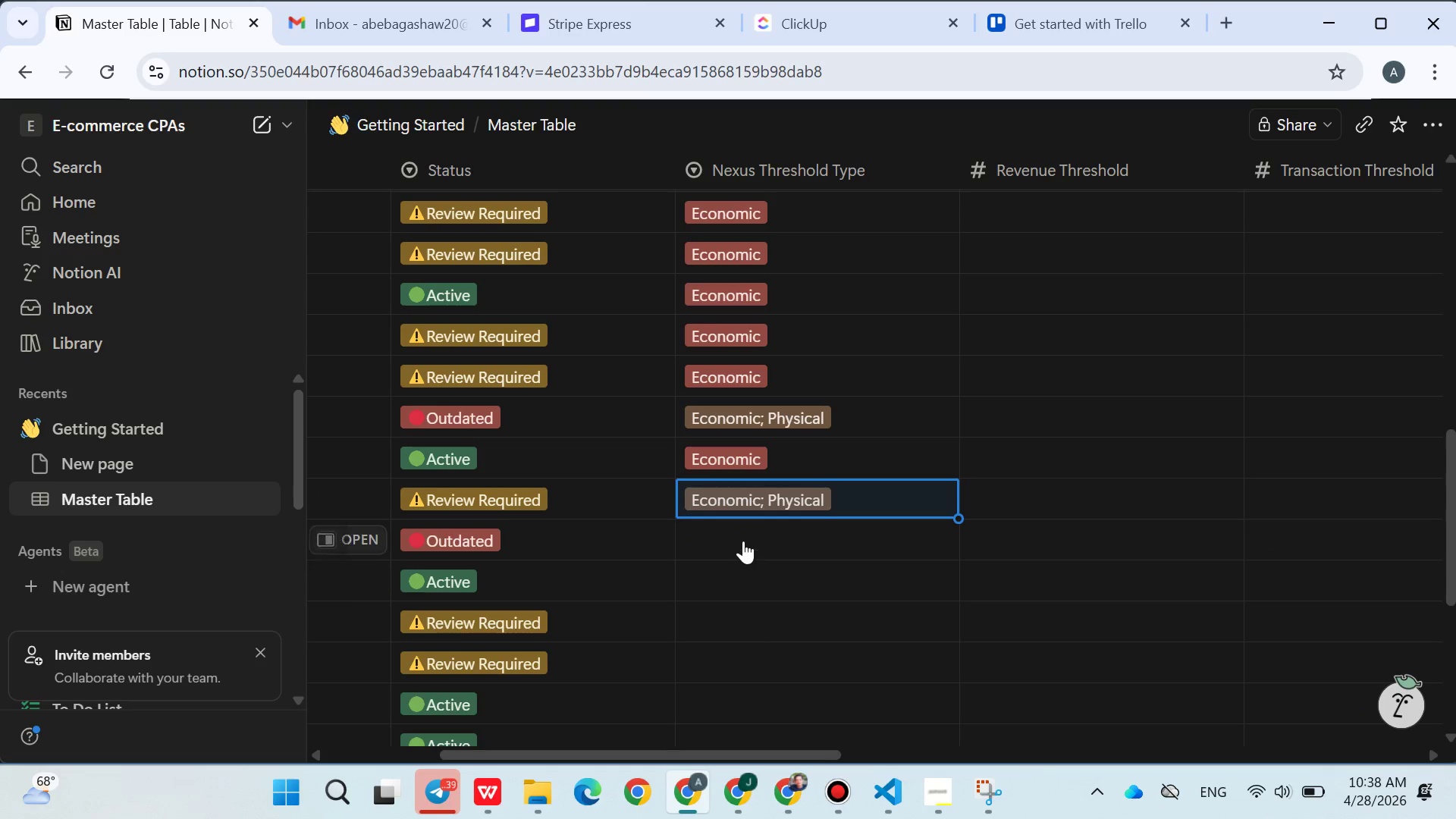 
left_click([742, 541])
 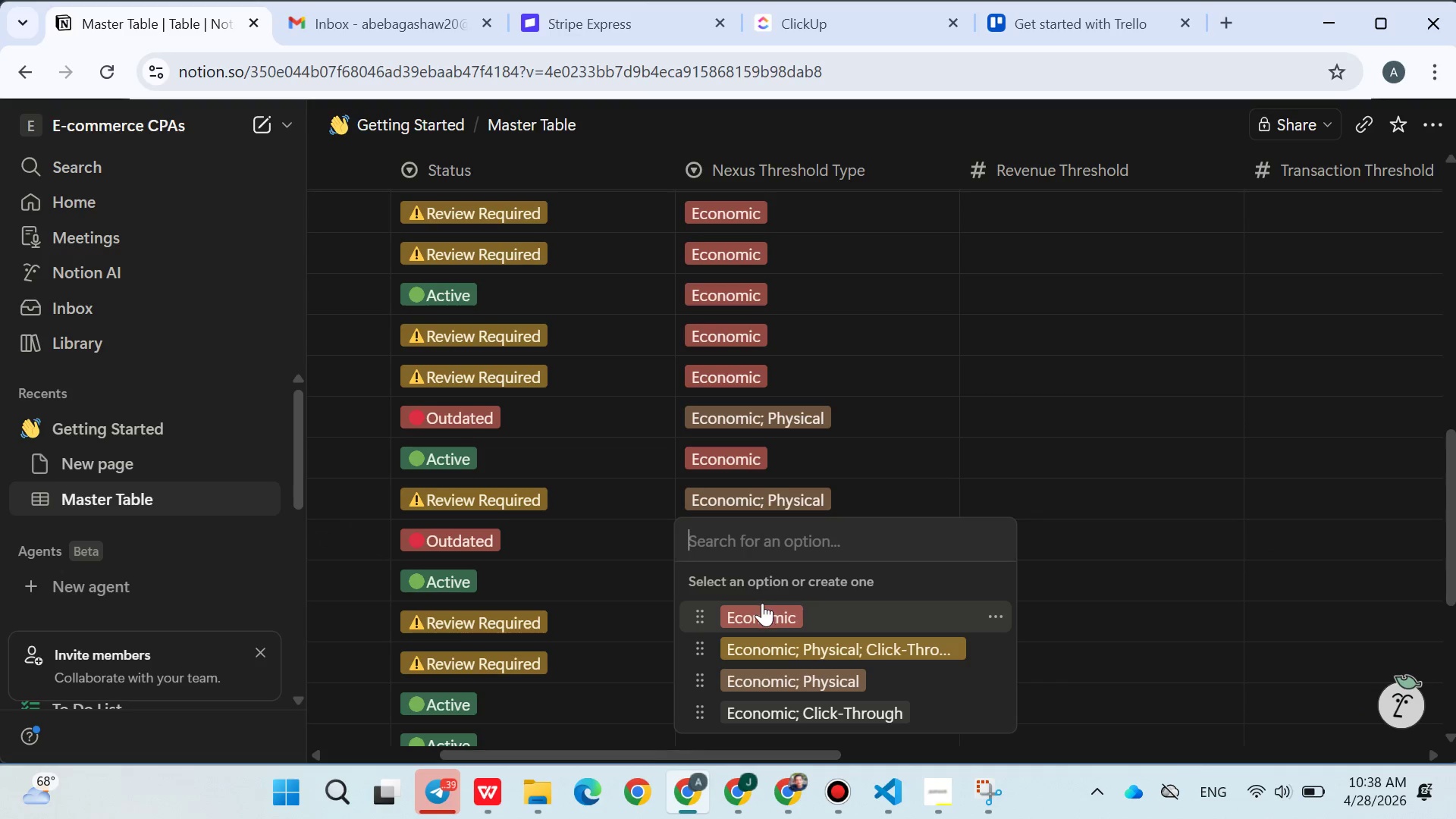 
scroll: coordinate [878, 574], scroll_direction: down, amount: 7.0
 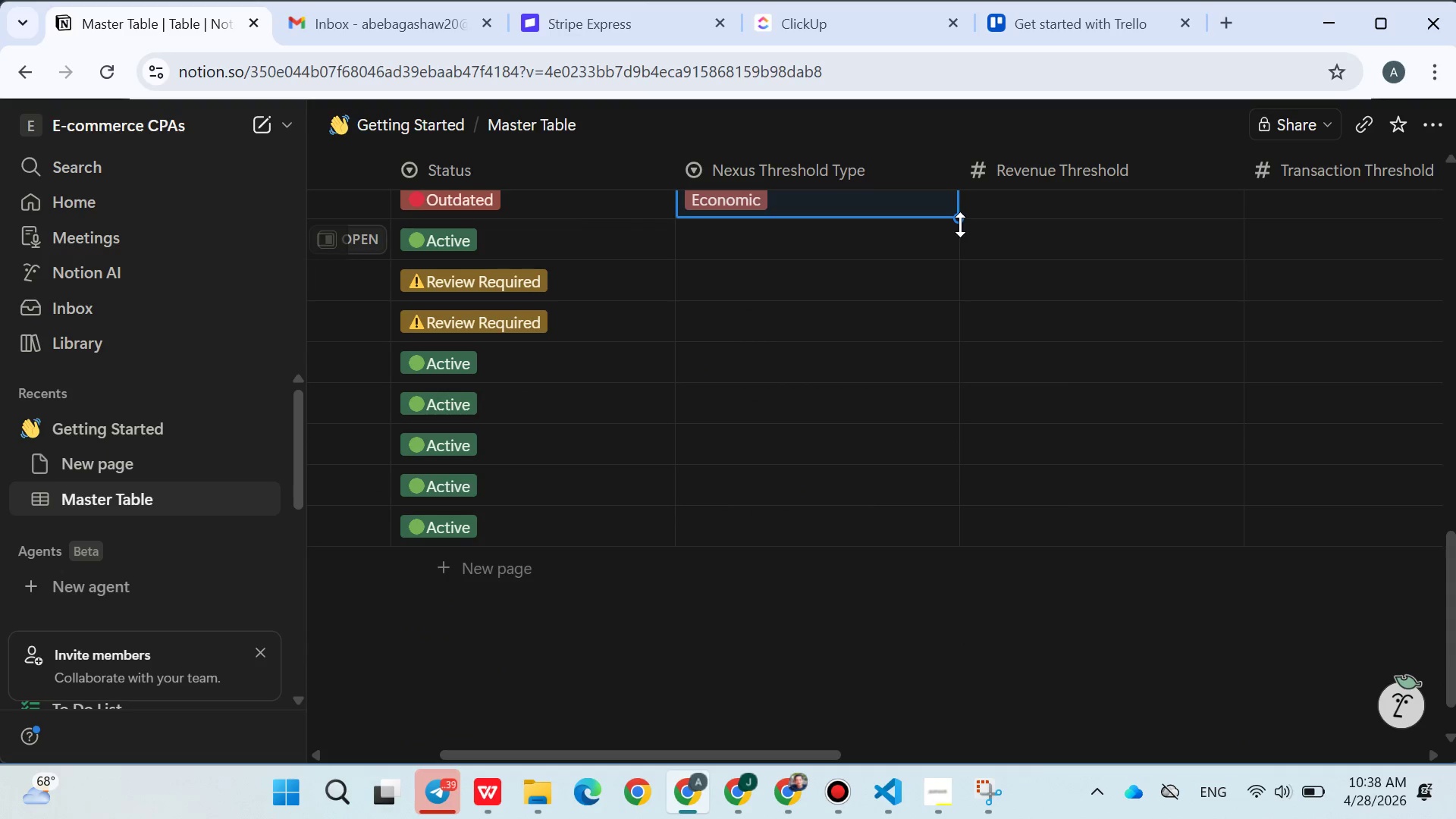 
left_click_drag(start_coordinate=[956, 222], to_coordinate=[924, 581])
 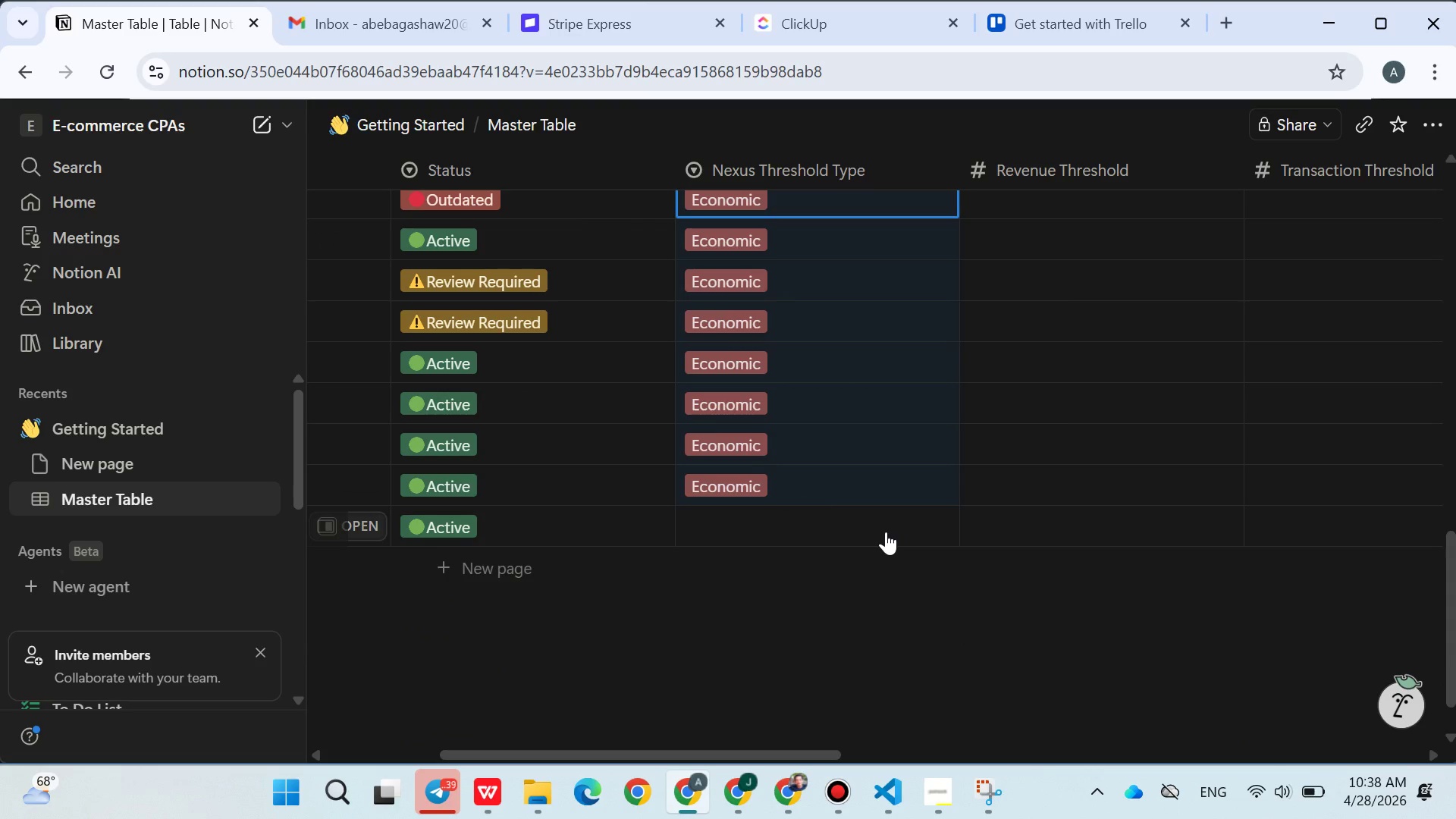 
left_click([886, 532])
 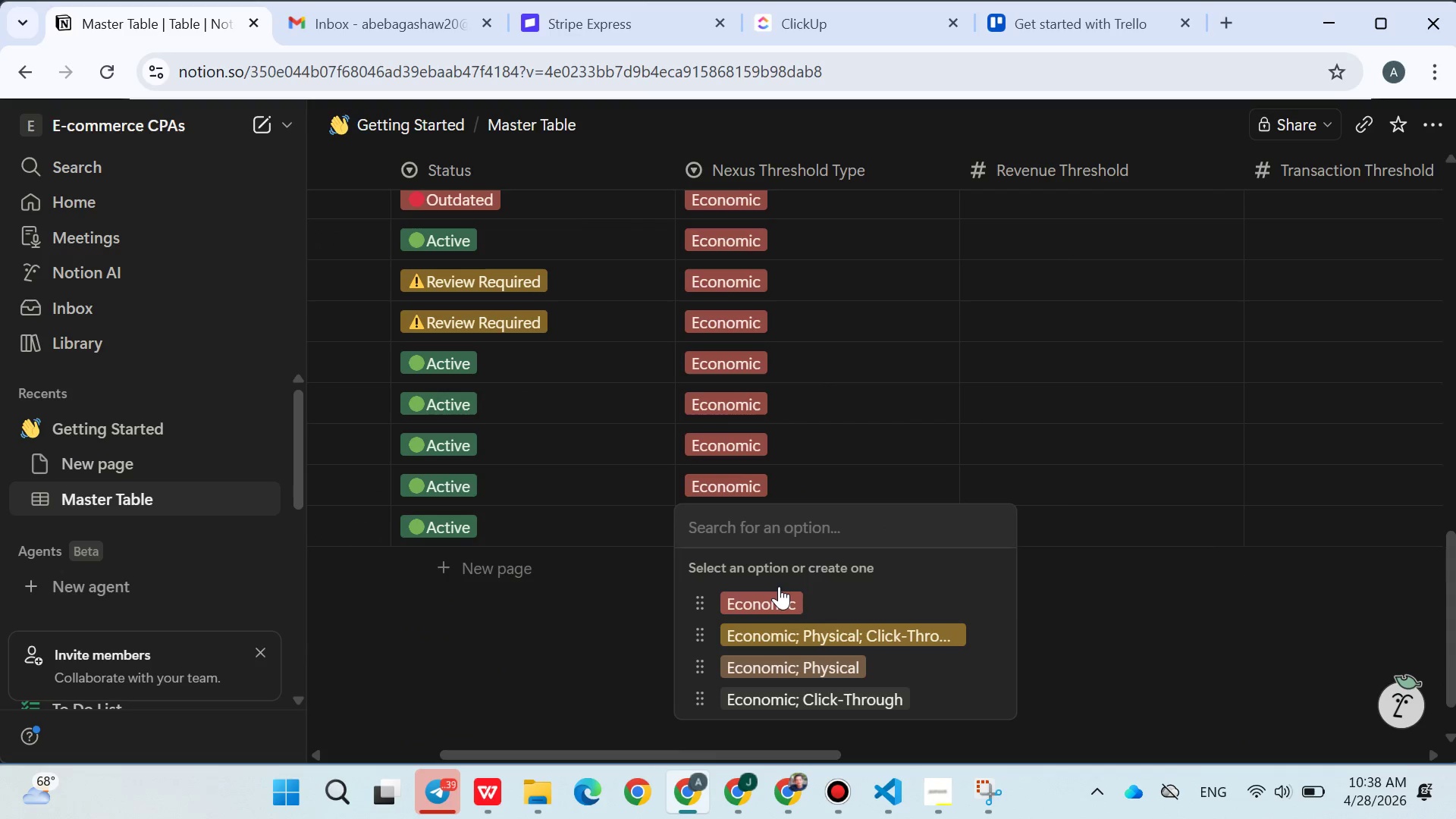 
left_click([779, 586])
 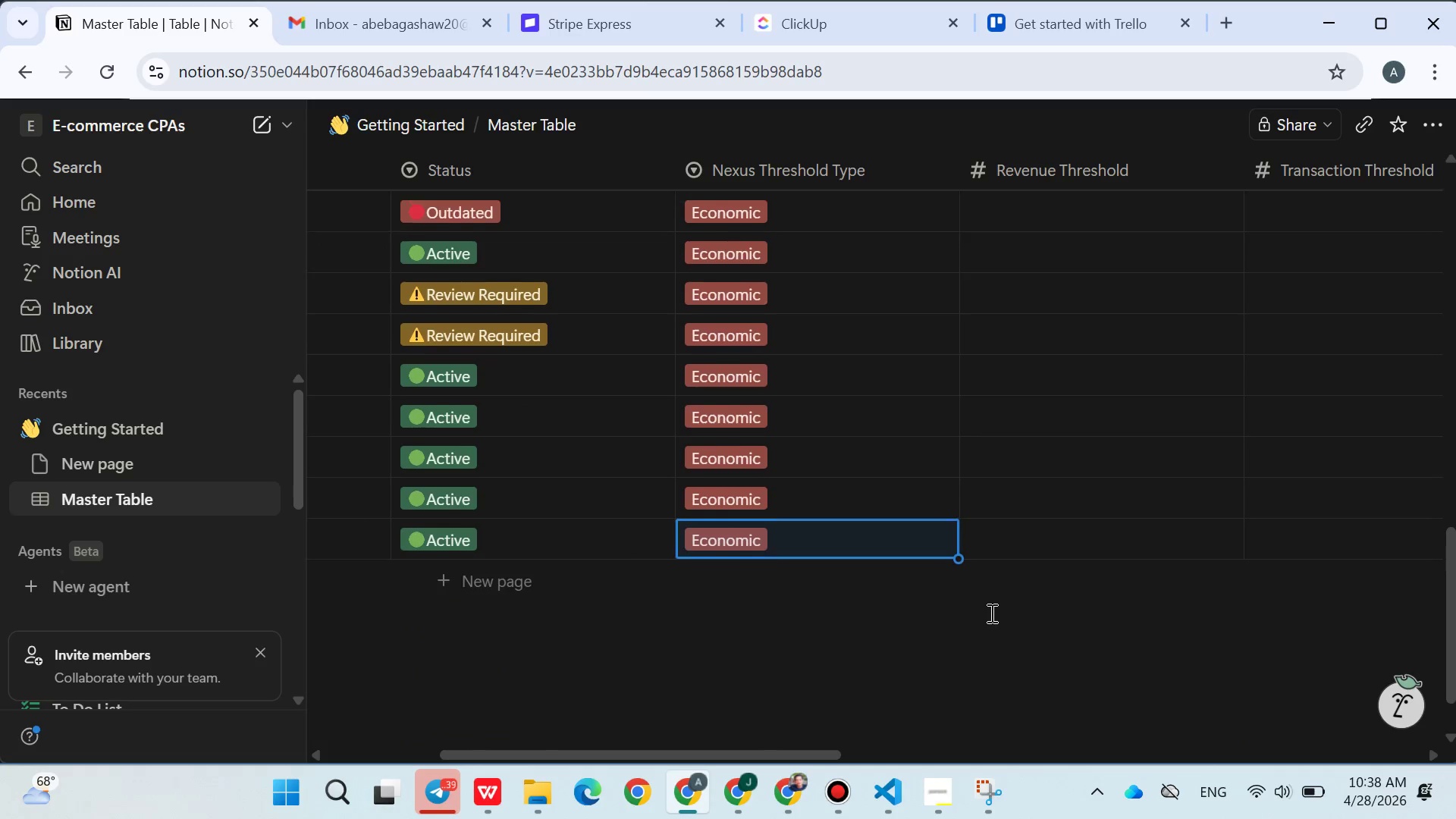 
scroll: coordinate [980, 600], scroll_direction: up, amount: 12.0
 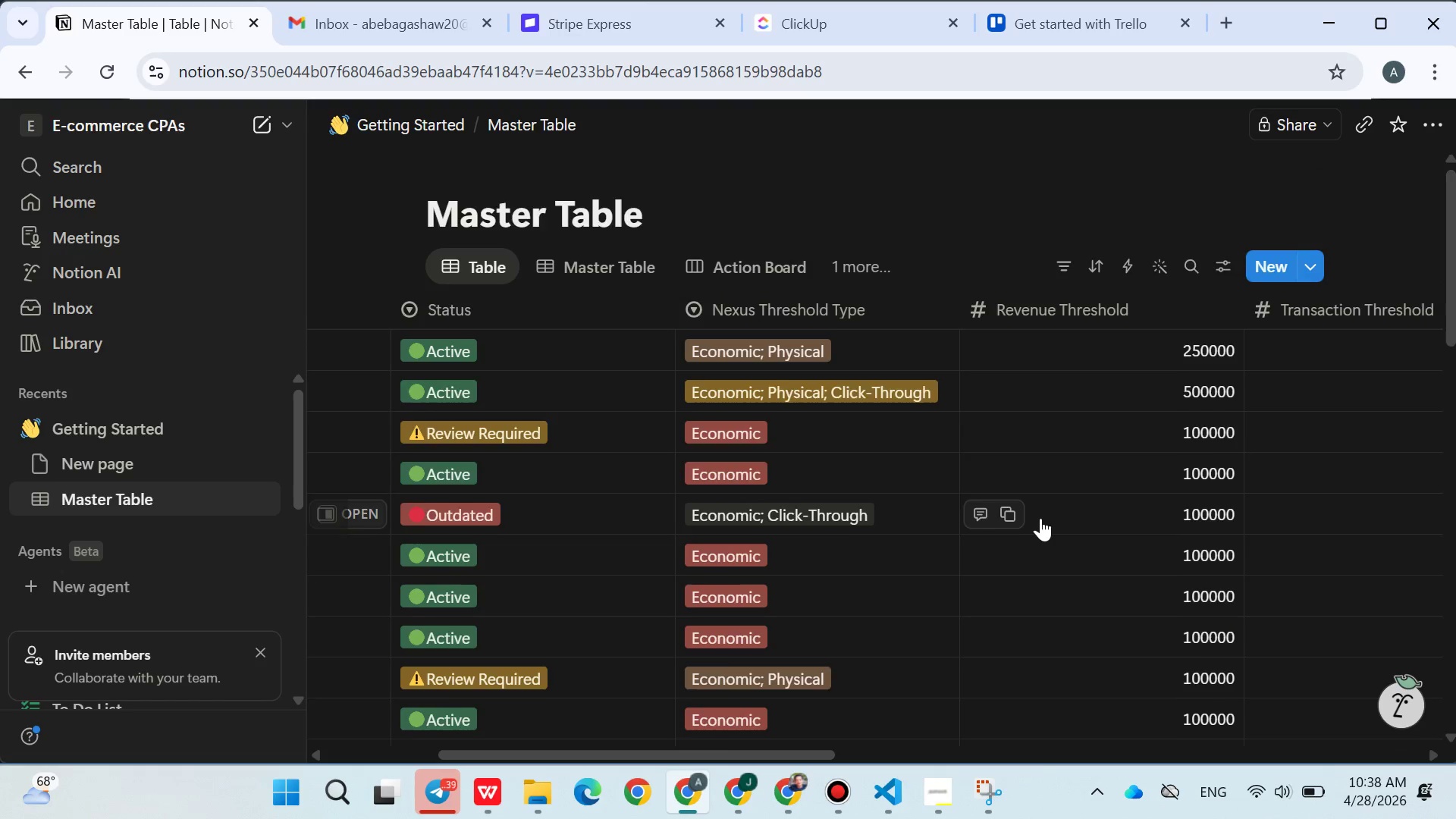 
scroll: coordinate [1040, 519], scroll_direction: down, amount: 6.0
 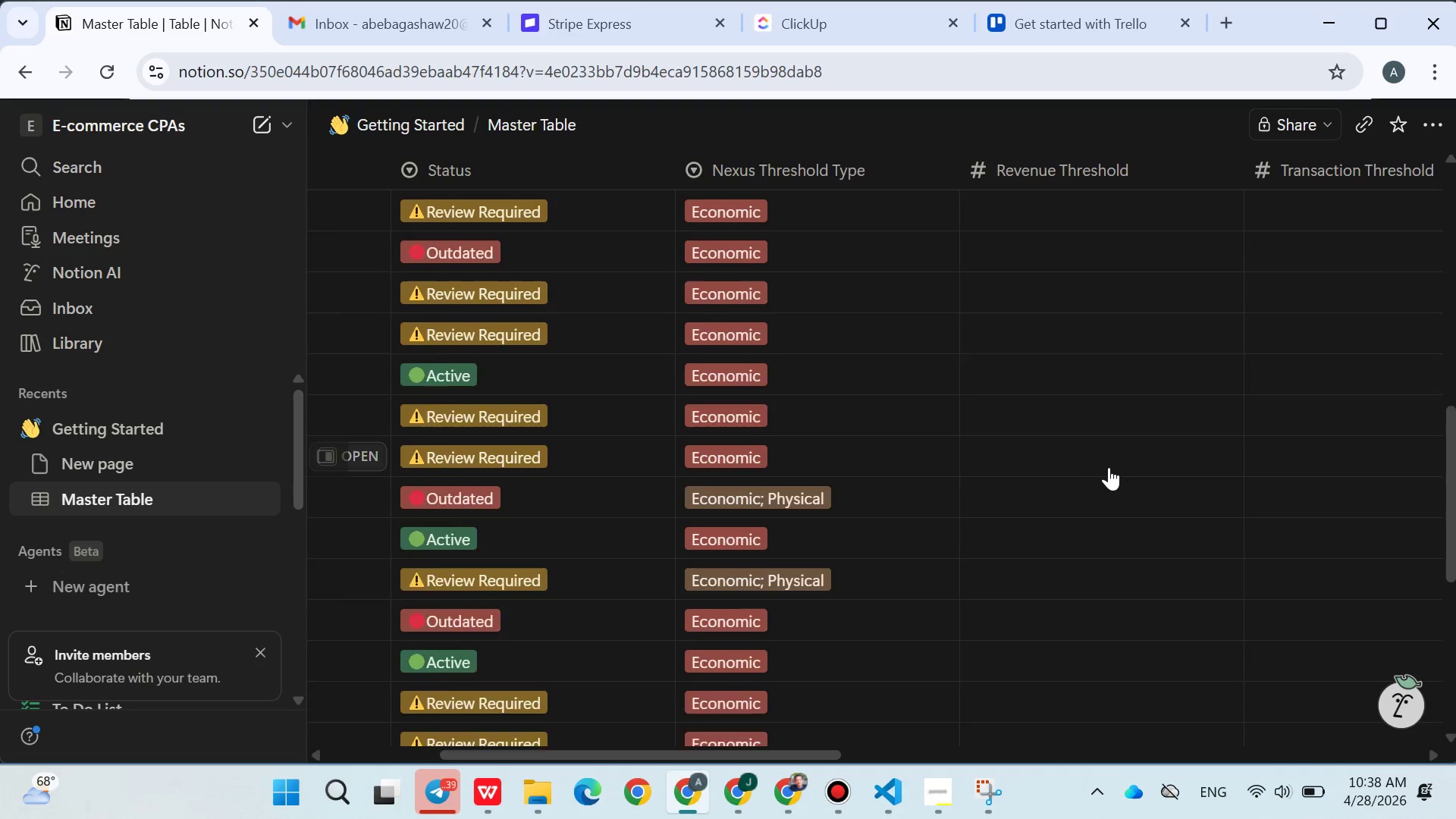 
scroll: coordinate [1109, 467], scroll_direction: up, amount: 1.0
 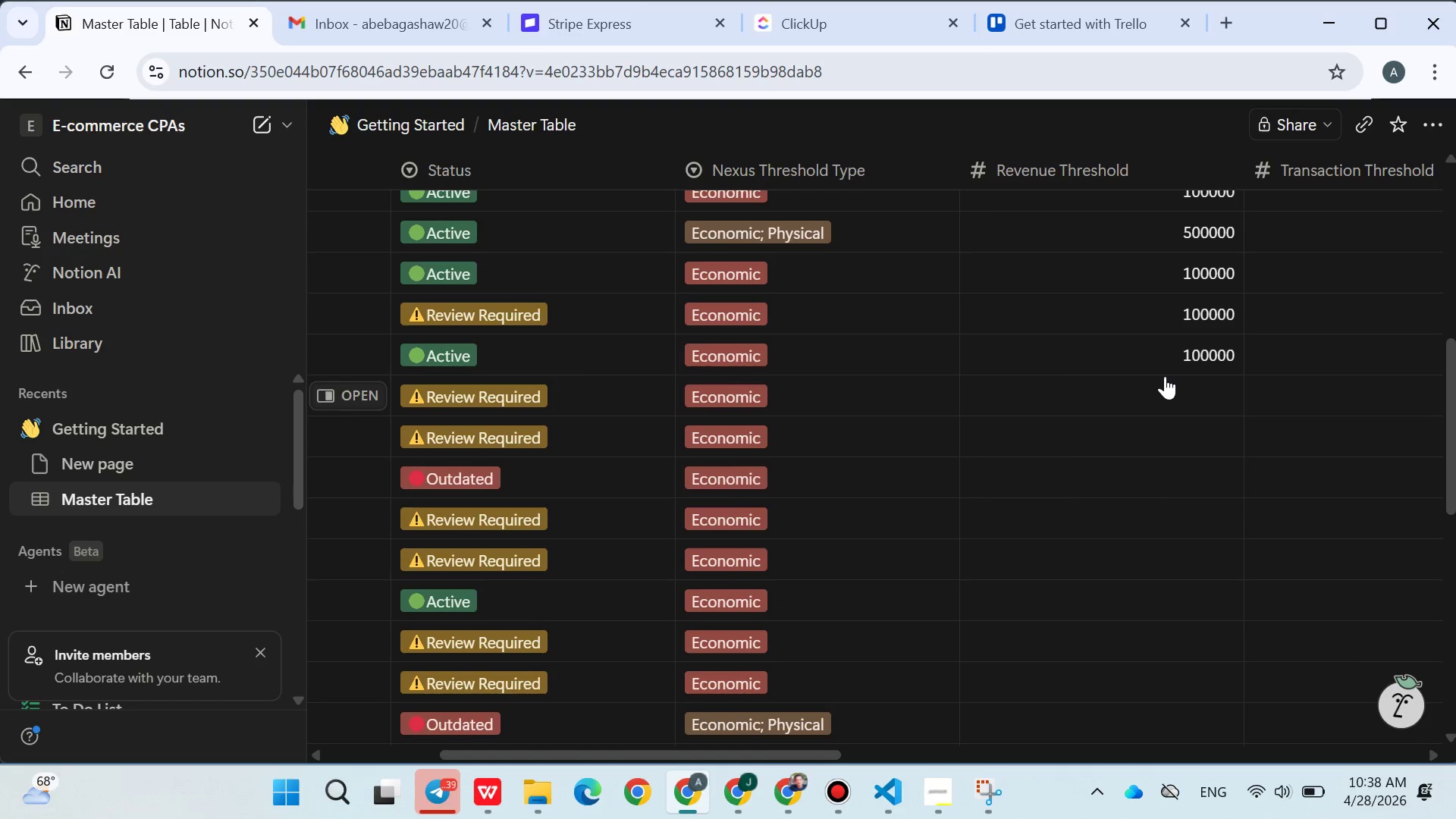 
left_click([1165, 376])
 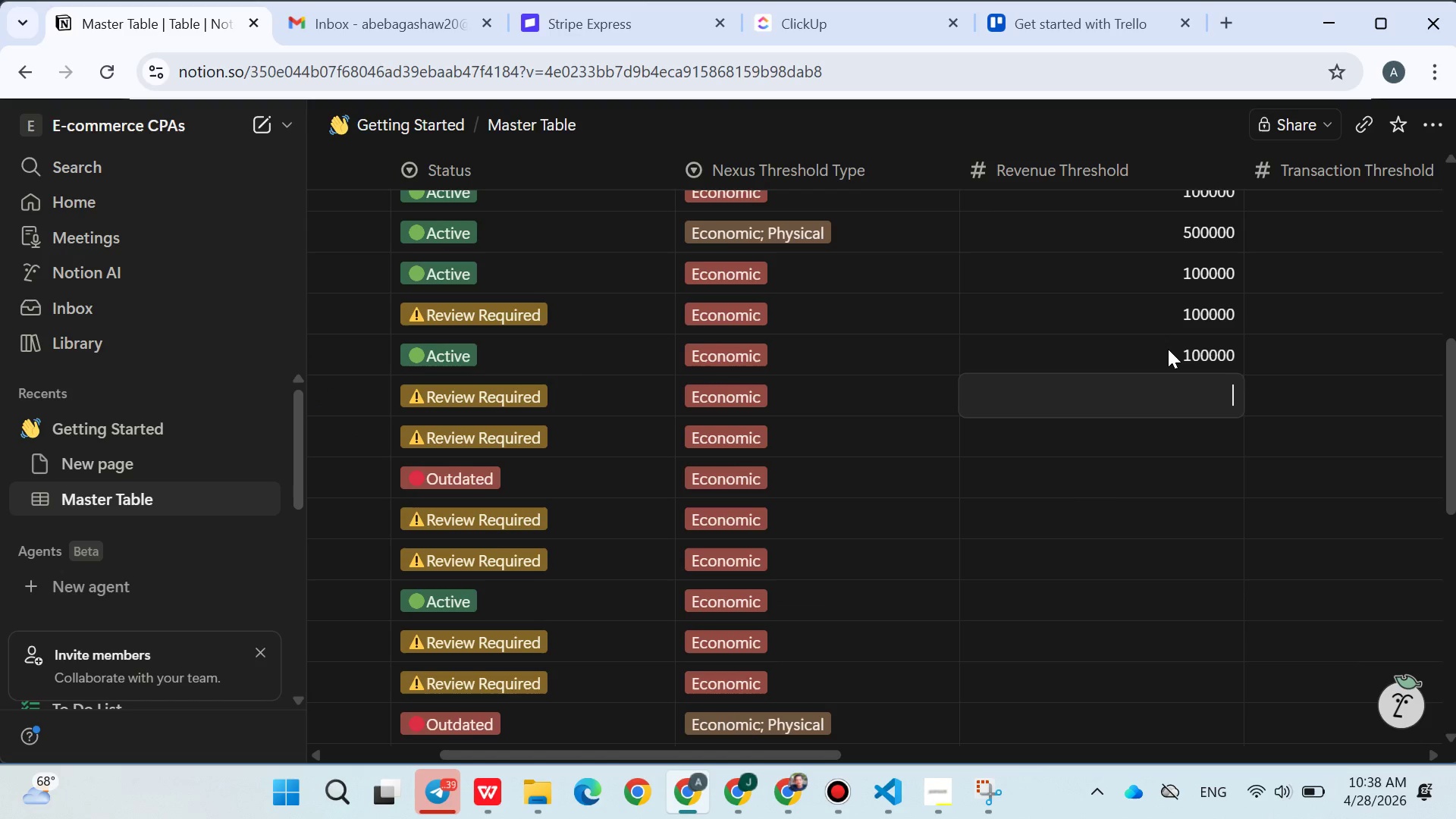 
wait(8.56)
 